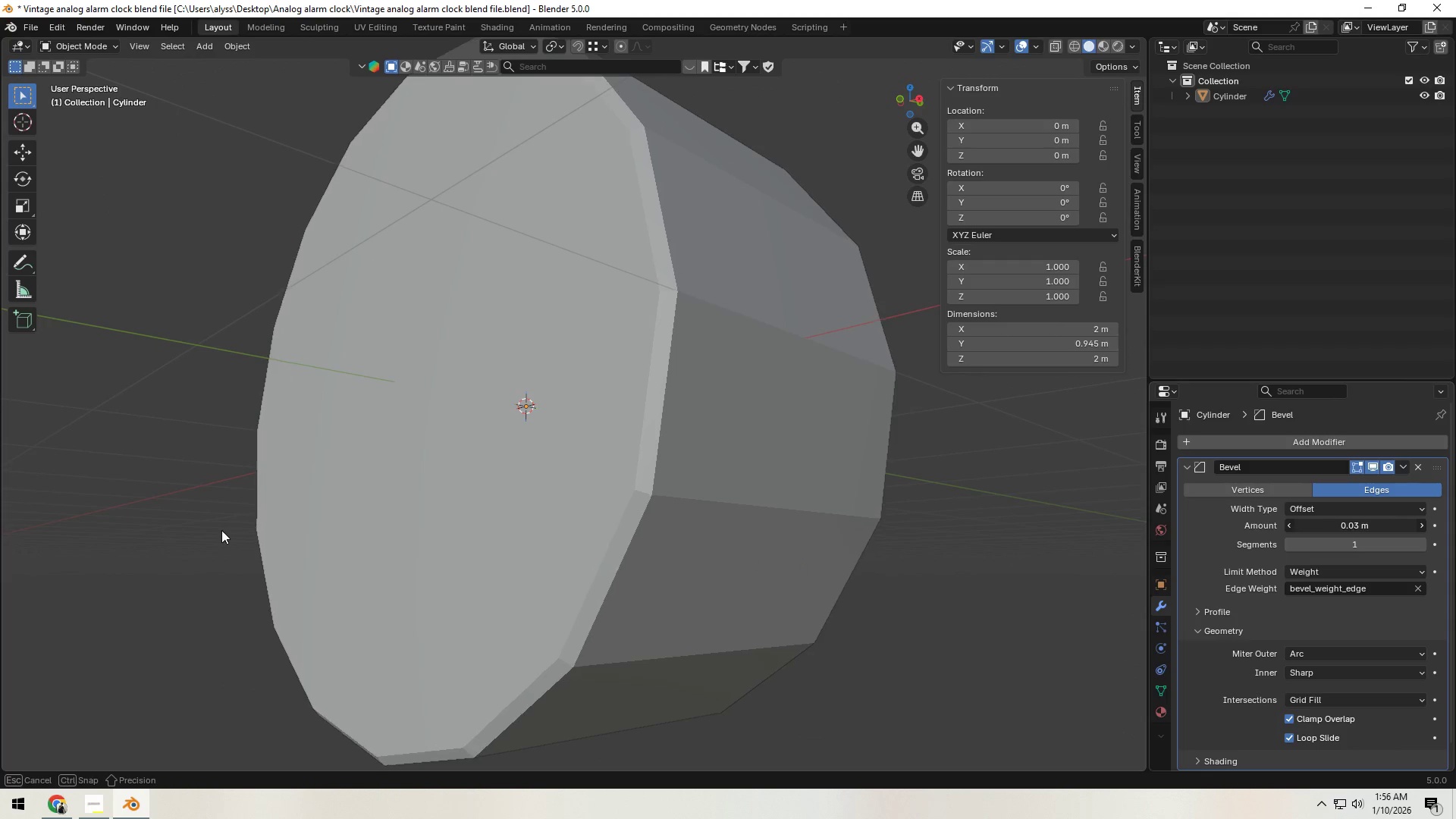 
hold_key(key=ShiftLeft, duration=1.52)
 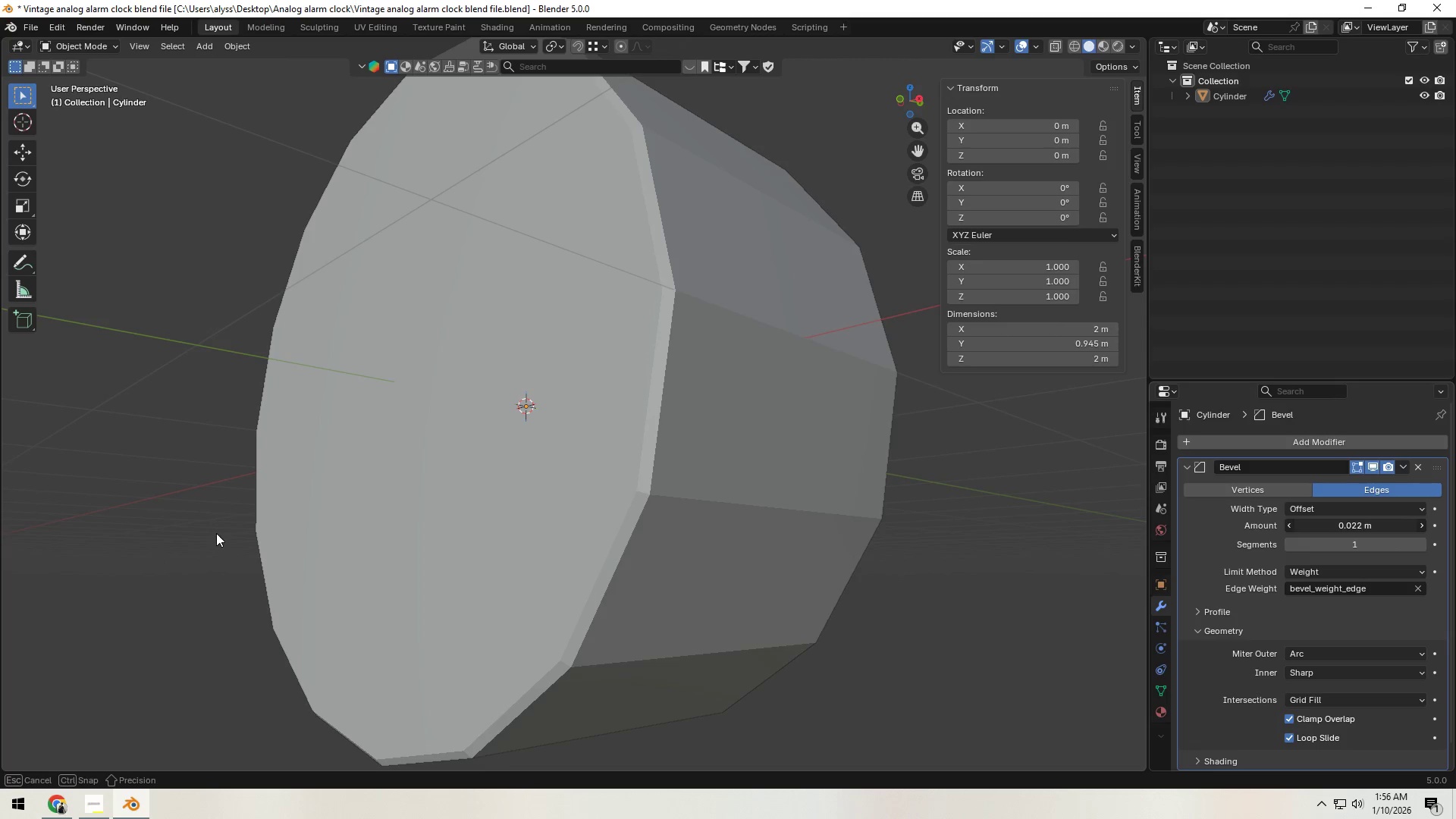 
hold_key(key=ShiftLeft, duration=1.53)
 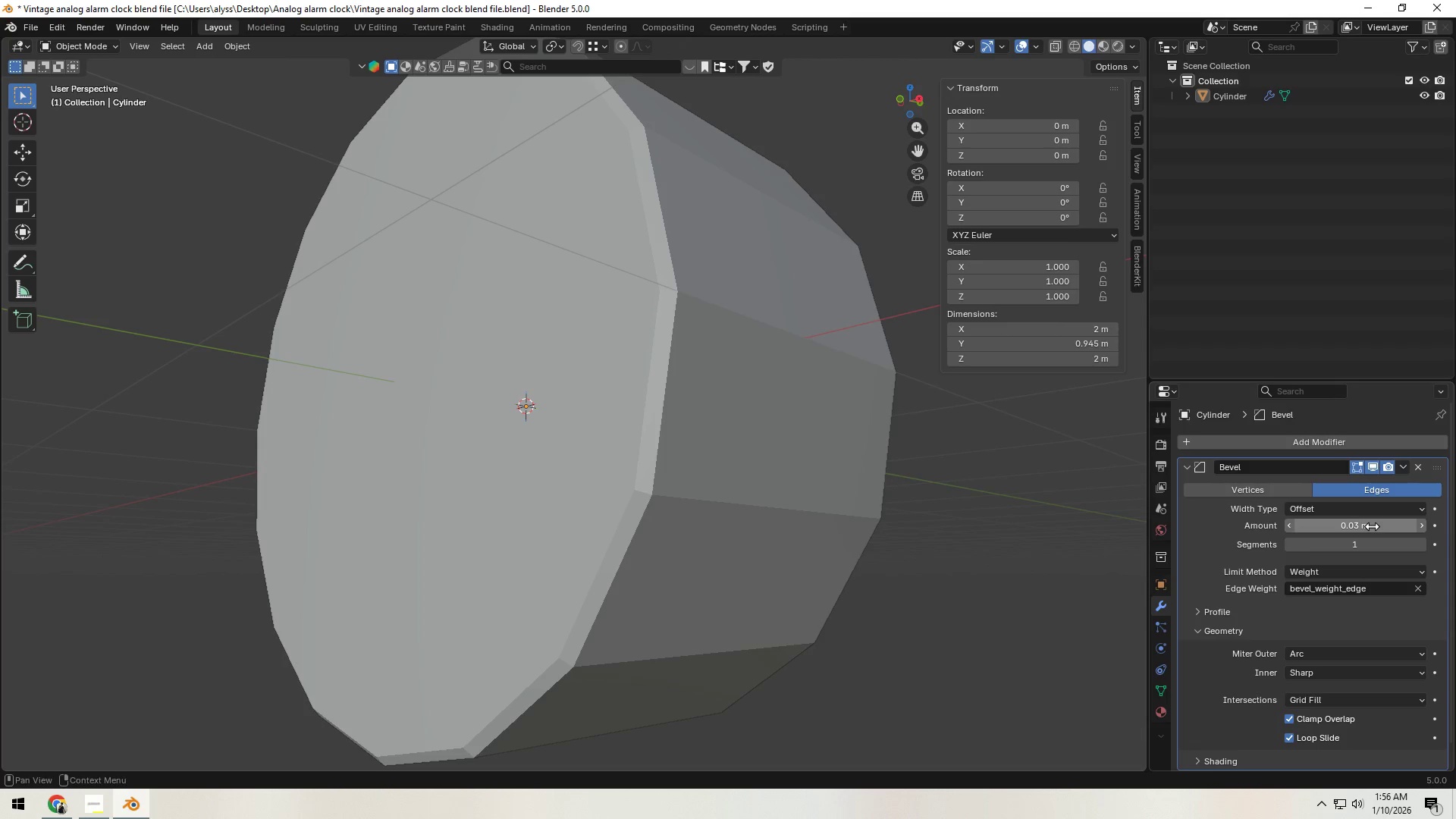 
key(Shift+ShiftLeft)
 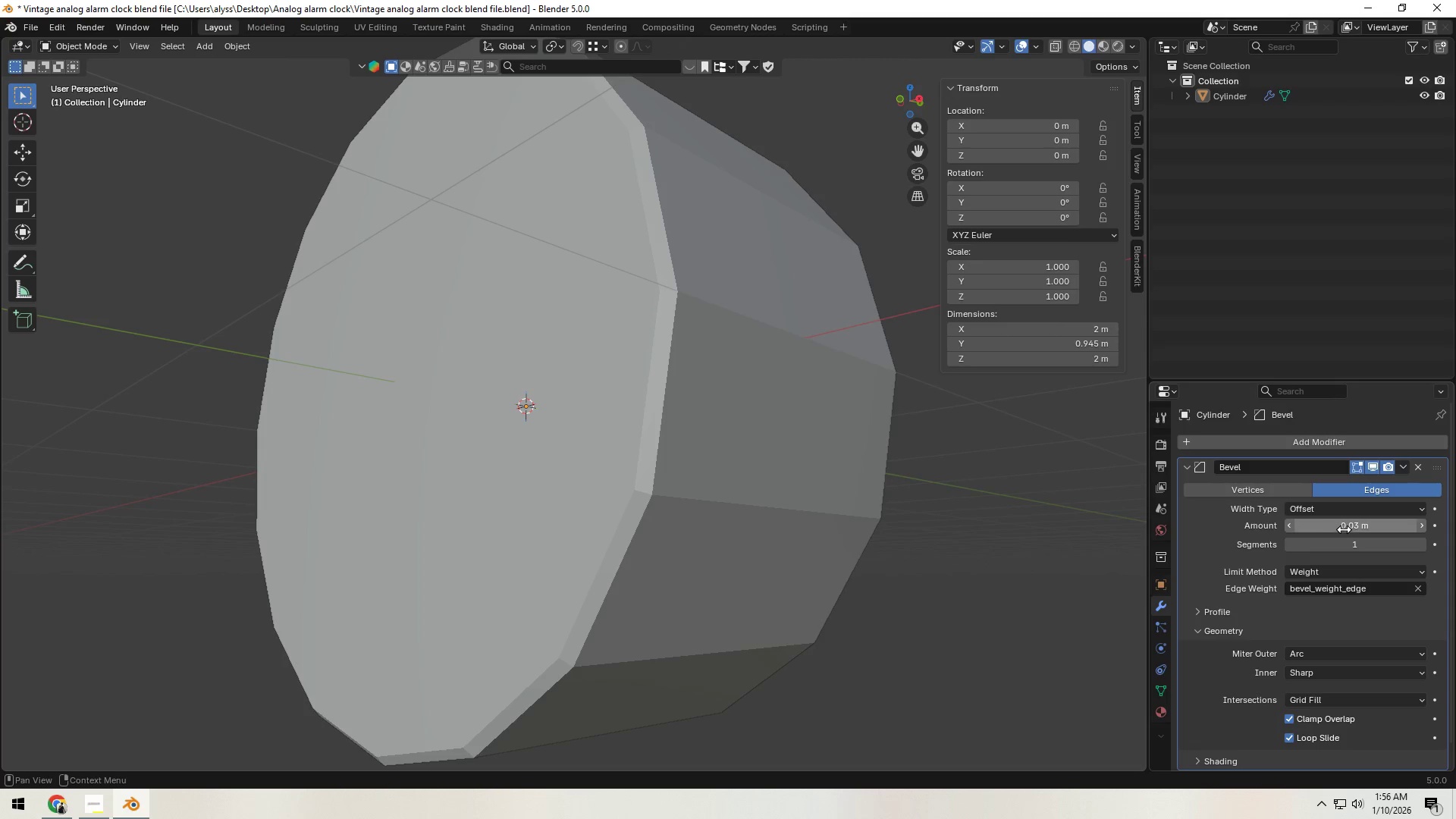 
left_click([1345, 529])
 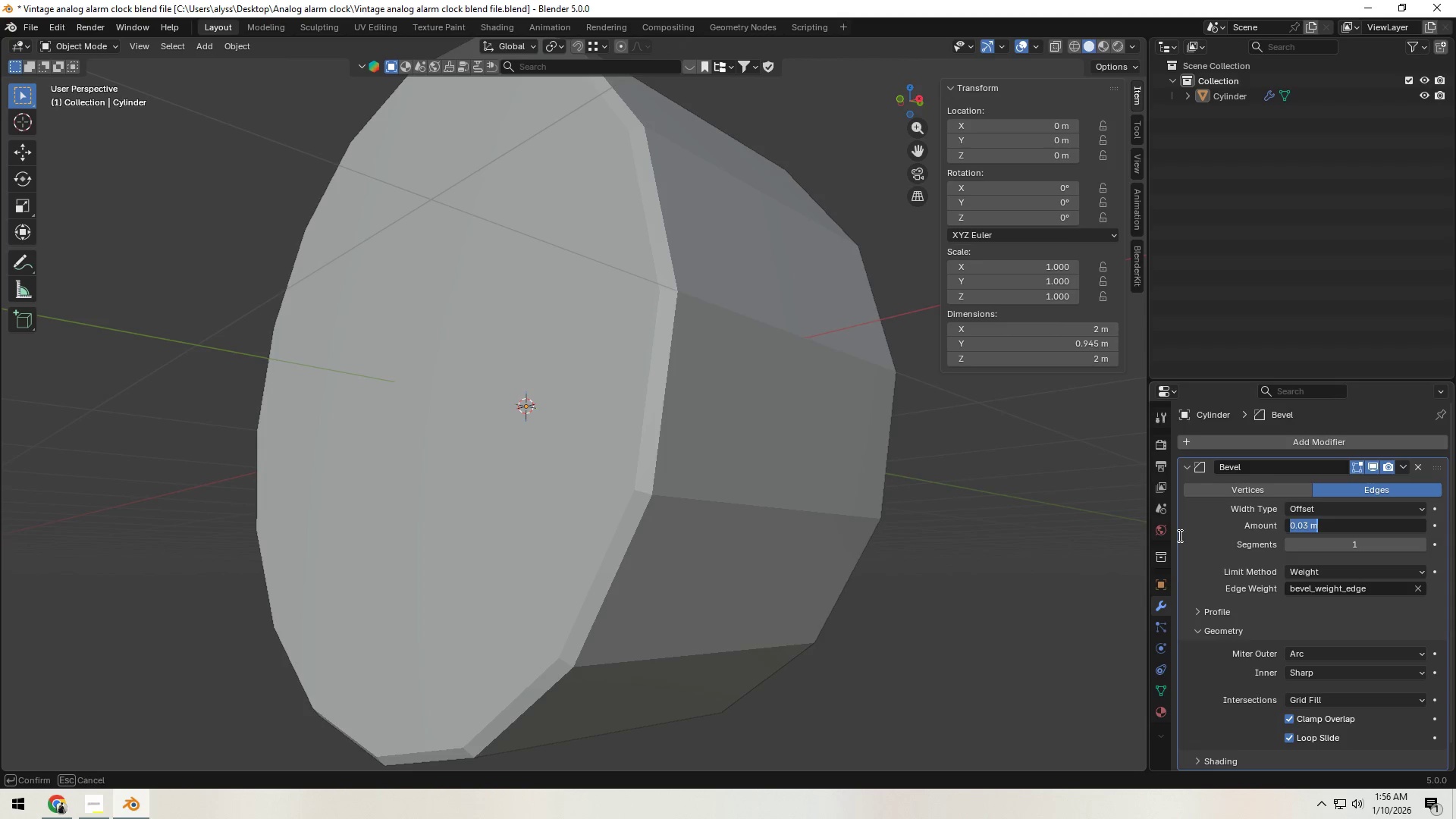 
left_click([1222, 532])
 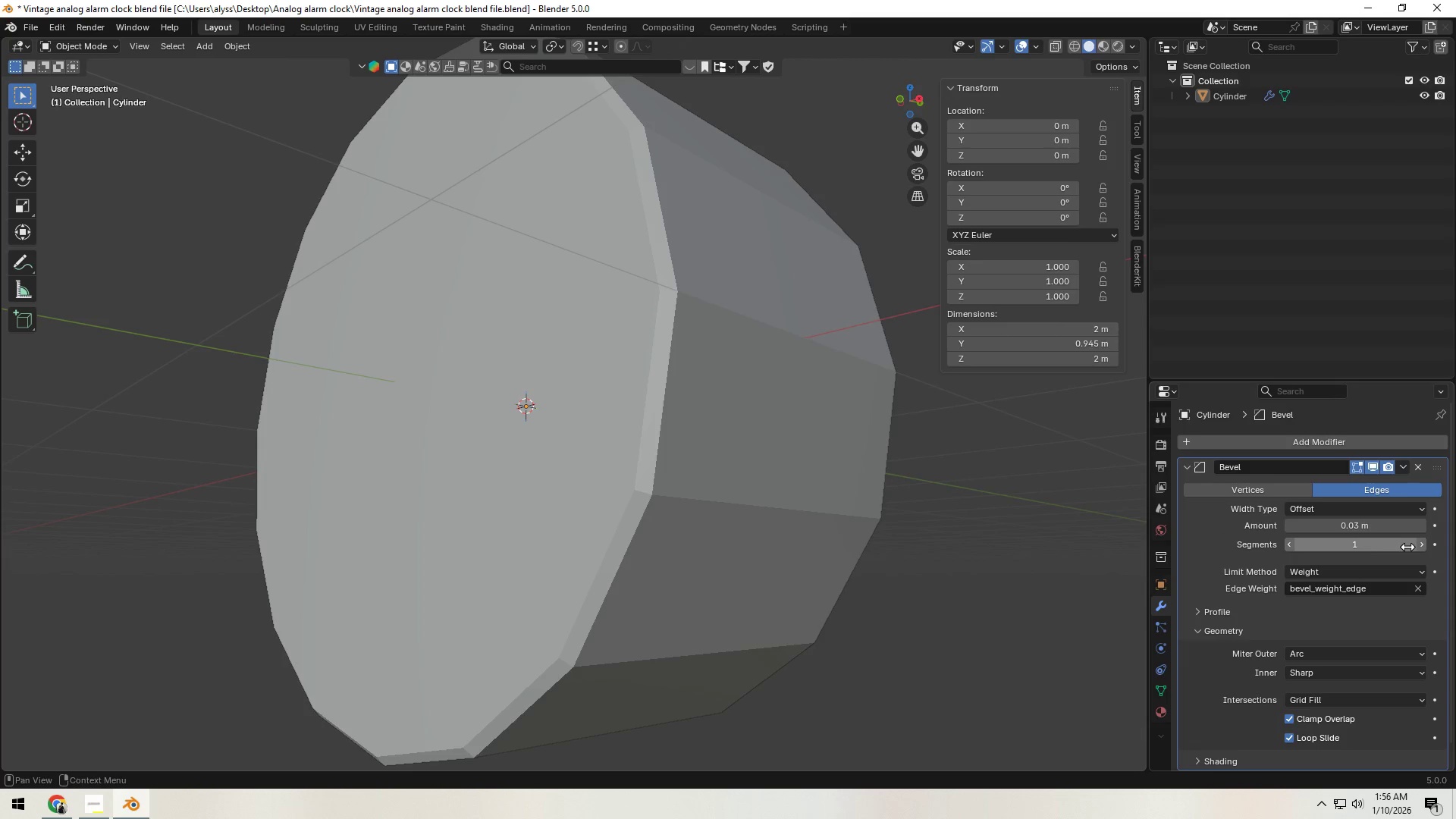 
left_click([1423, 545])
 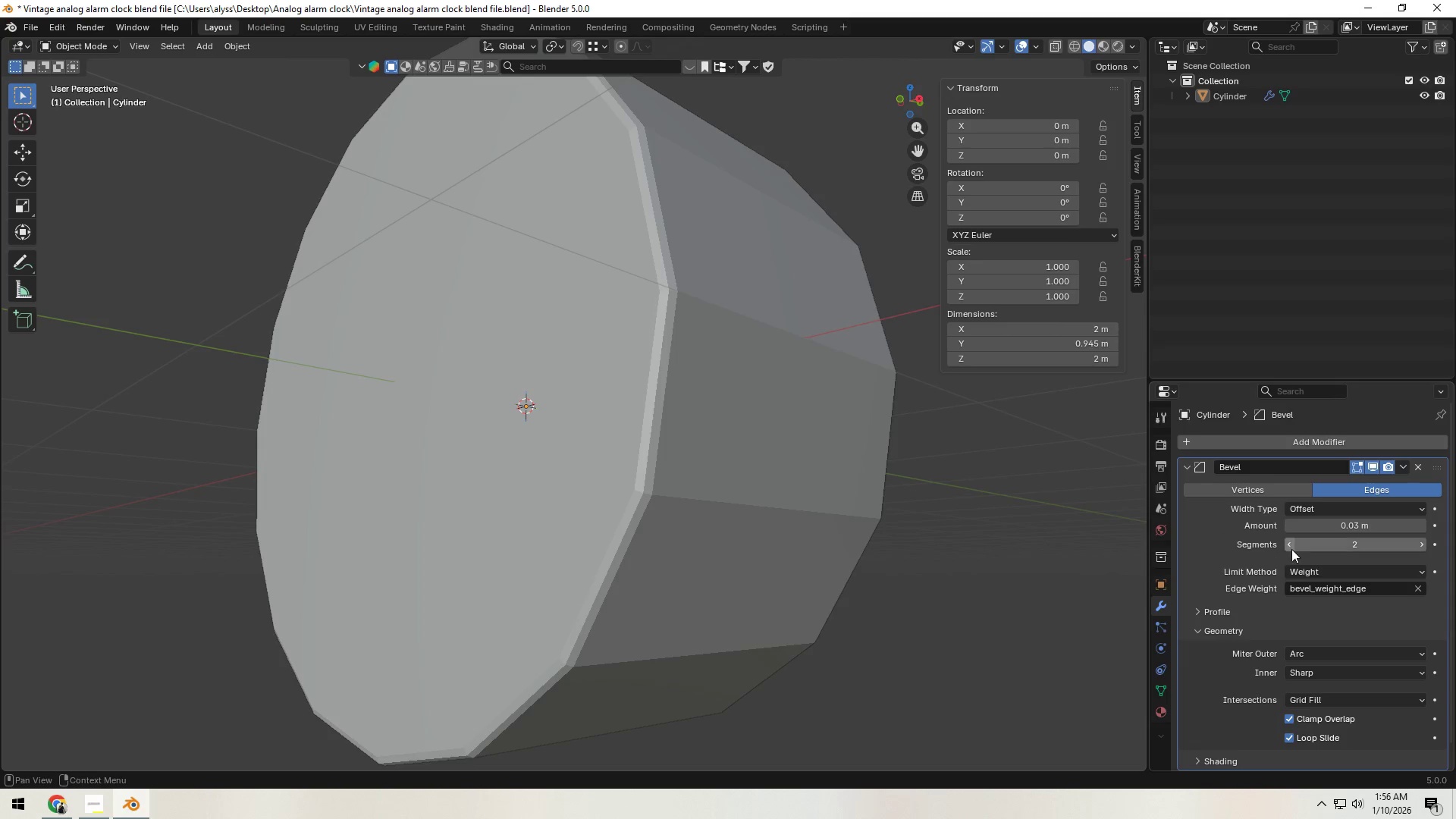 
left_click([1291, 546])
 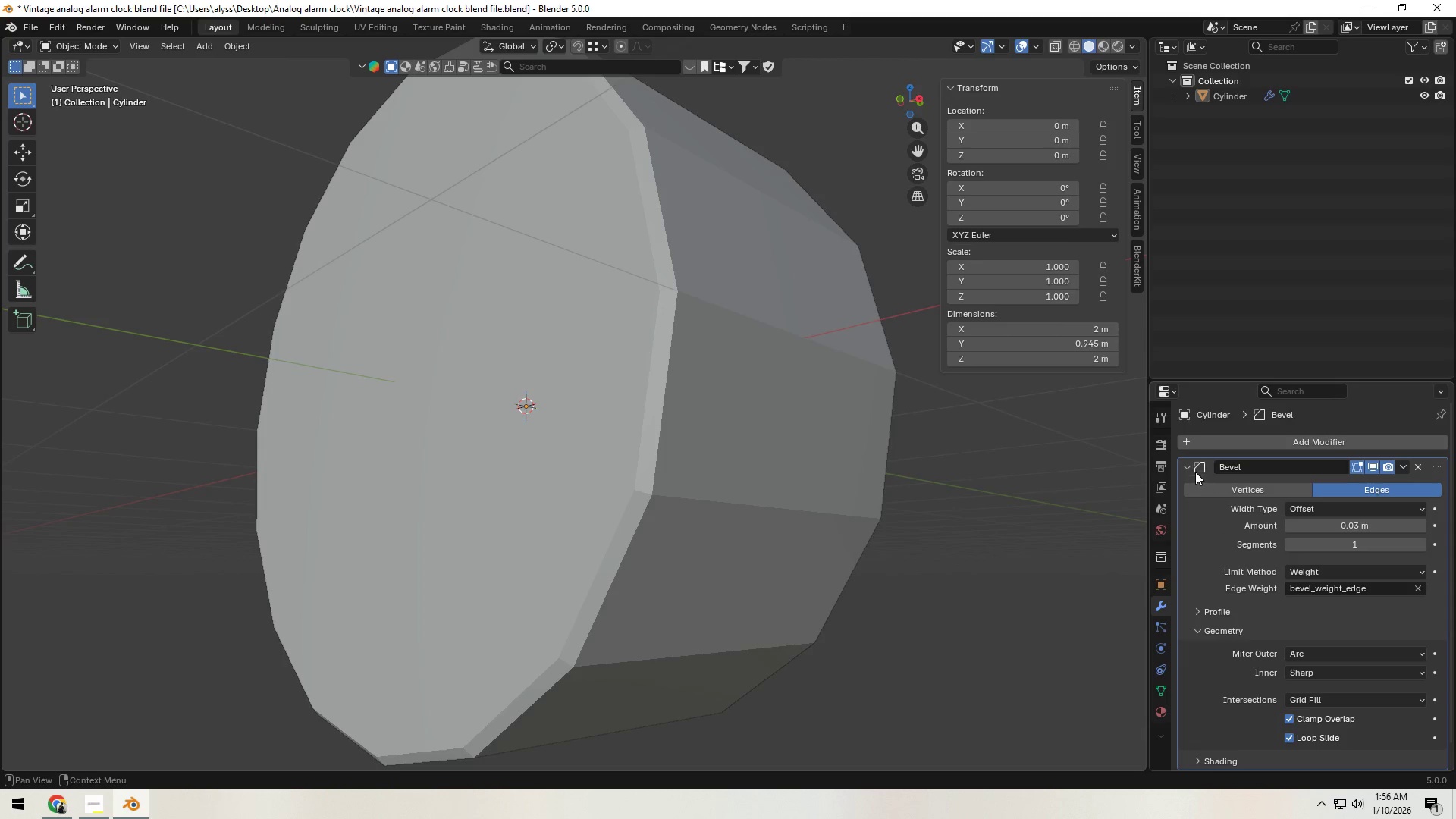 
left_click([1188, 469])
 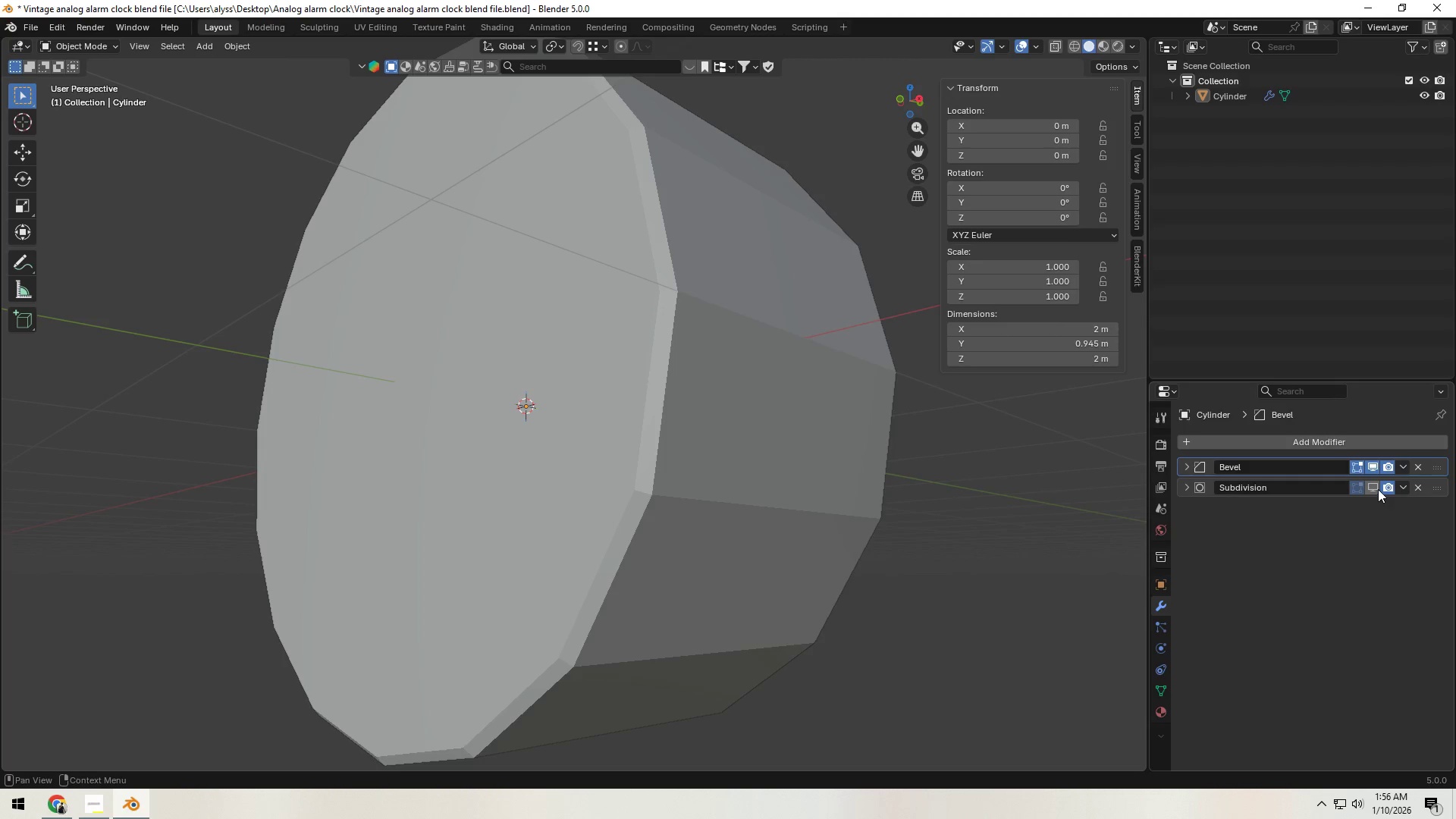 
left_click([1377, 488])
 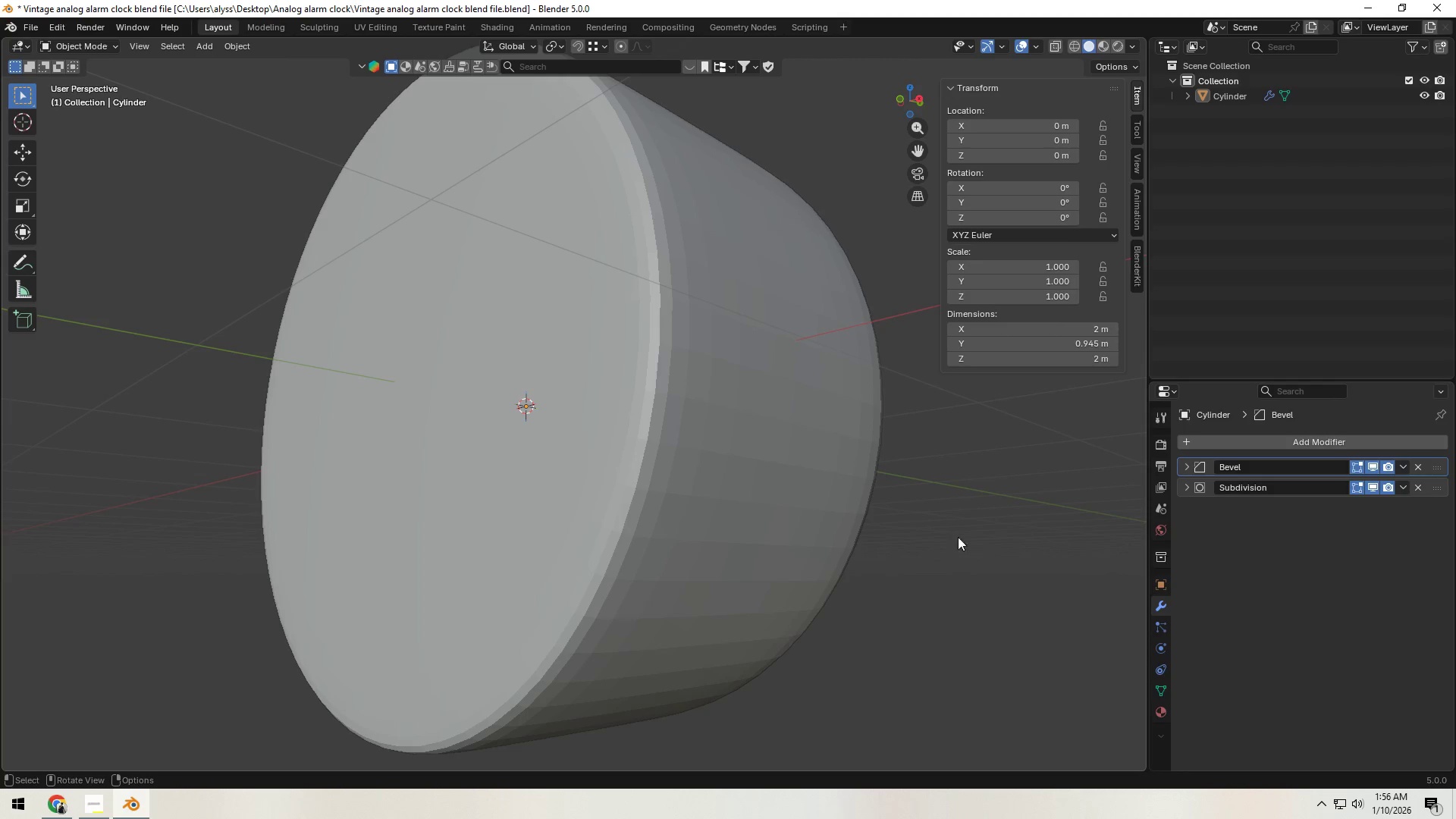 
left_click([983, 533])
 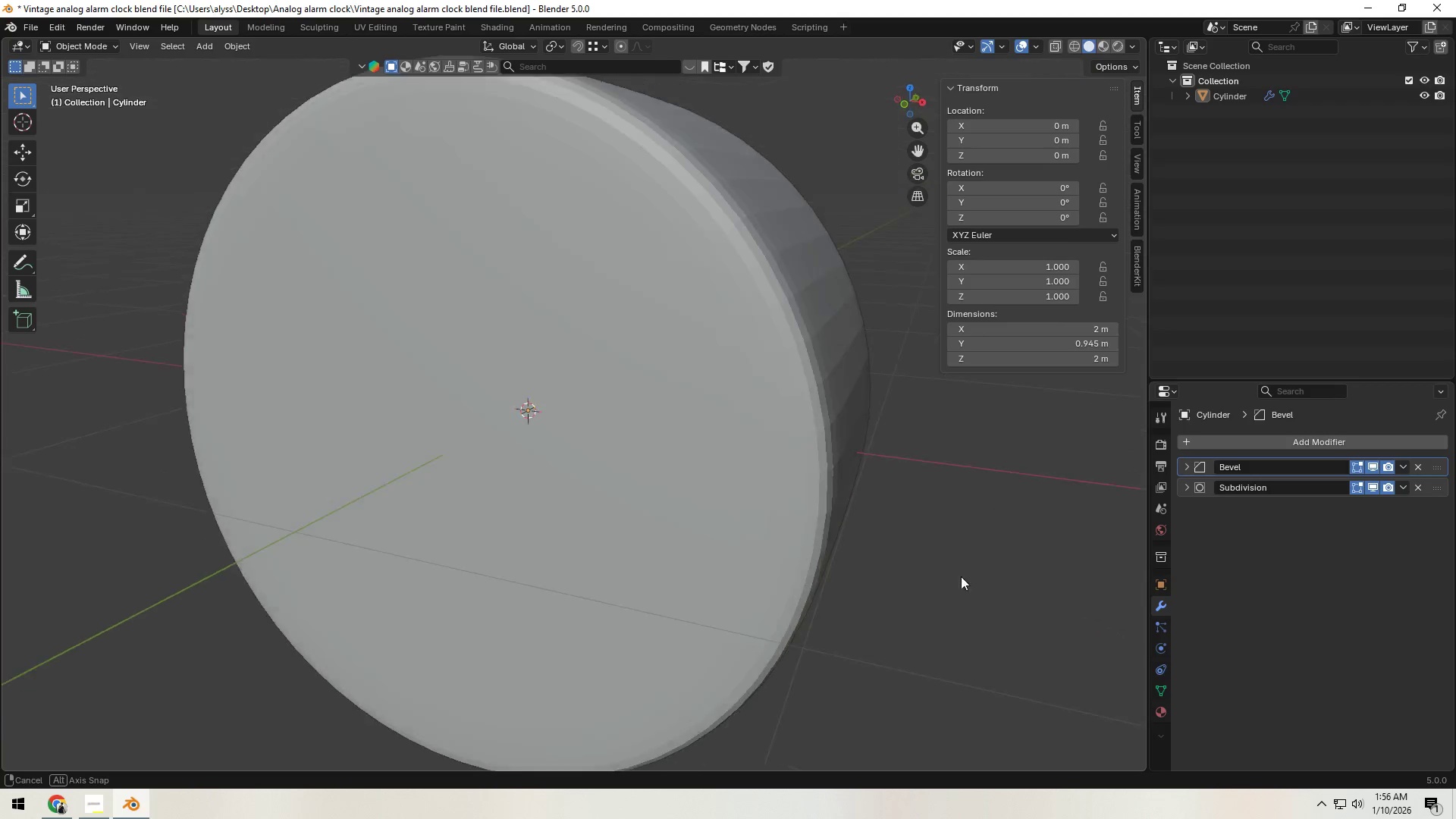 
key(Tab)
 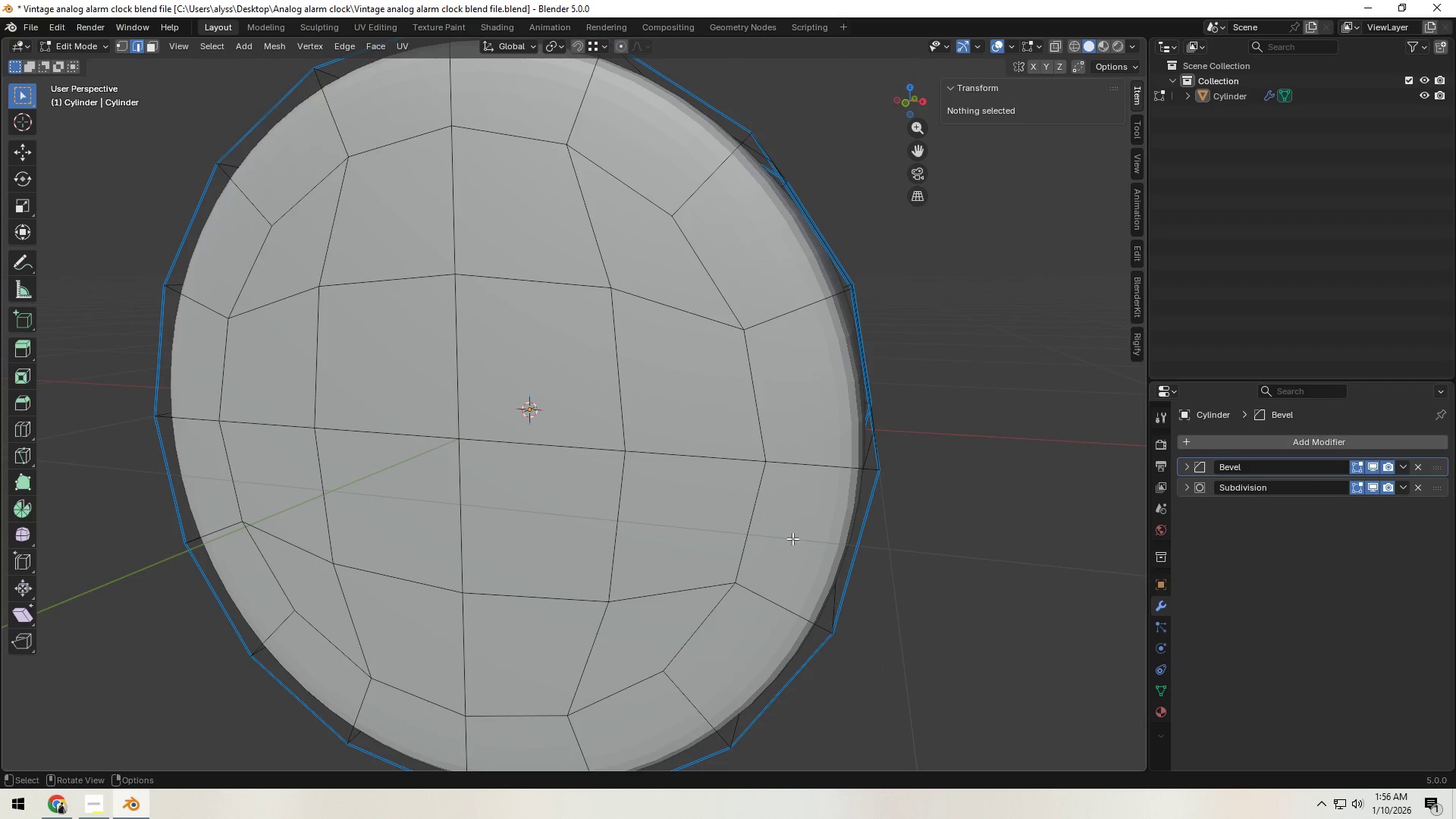 
key(Tab)
 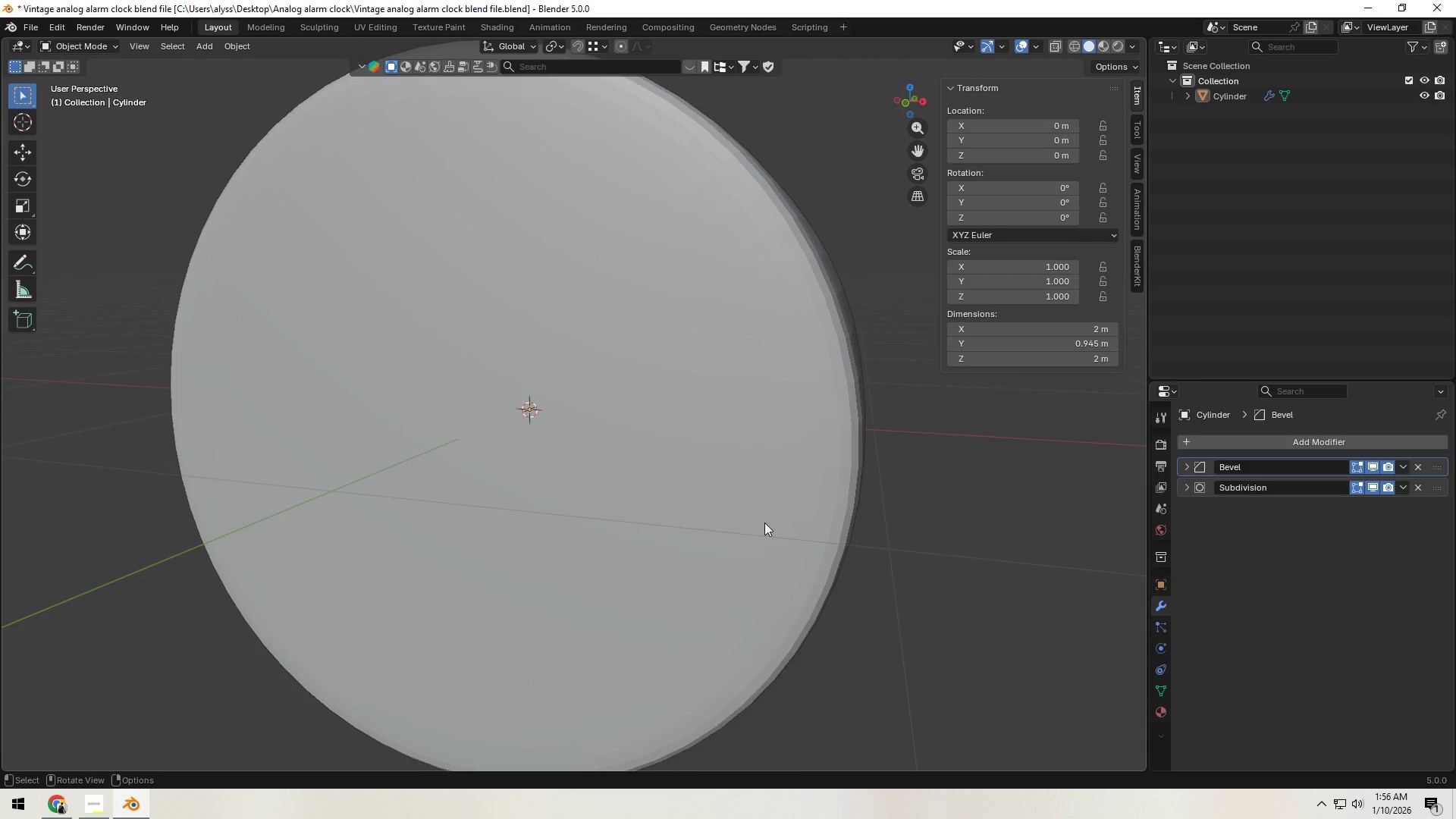 
right_click([764, 522])
 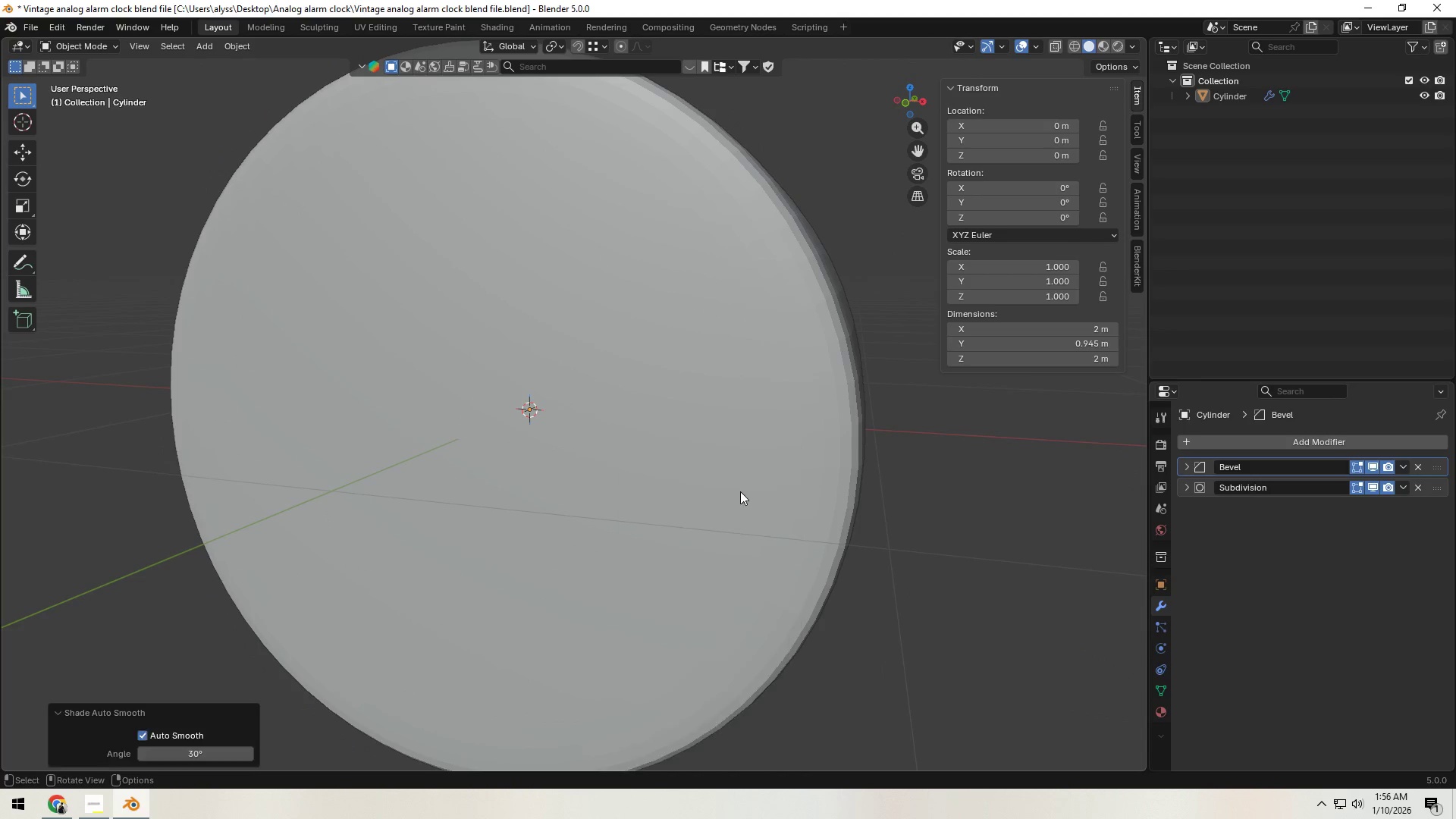 
double_click([774, 488])
 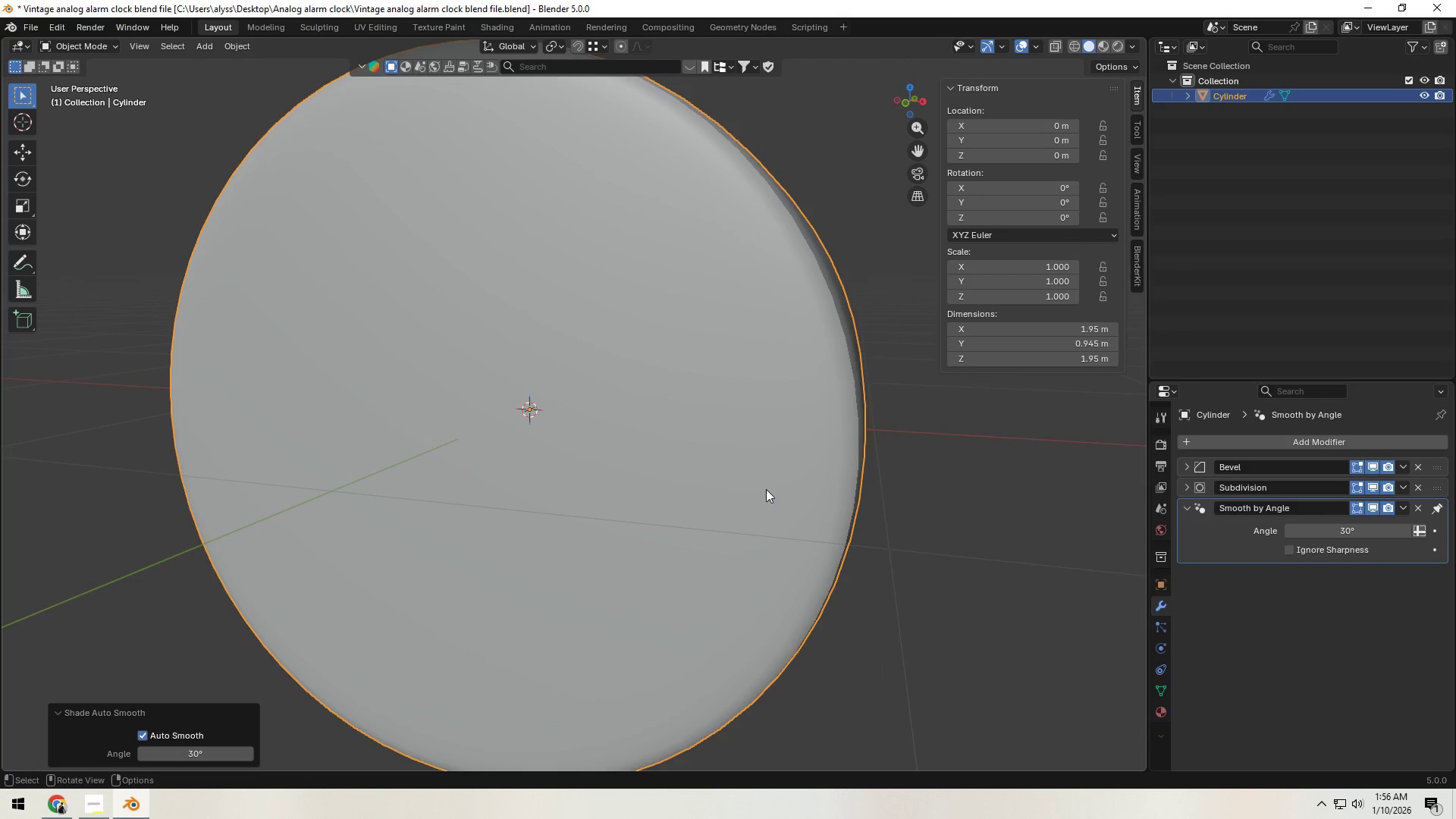 
double_click([1010, 491])
 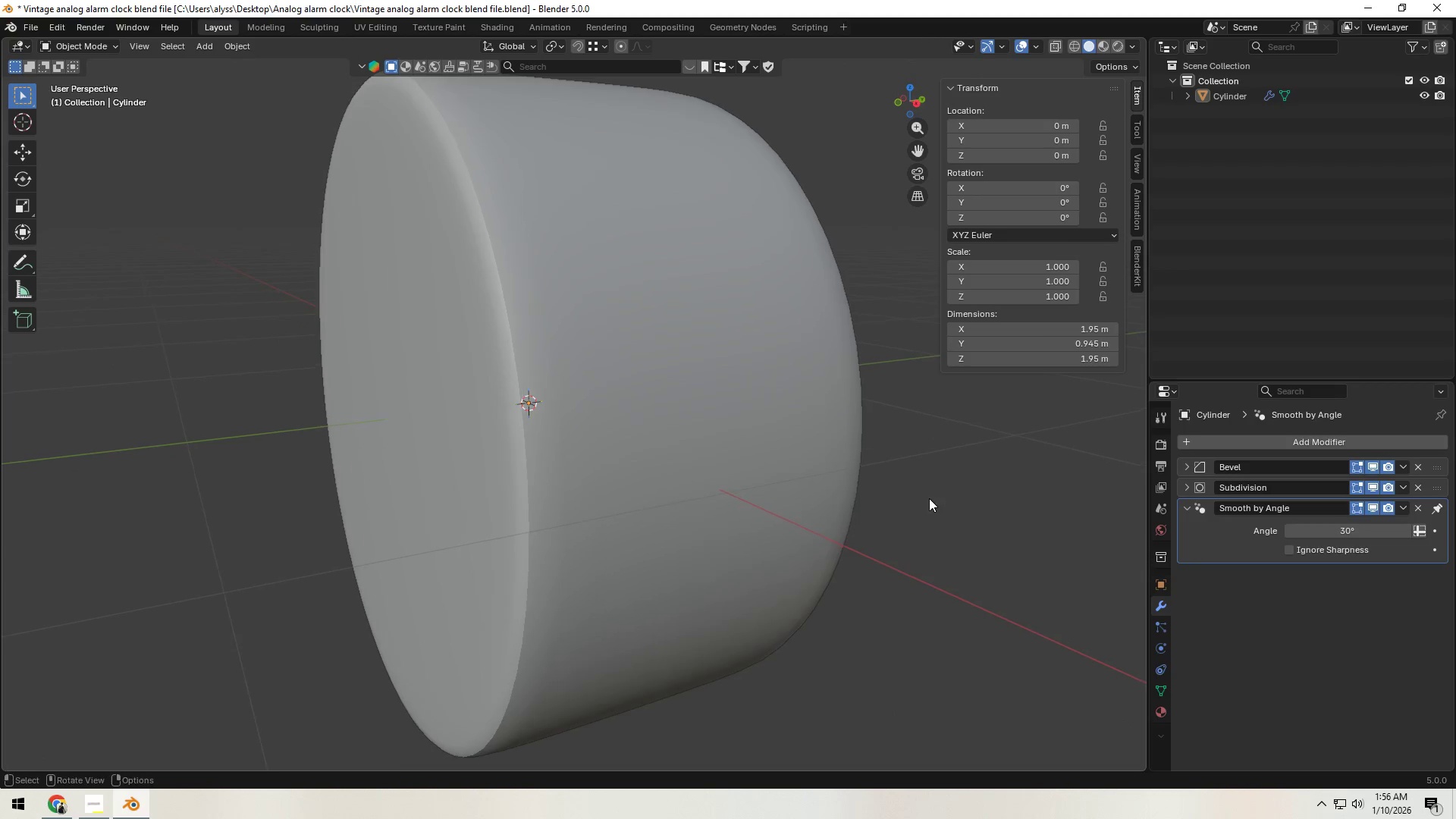 
scroll: coordinate [667, 513], scroll_direction: up, amount: 2.0
 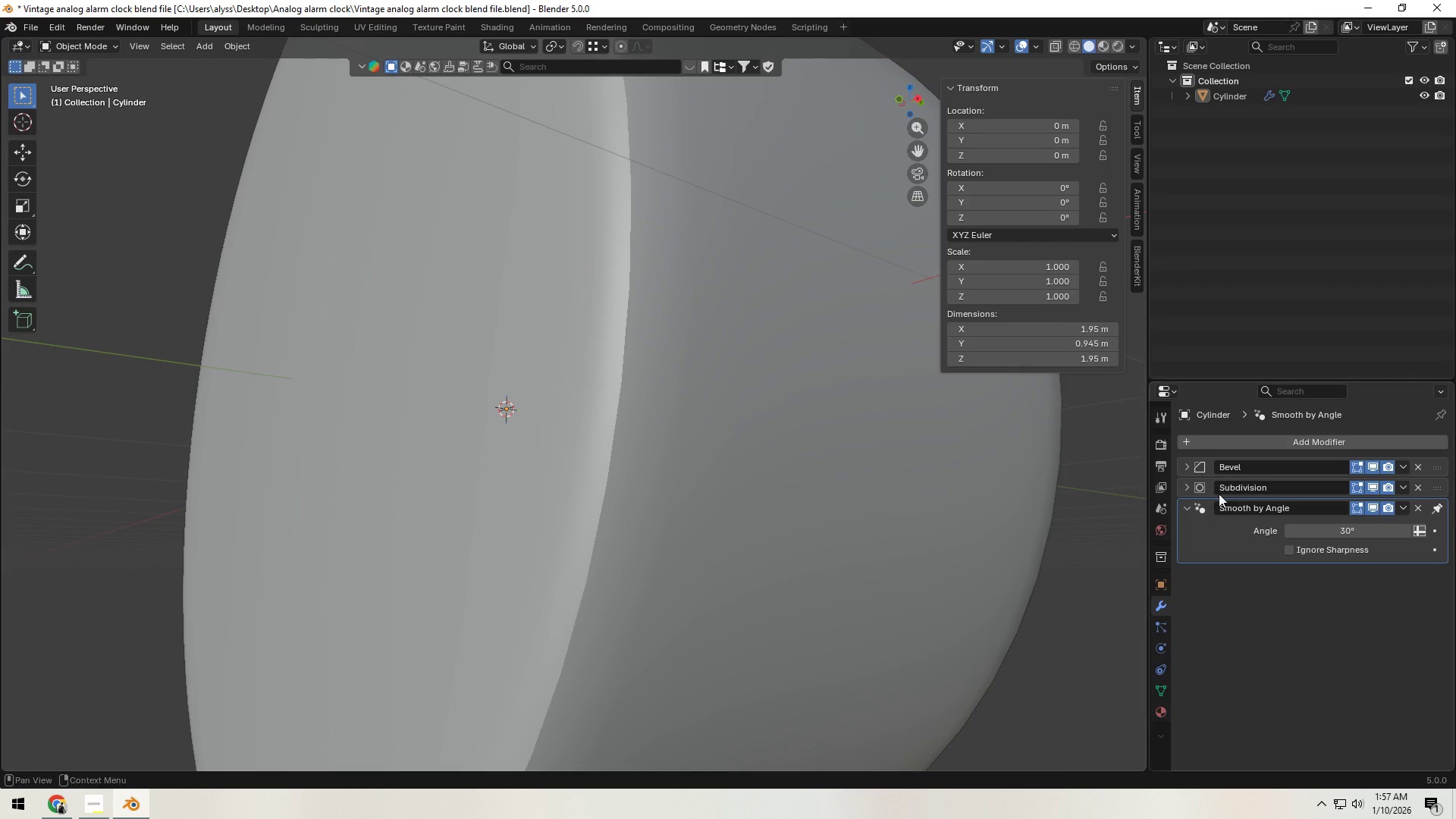 
left_click([1182, 467])
 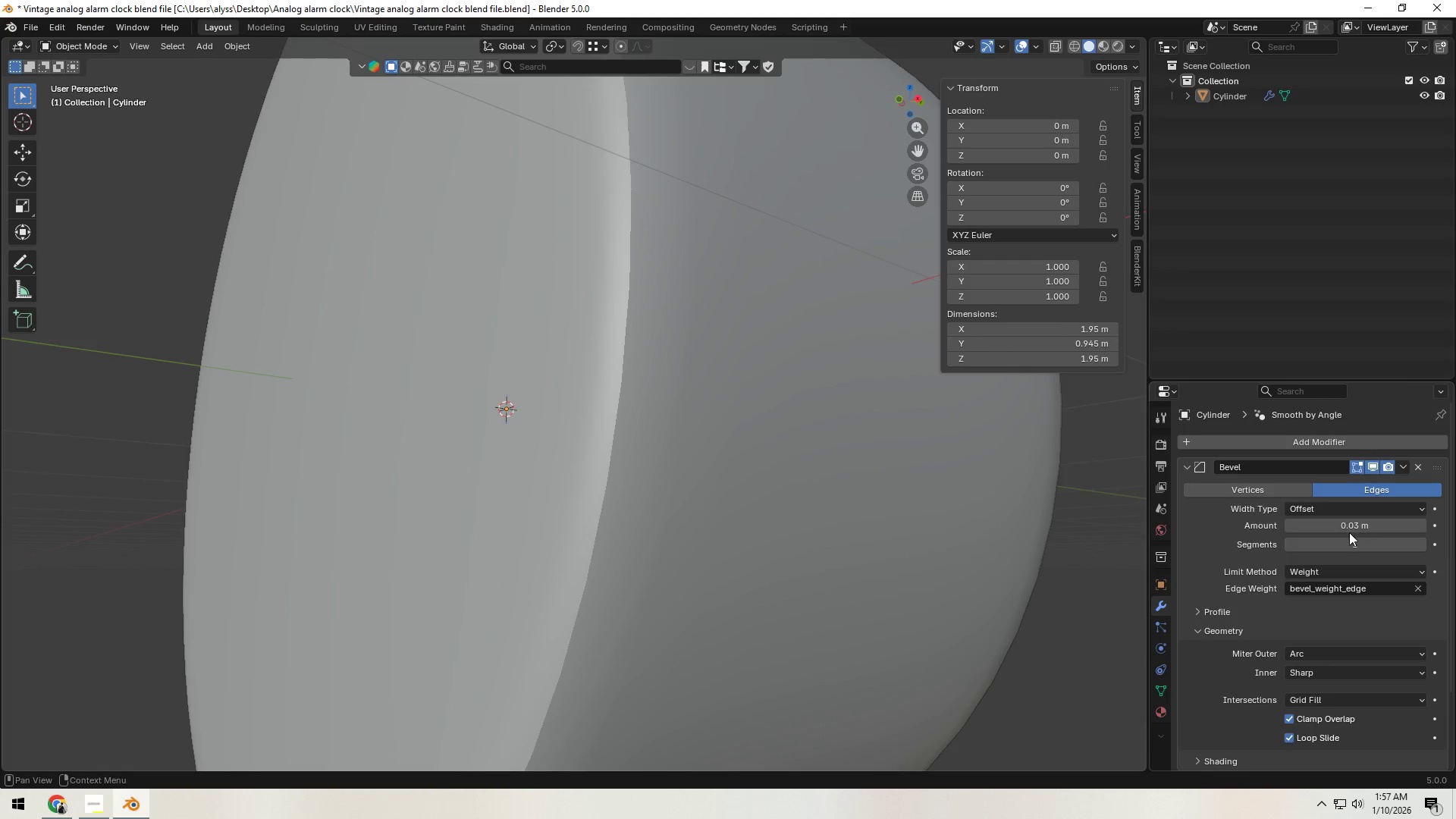 
left_click_drag(start_coordinate=[1351, 529], to_coordinate=[226, 526])
 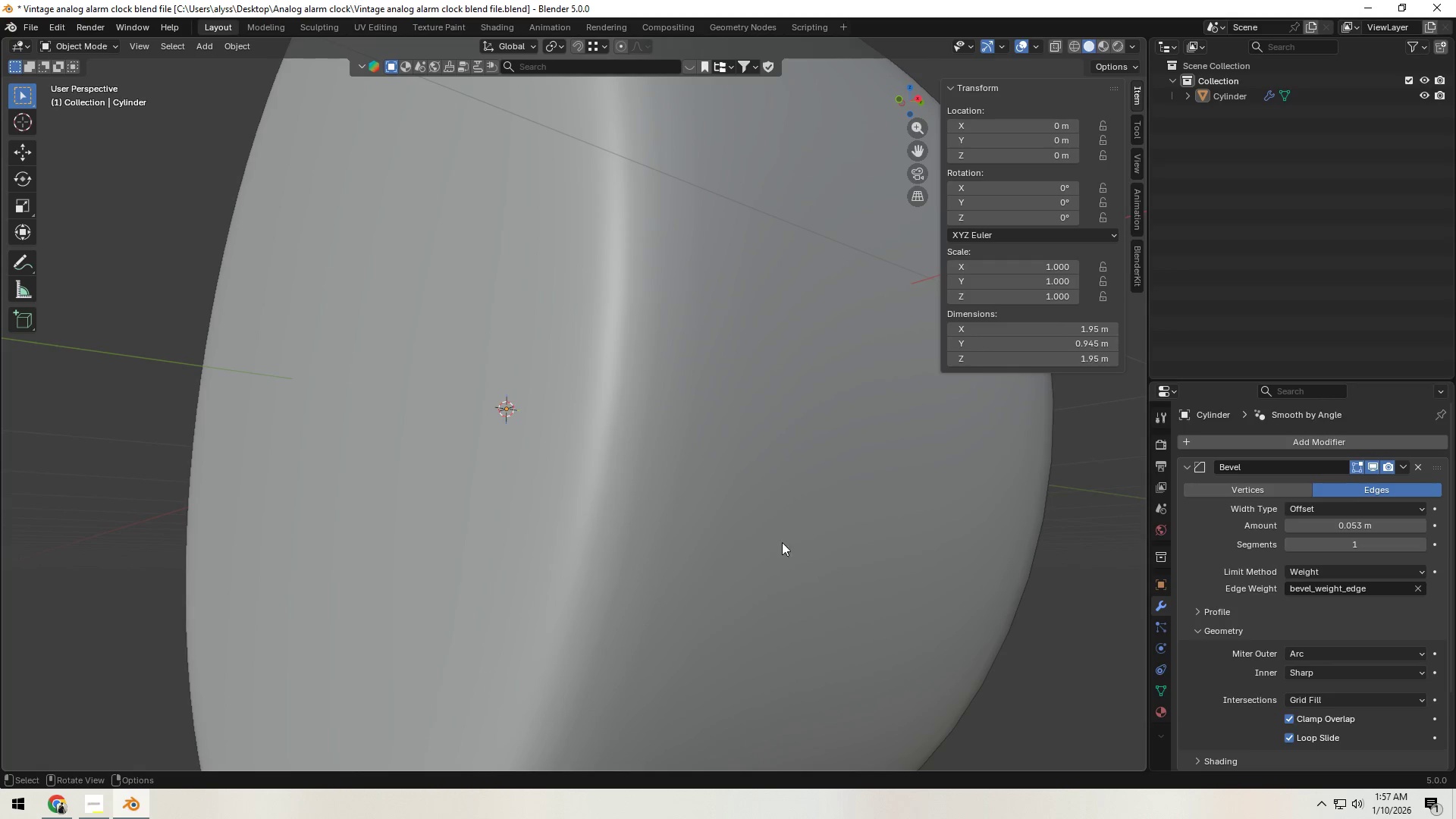 
hold_key(key=ShiftLeft, duration=1.53)
 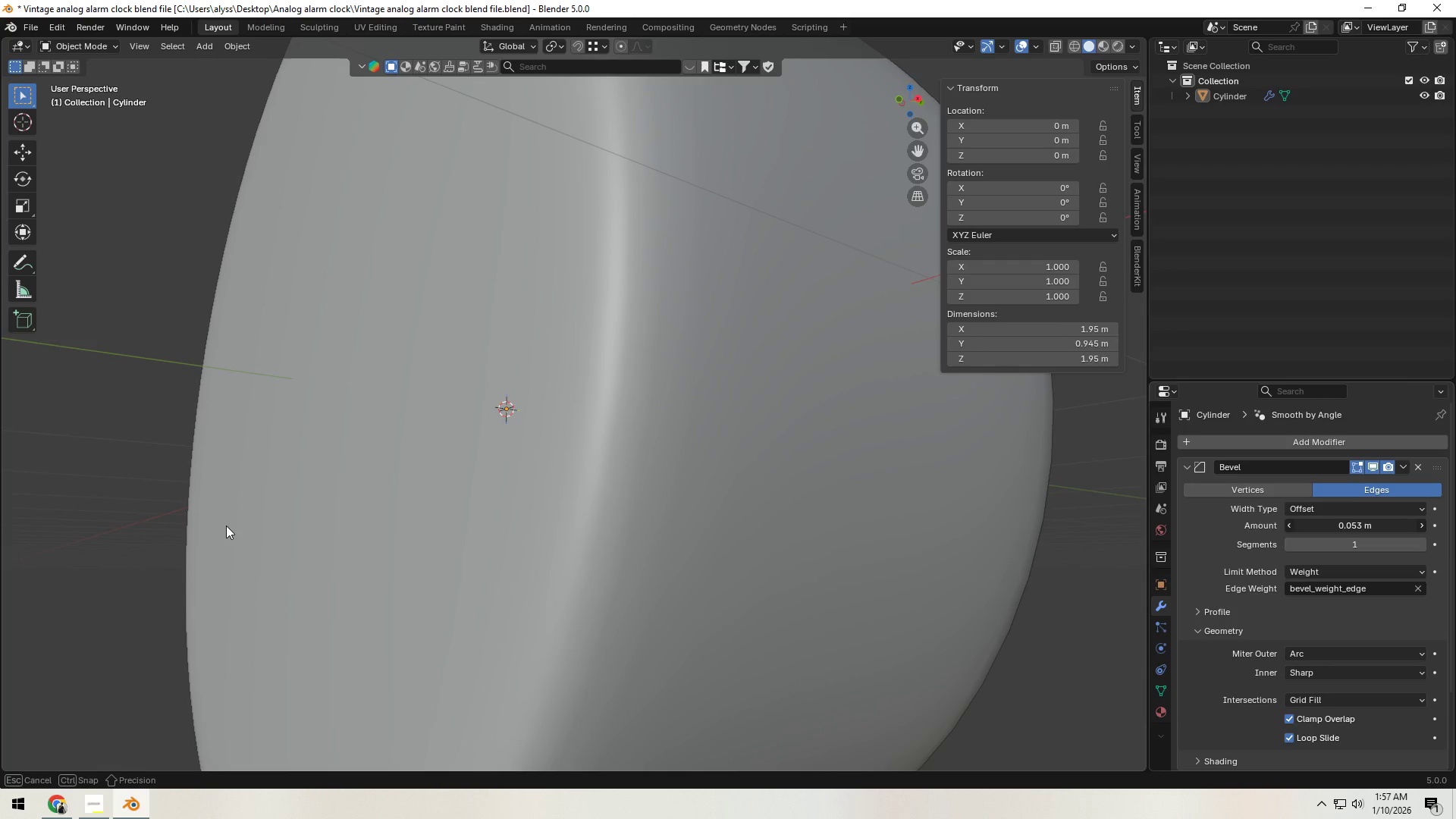 
hold_key(key=ShiftLeft, duration=1.51)
 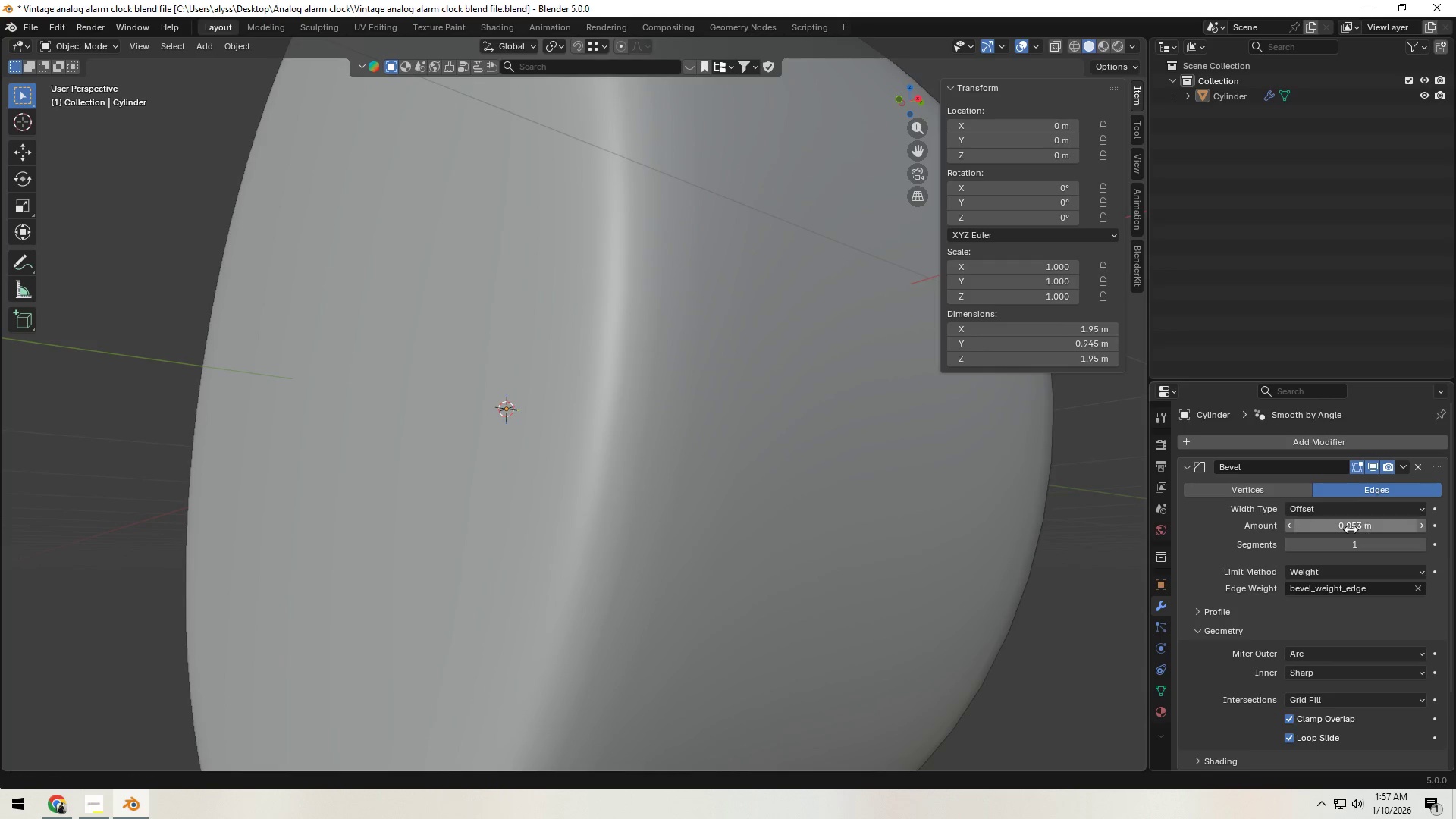 
hold_key(key=ShiftLeft, duration=0.8)
 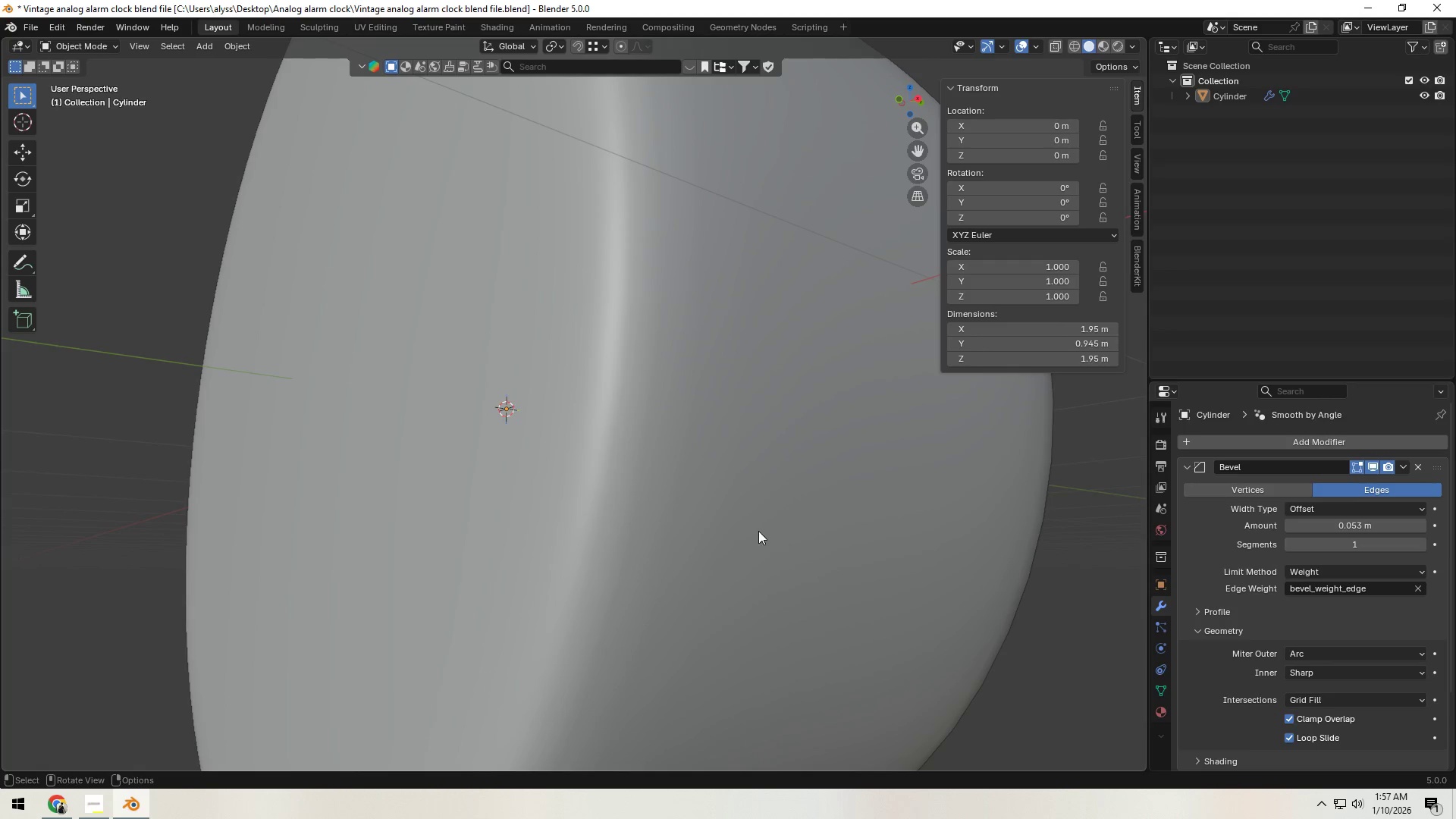 
scroll: coordinate [758, 529], scroll_direction: down, amount: 4.0
 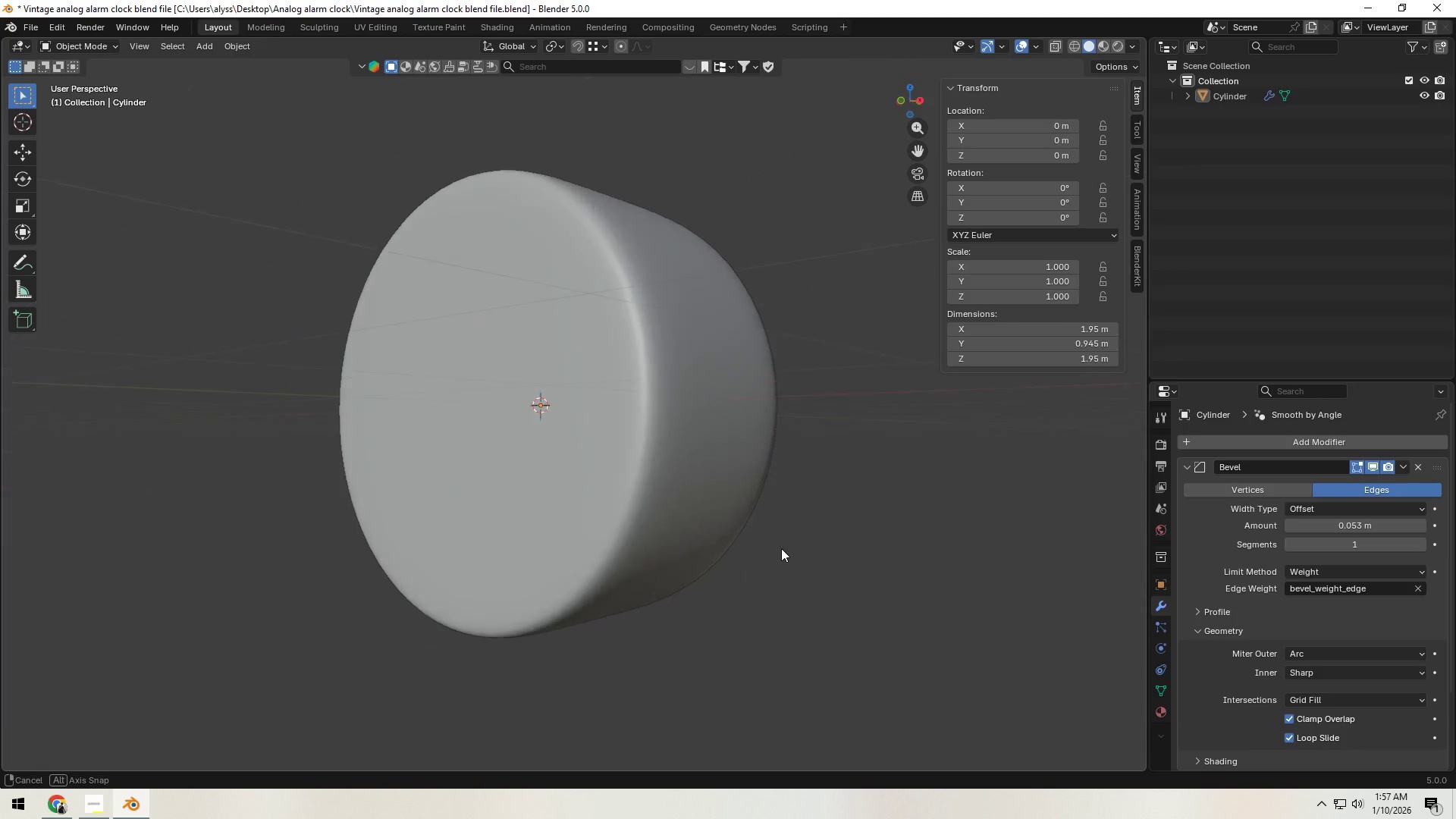 
scroll: coordinate [780, 557], scroll_direction: up, amount: 2.0
 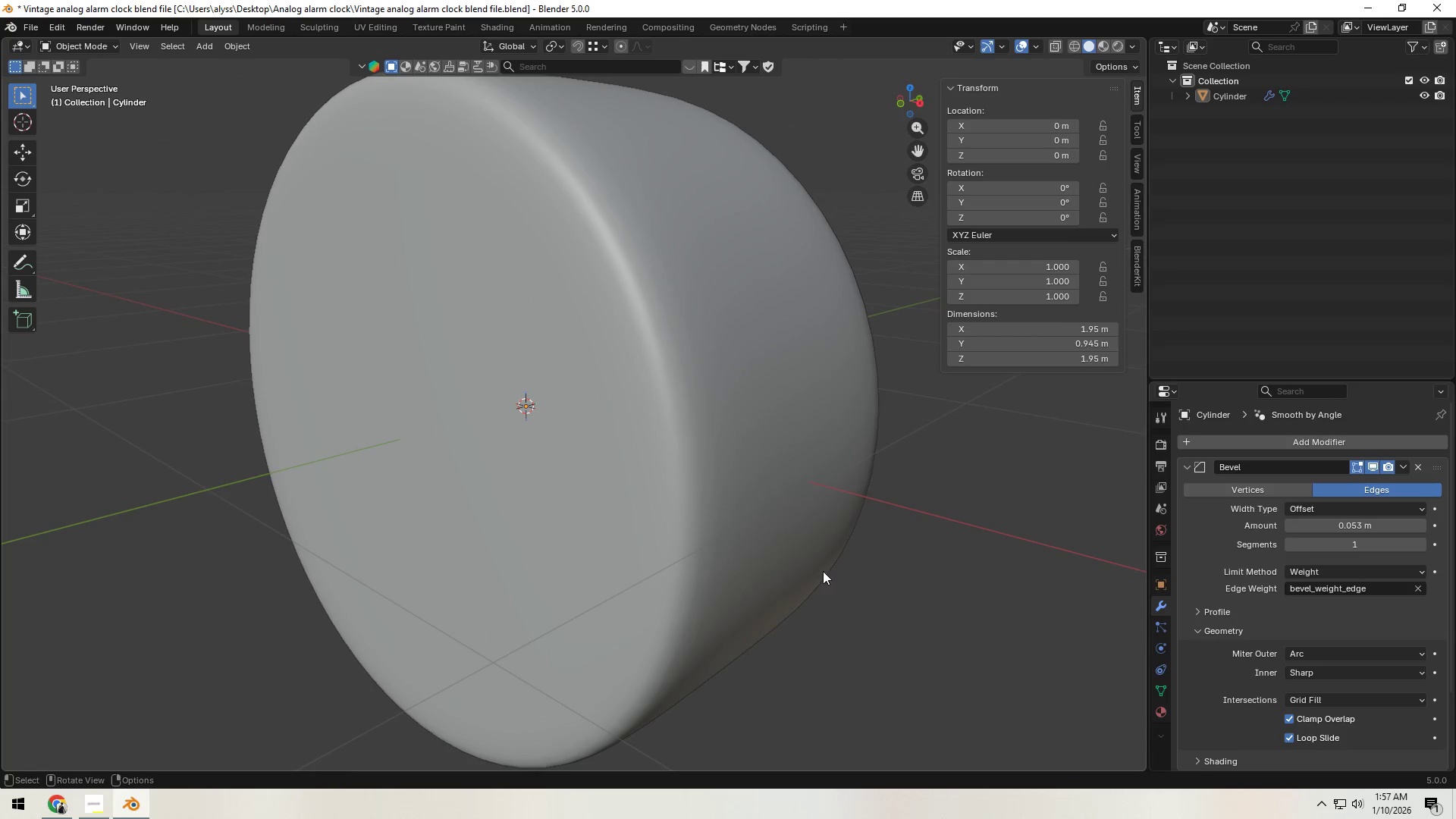 
left_click([1425, 548])
 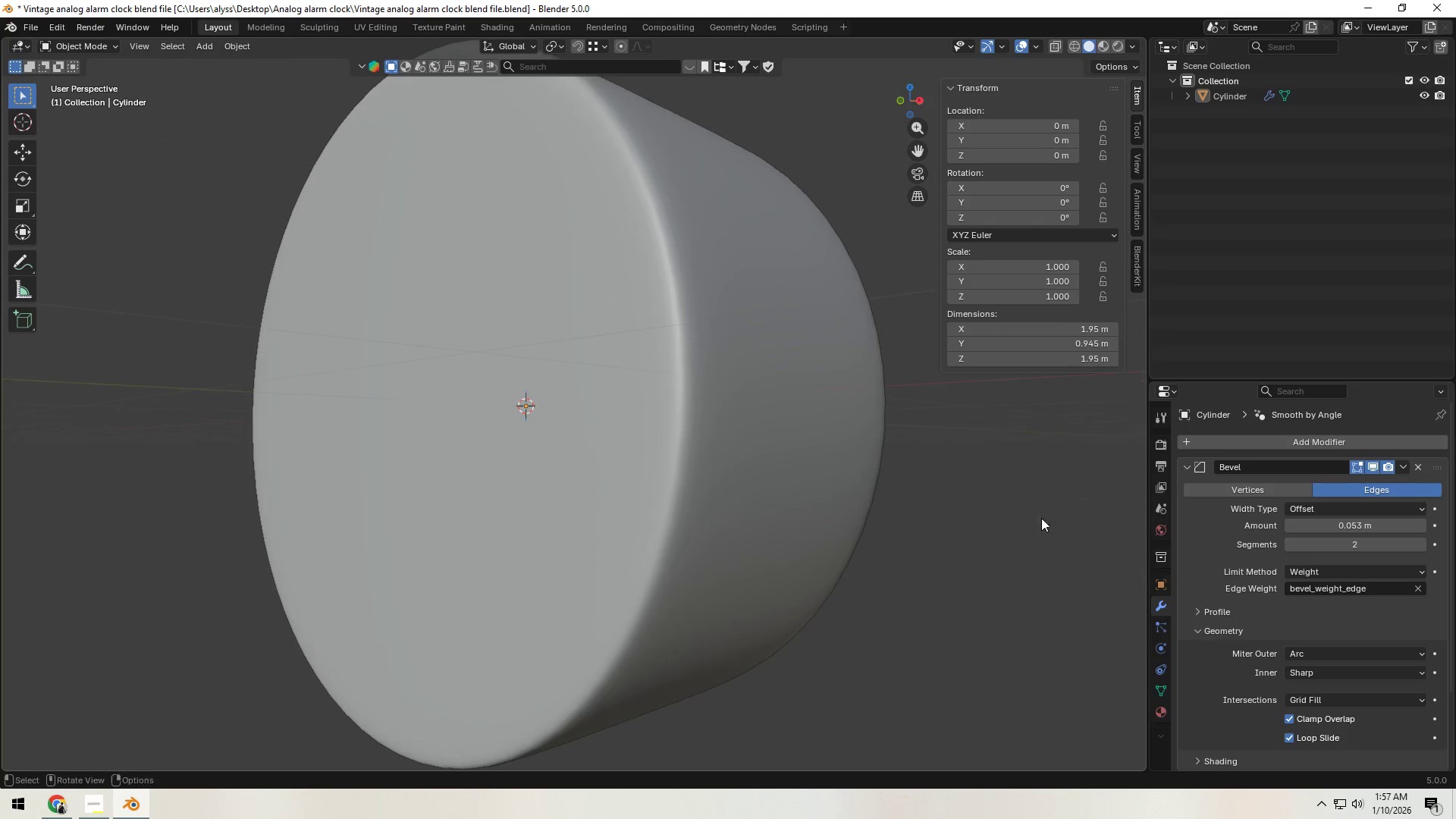 
hold_key(key=ShiftLeft, duration=1.5)
left_click_drag(start_coordinate=[1368, 523], to_coordinate=[180, 532])
 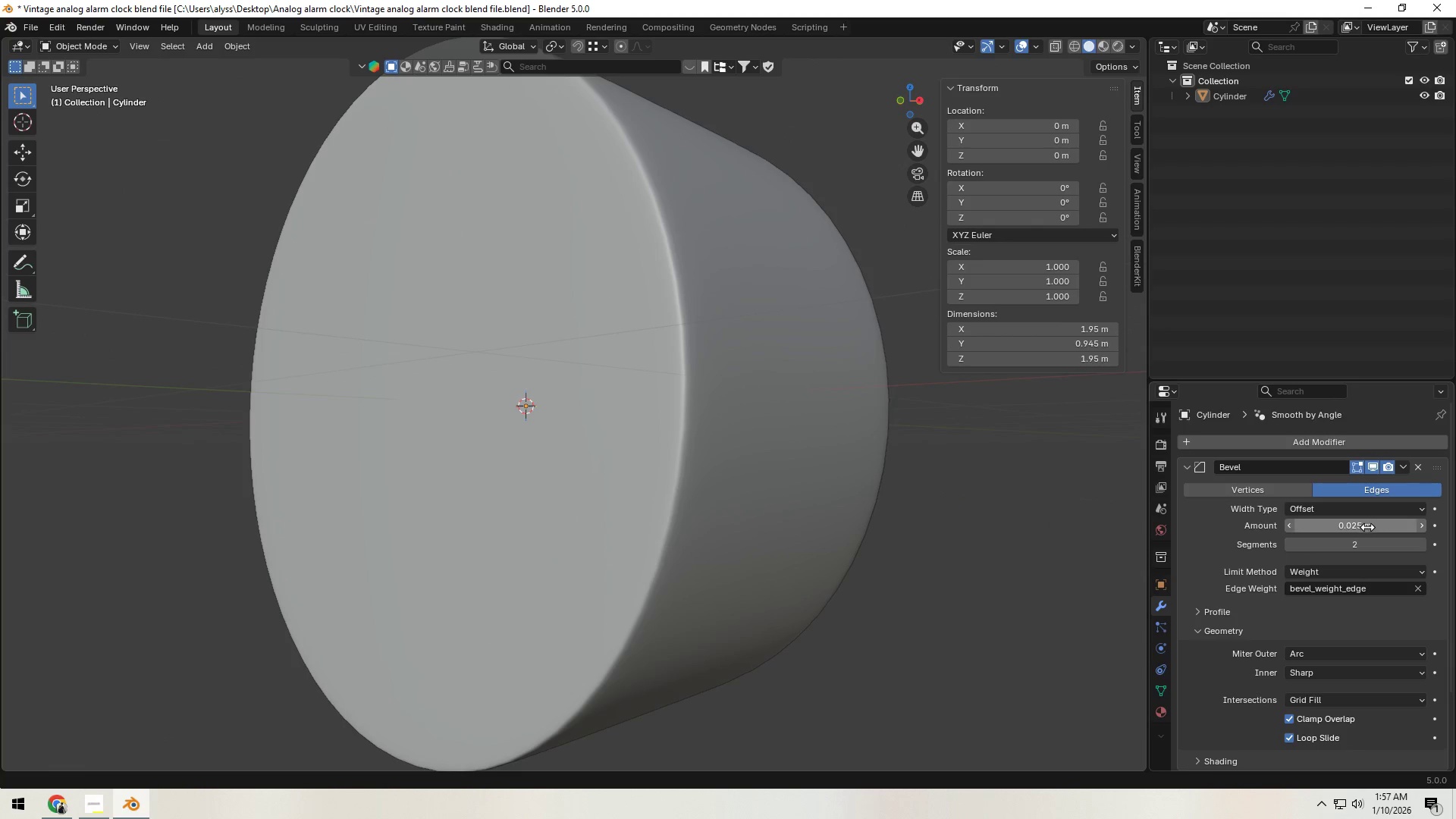 
hold_key(key=ShiftLeft, duration=1.48)
 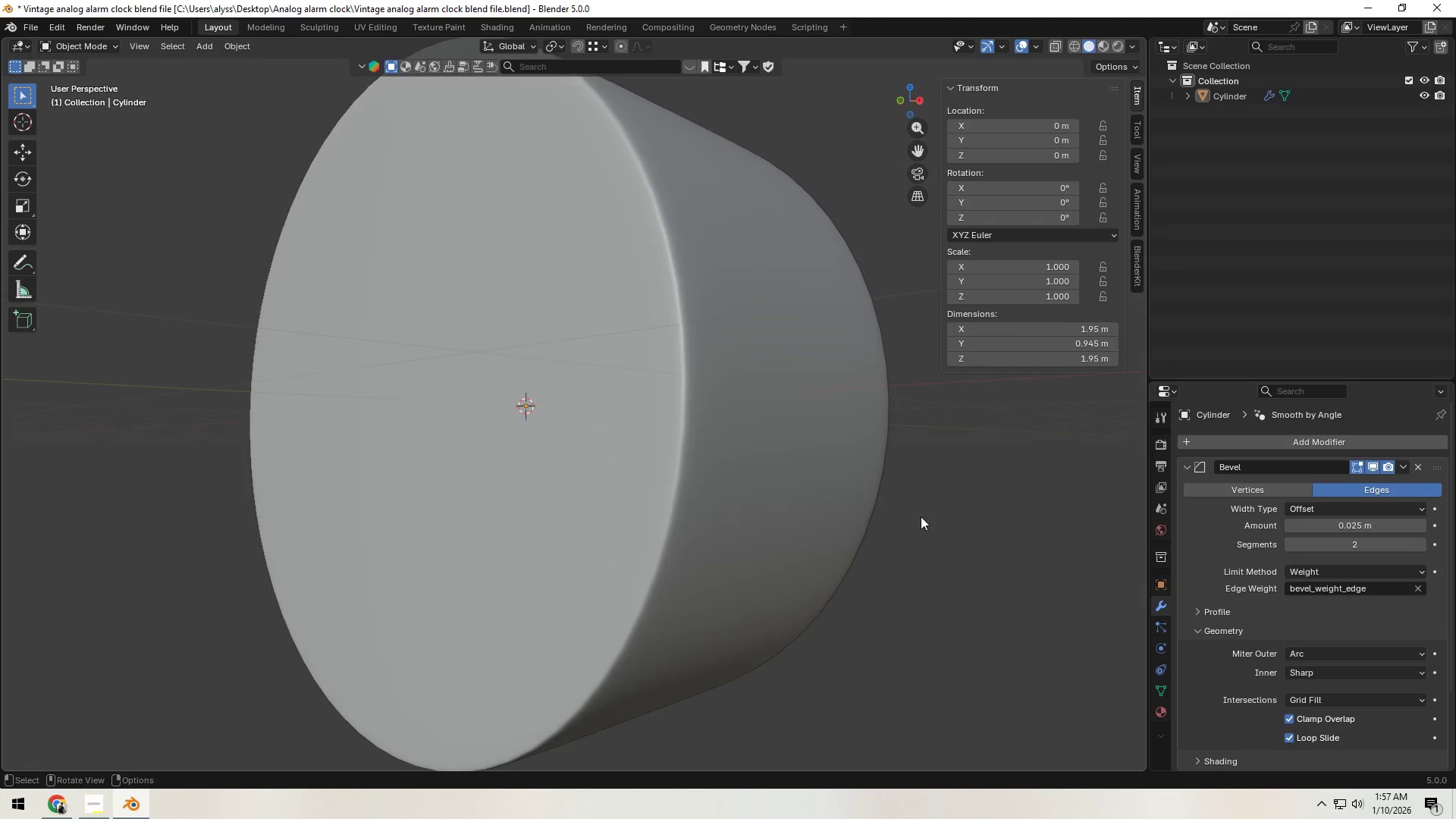 
key(Tab)
 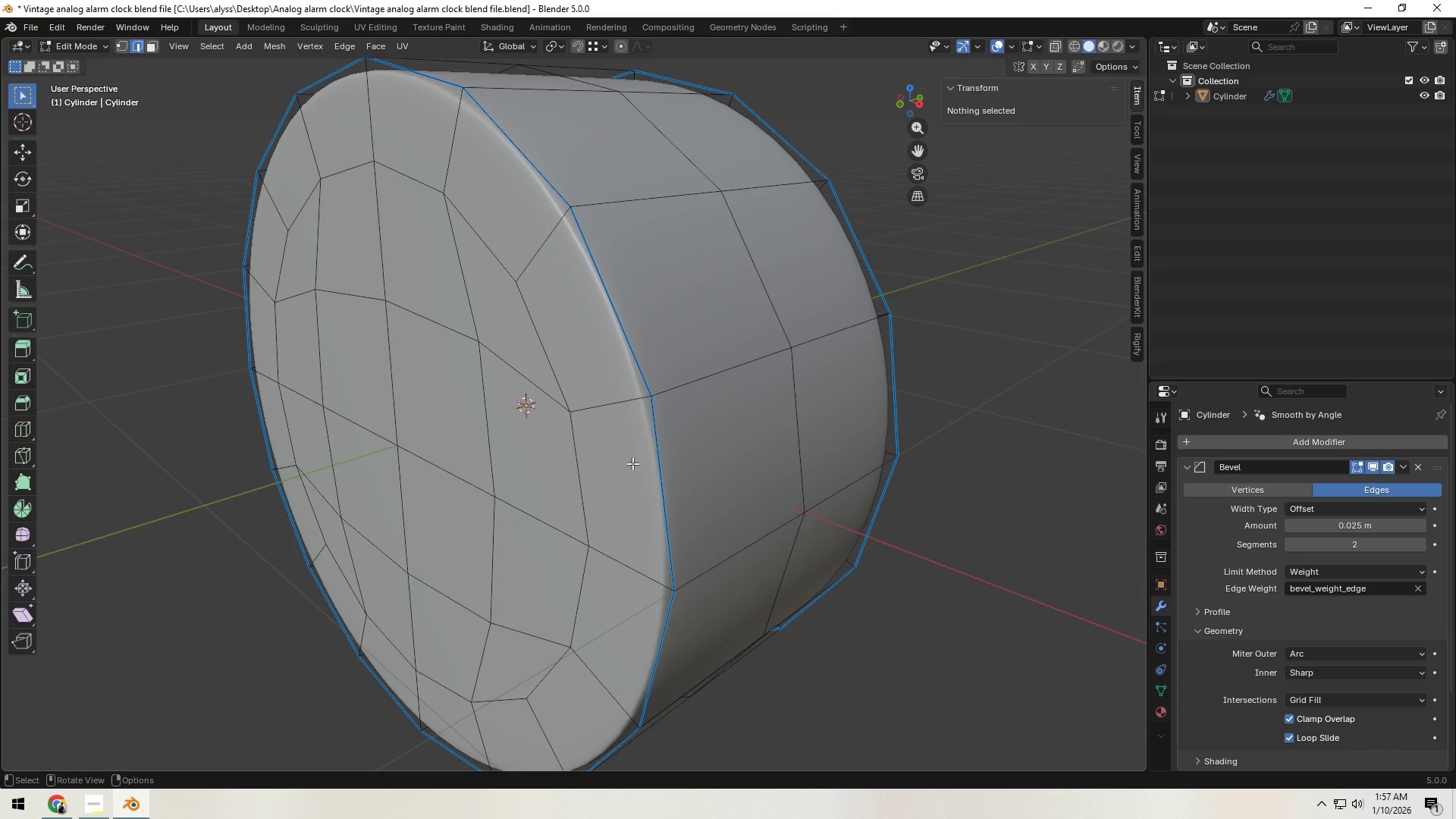 
key(Tab)
 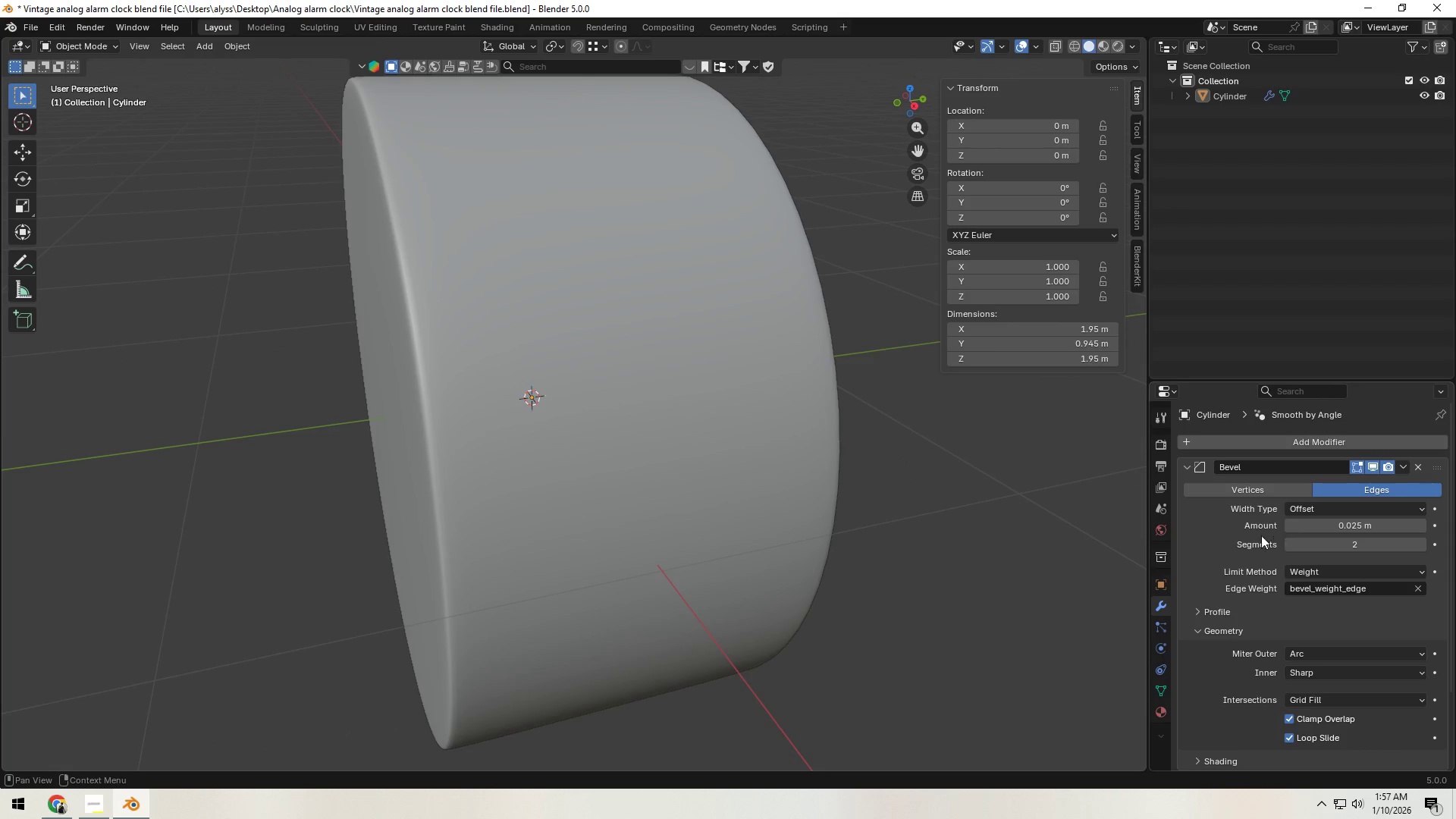 
wait(5.75)
 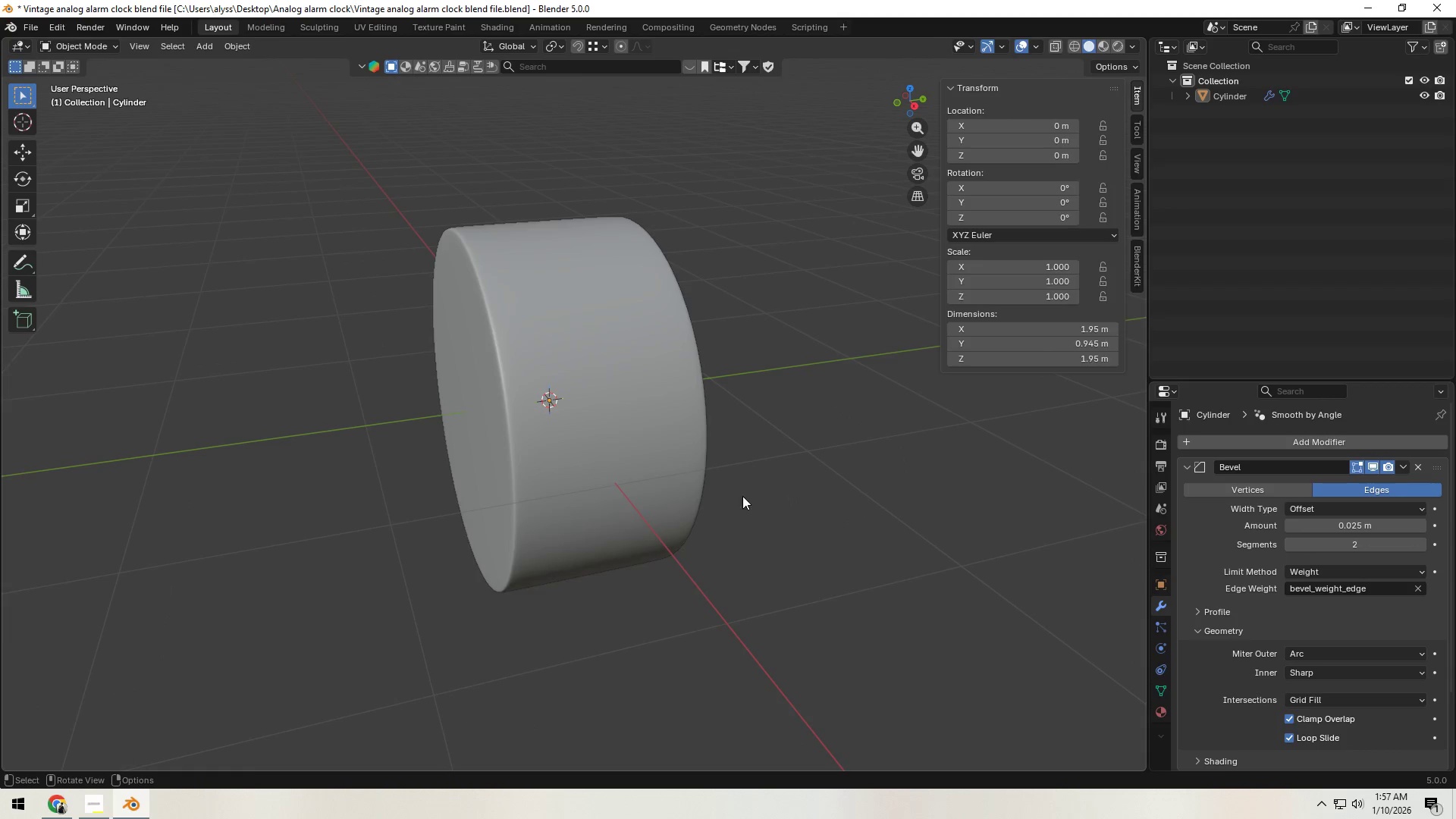 
key(Tab)
 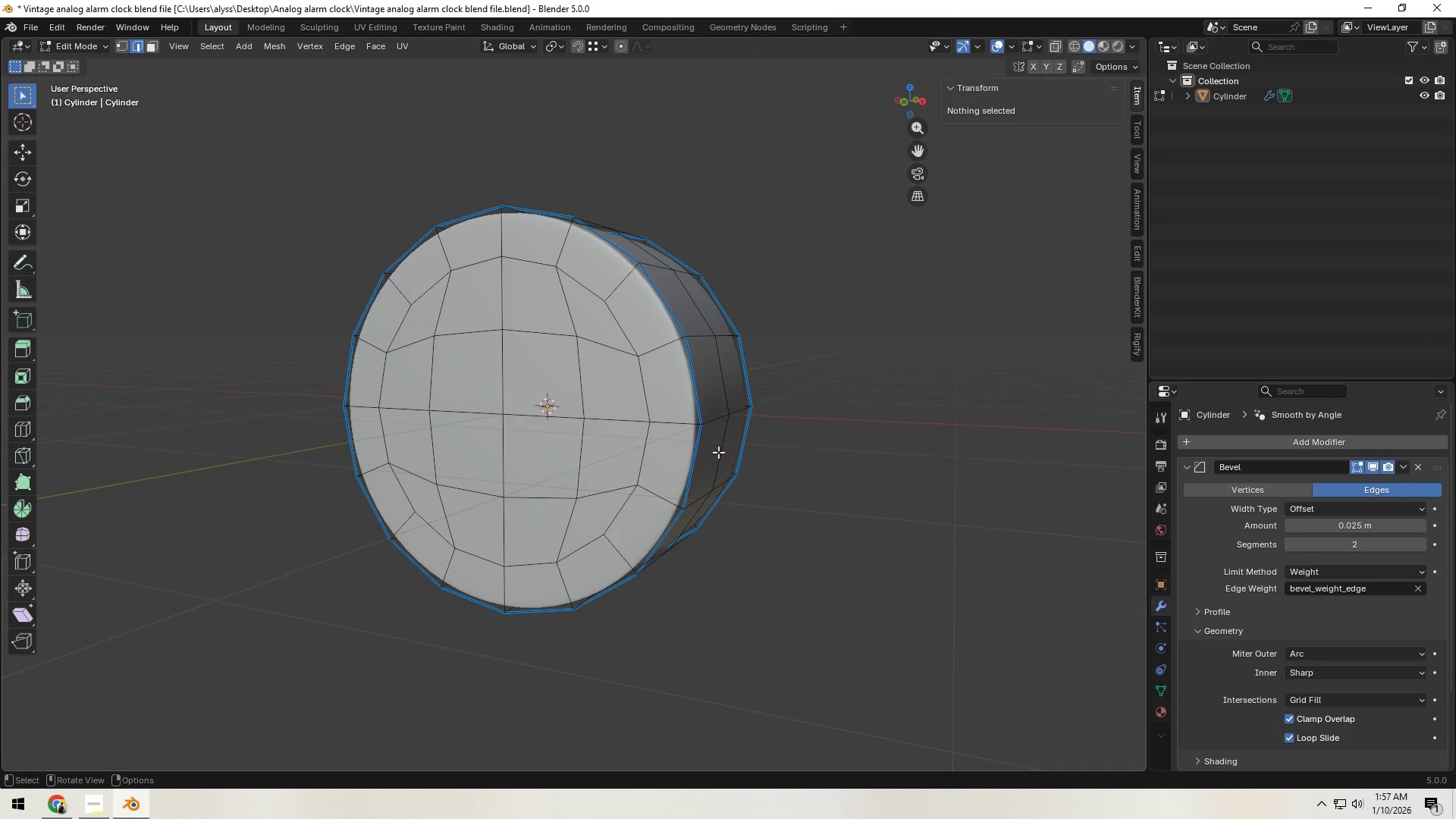 
scroll: coordinate [802, 490], scroll_direction: down, amount: 3.0
 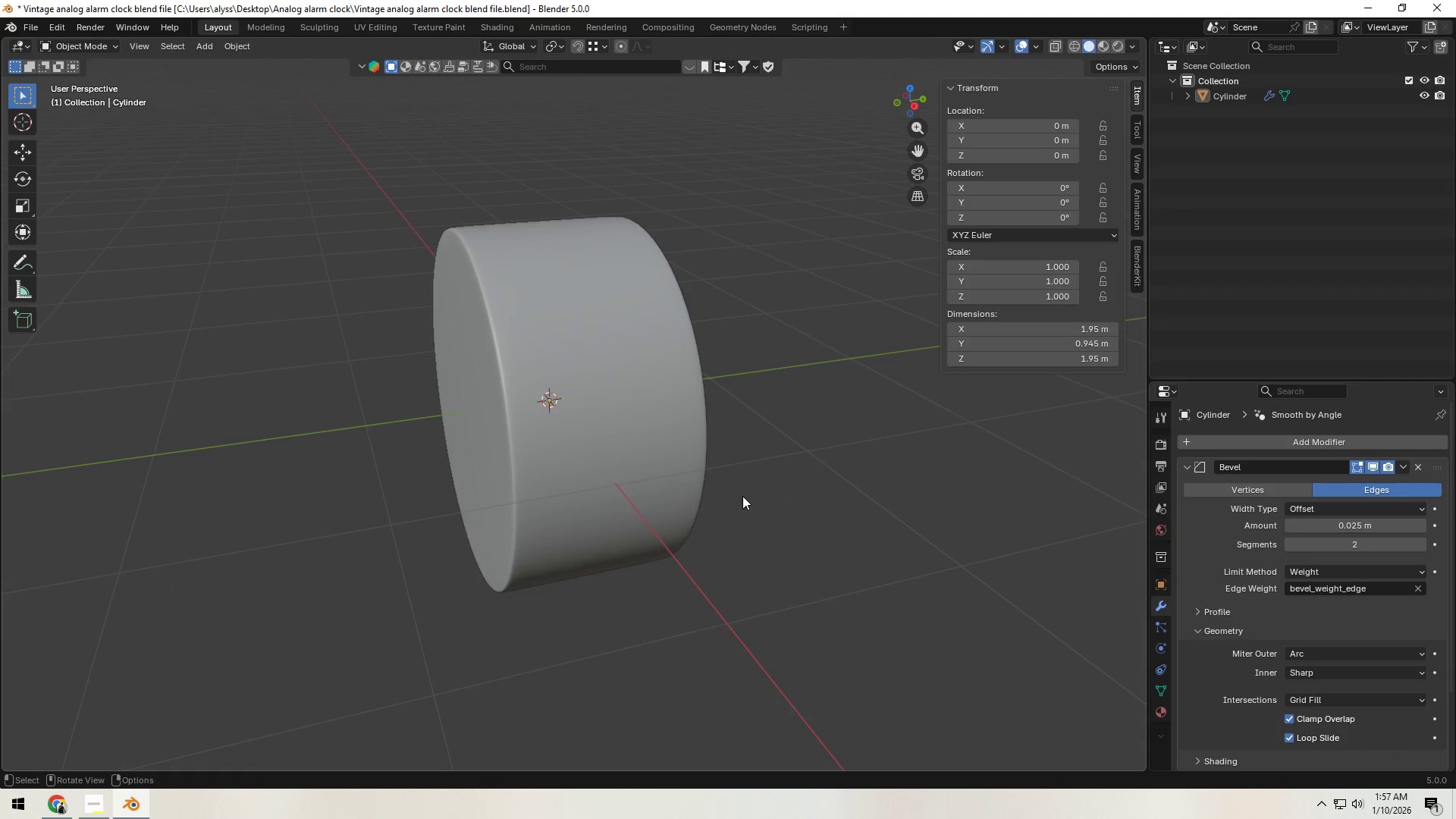 
scroll: coordinate [718, 452], scroll_direction: up, amount: 3.0
 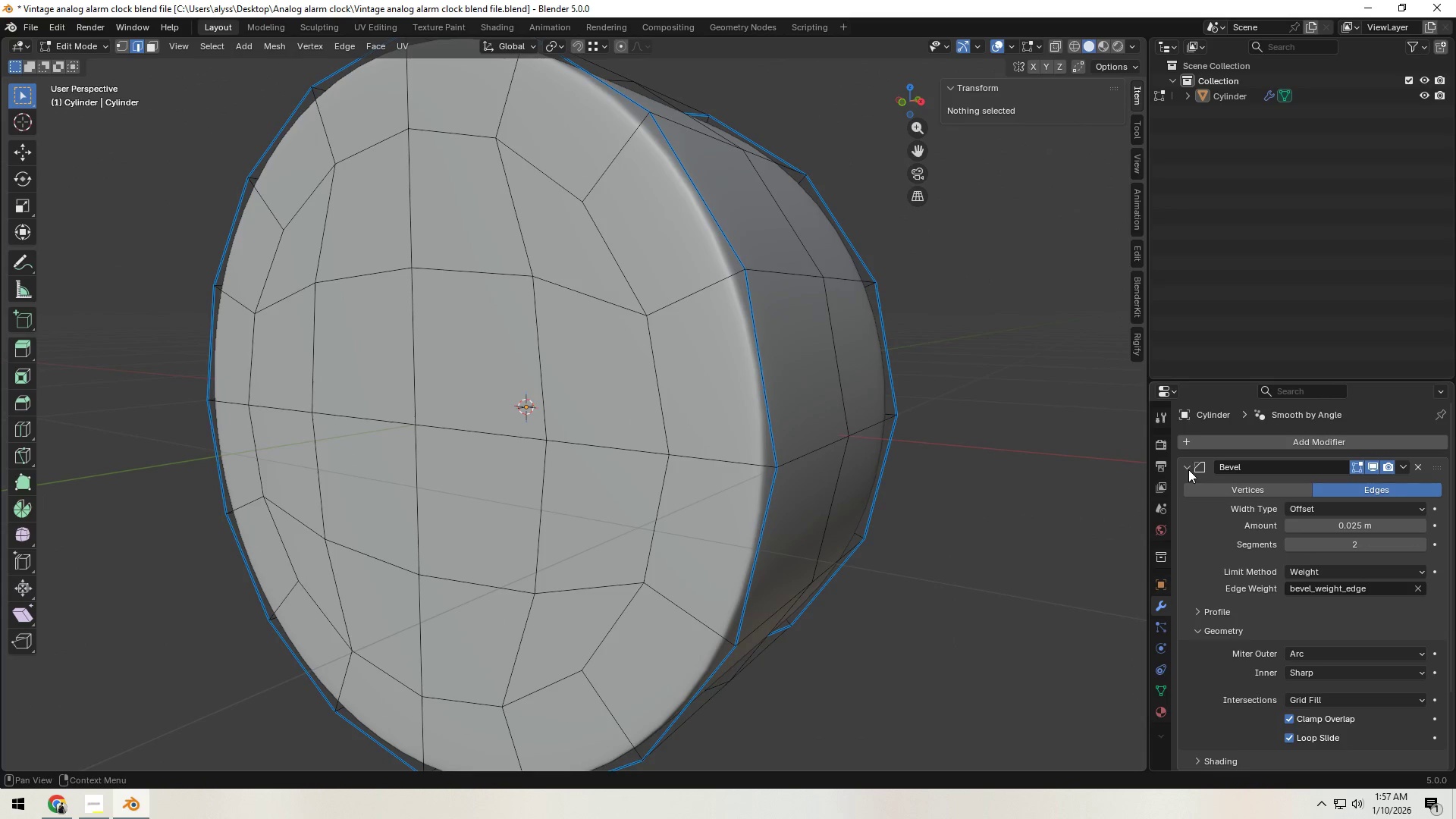 
mouse_move([1354, 537])
 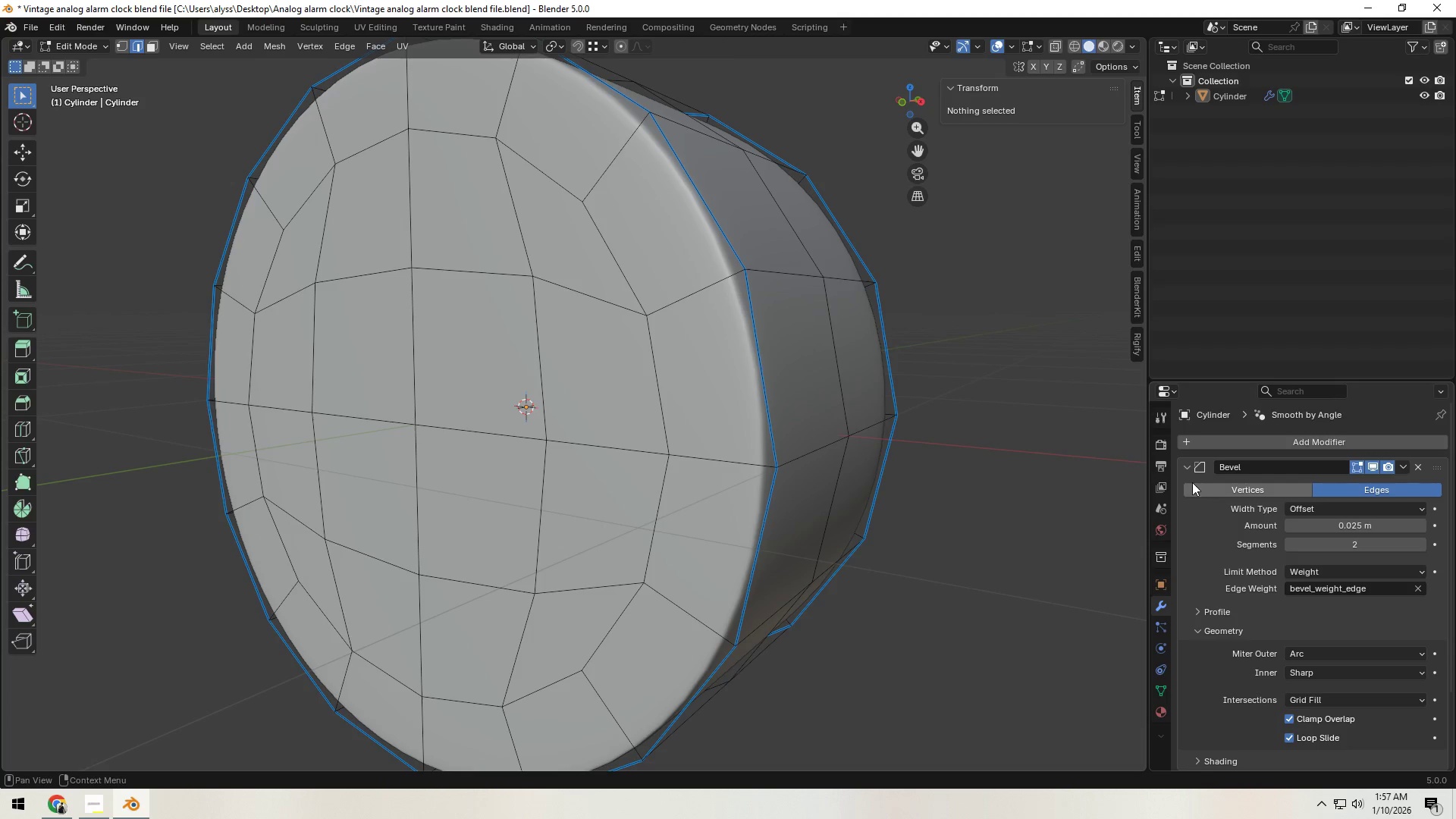 
left_click([1183, 469])
 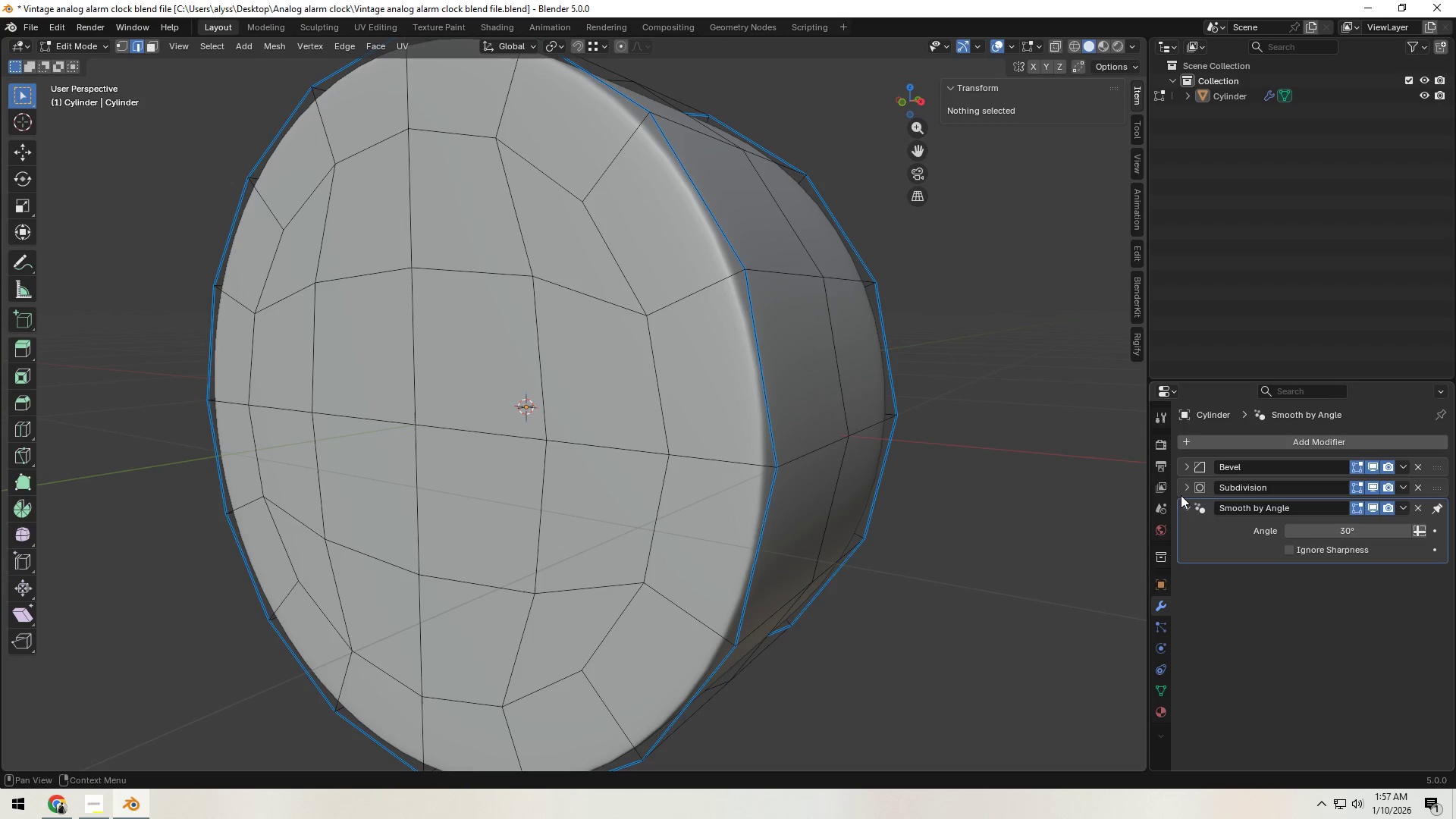 
left_click([1184, 488])
 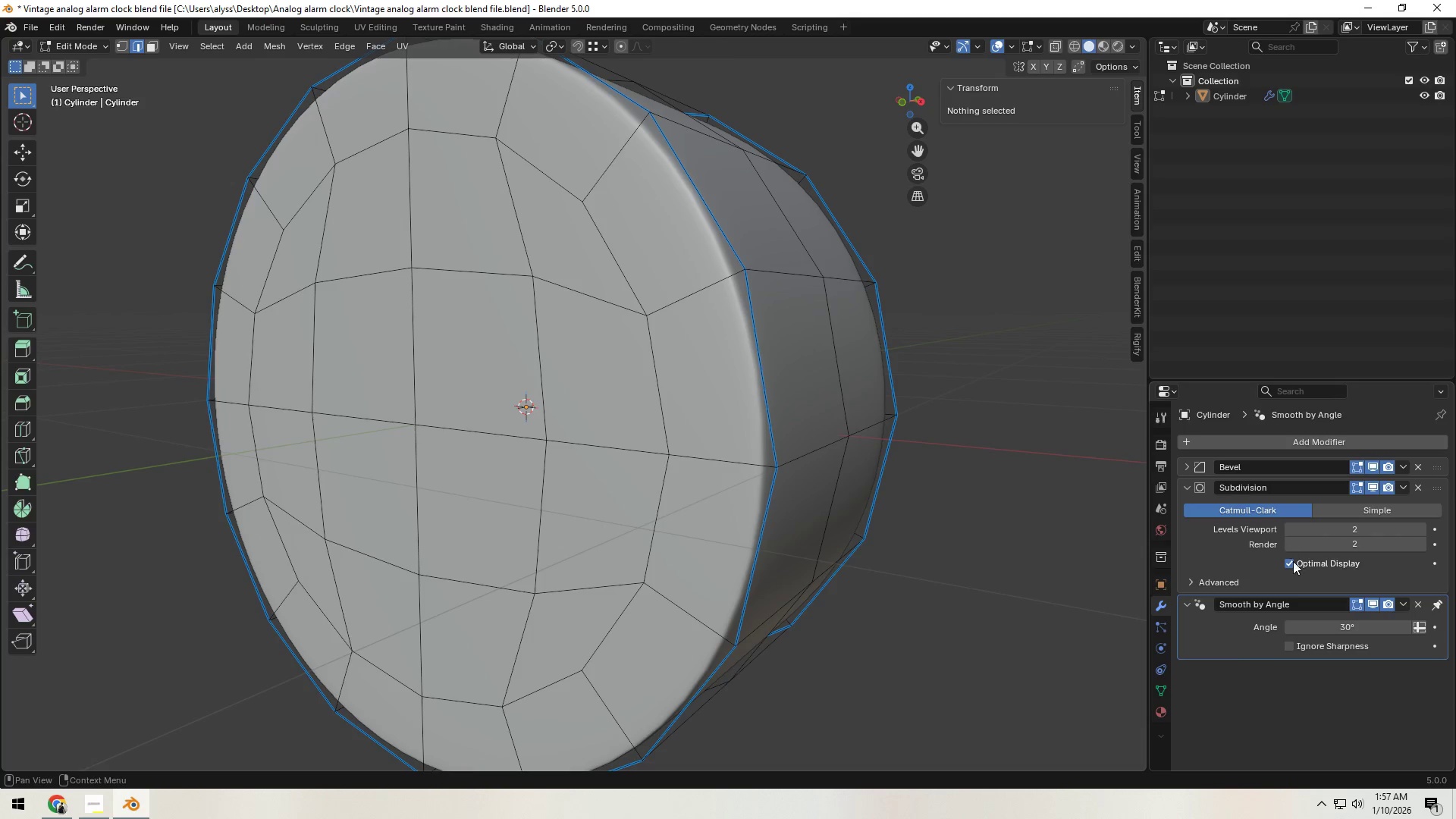 
mouse_move([1341, 557])
 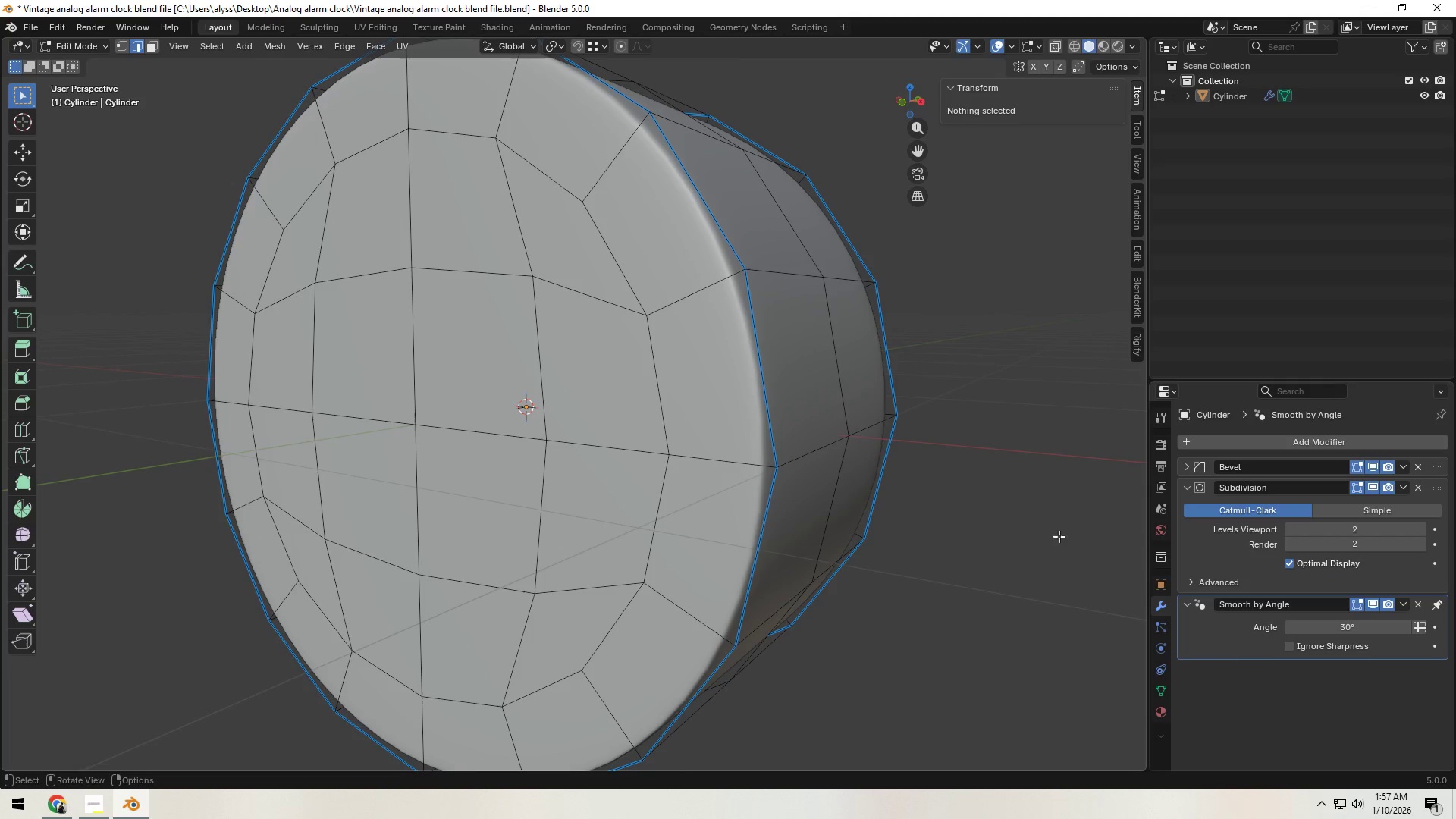 
left_click([992, 523])
 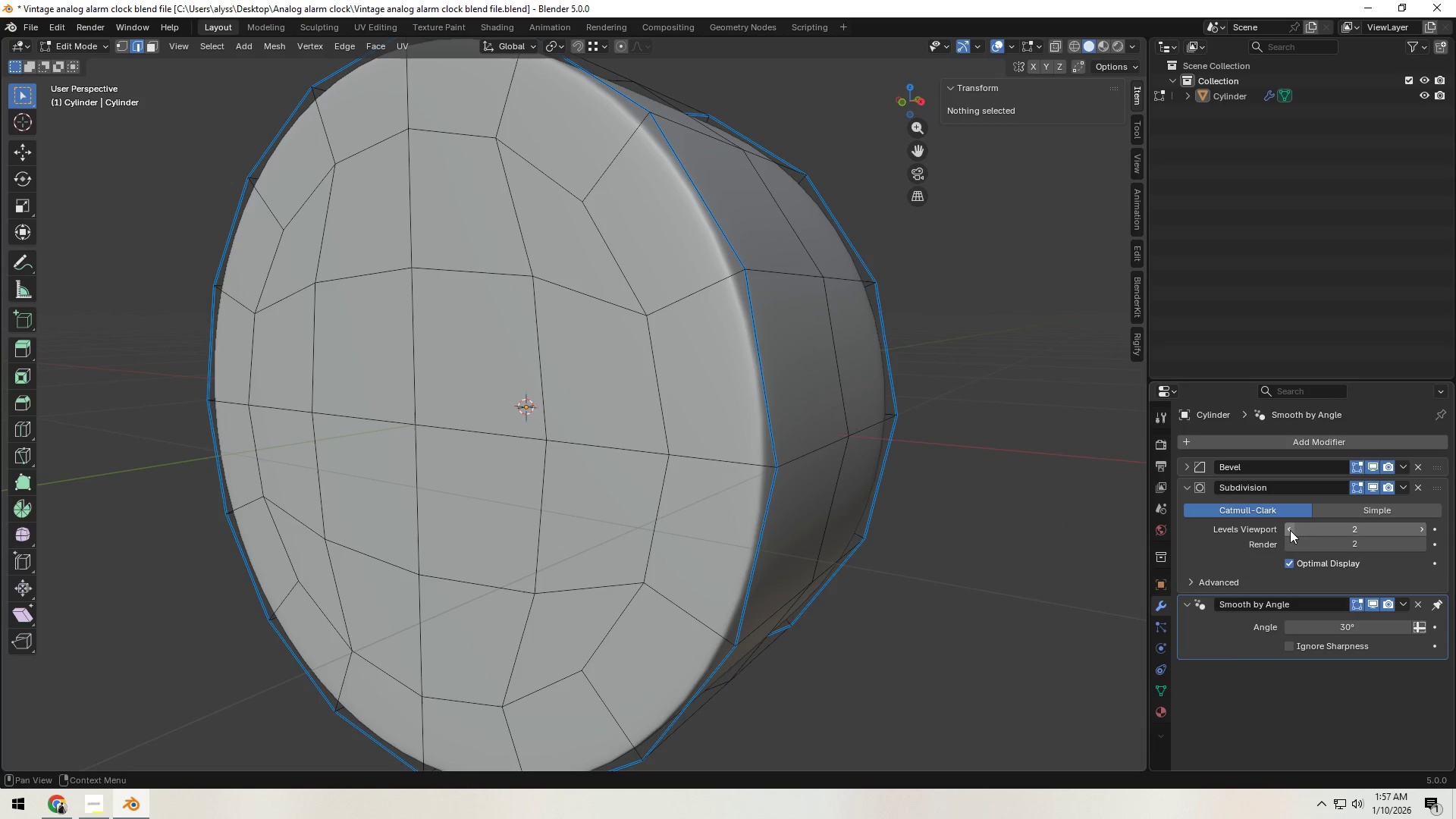 
left_click([1288, 529])
 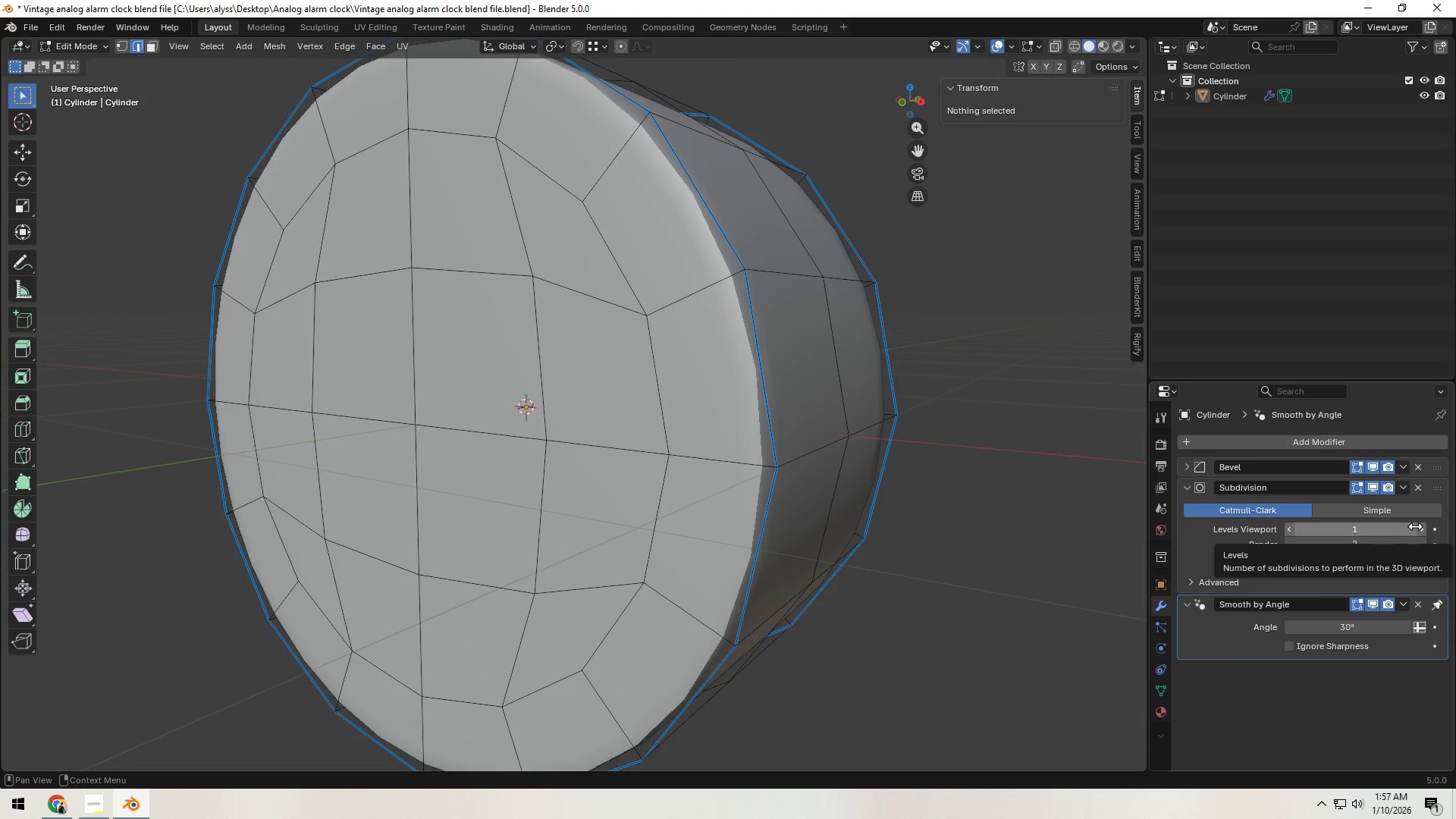 
left_click([1426, 530])
 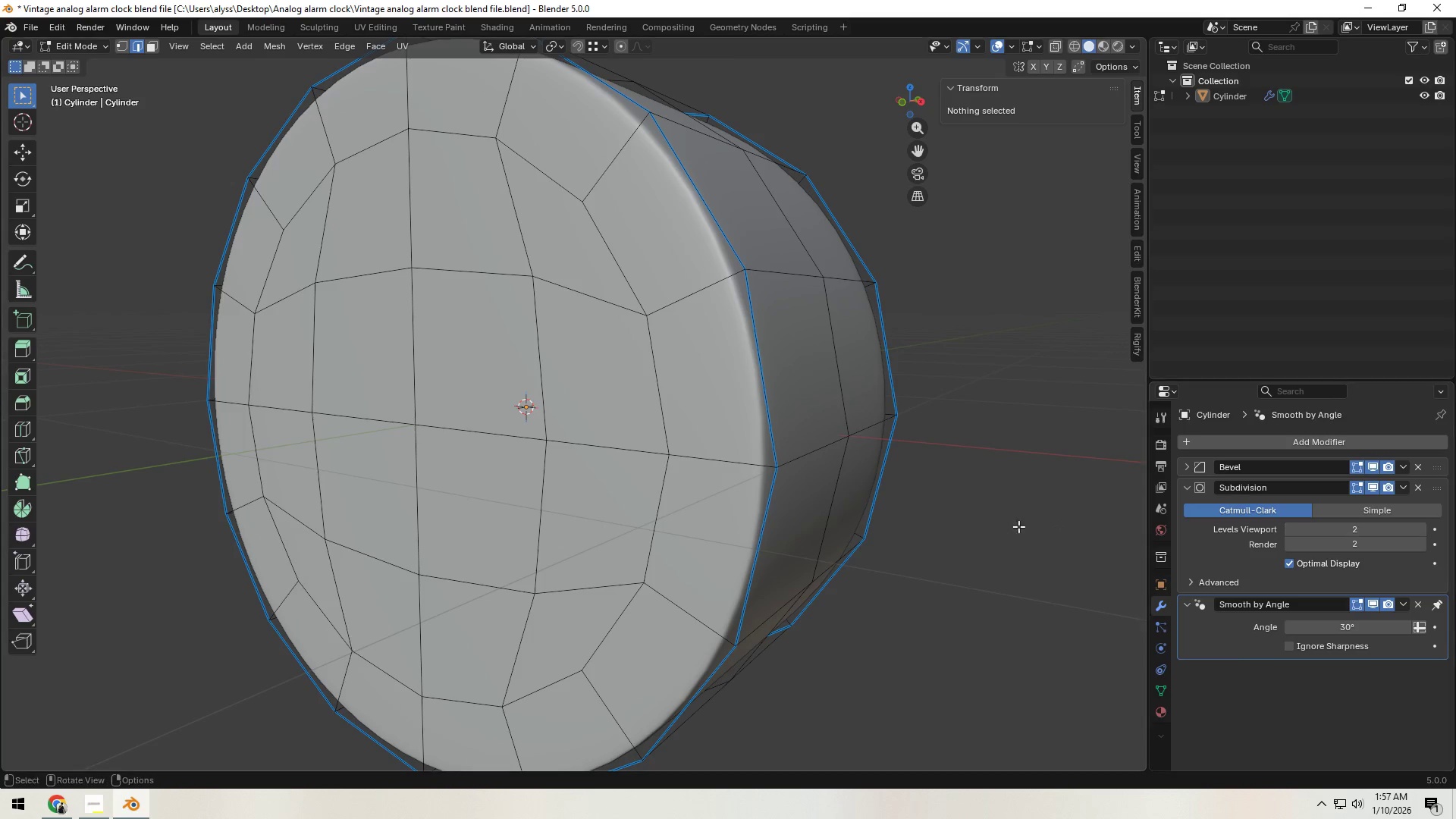 
left_click([1005, 522])
 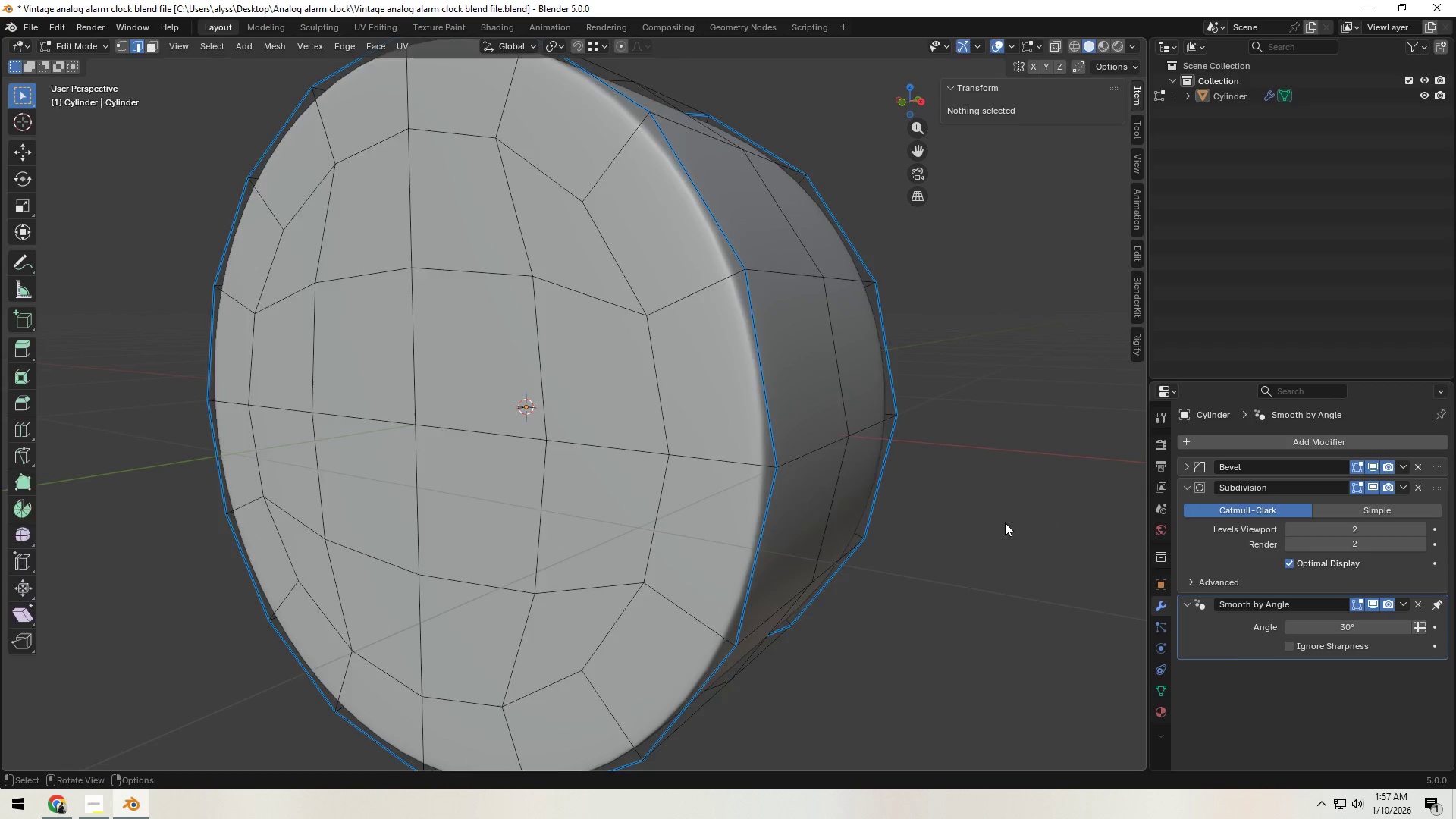 
key(Tab)
 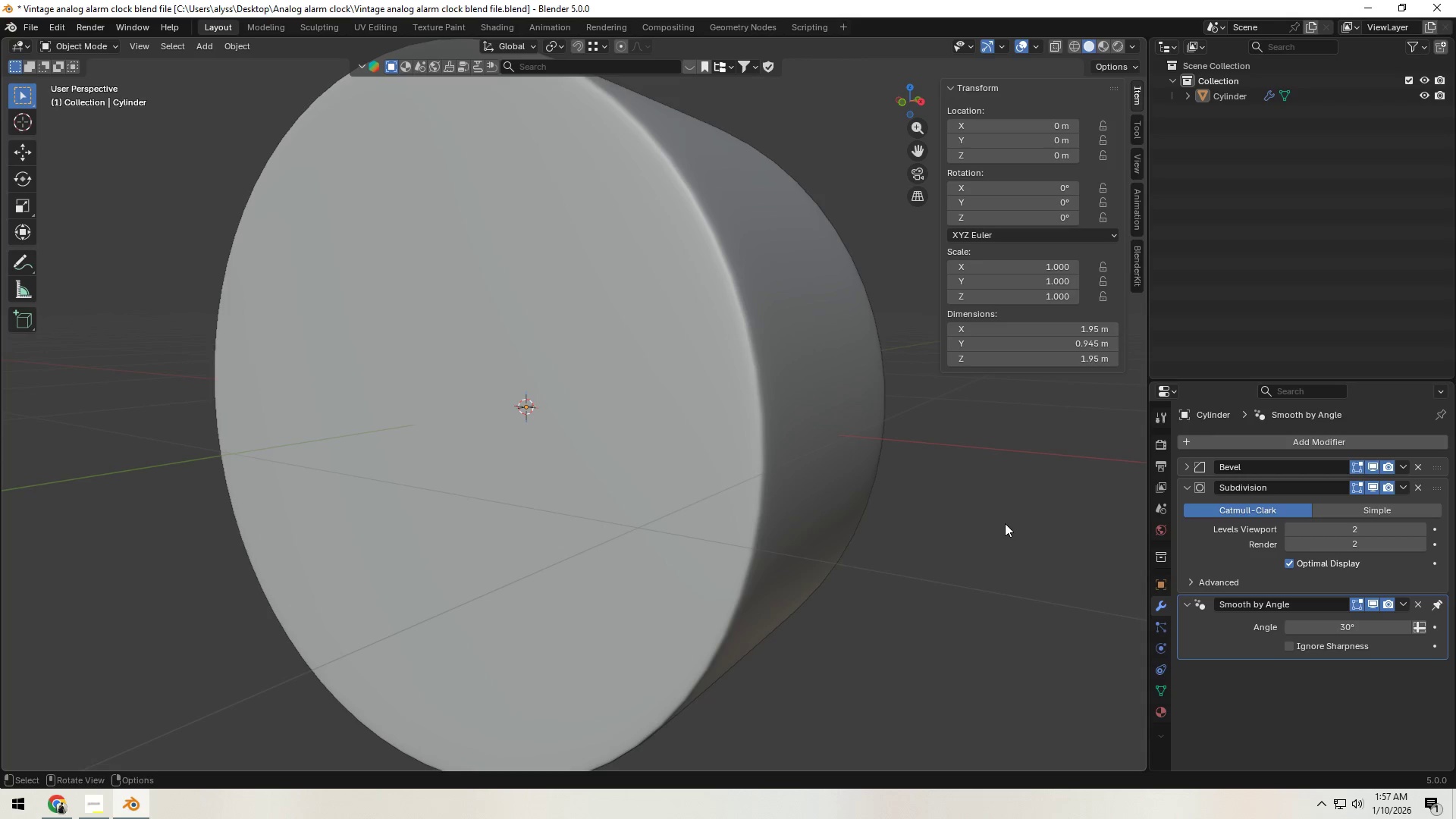 
key(Control+S)
 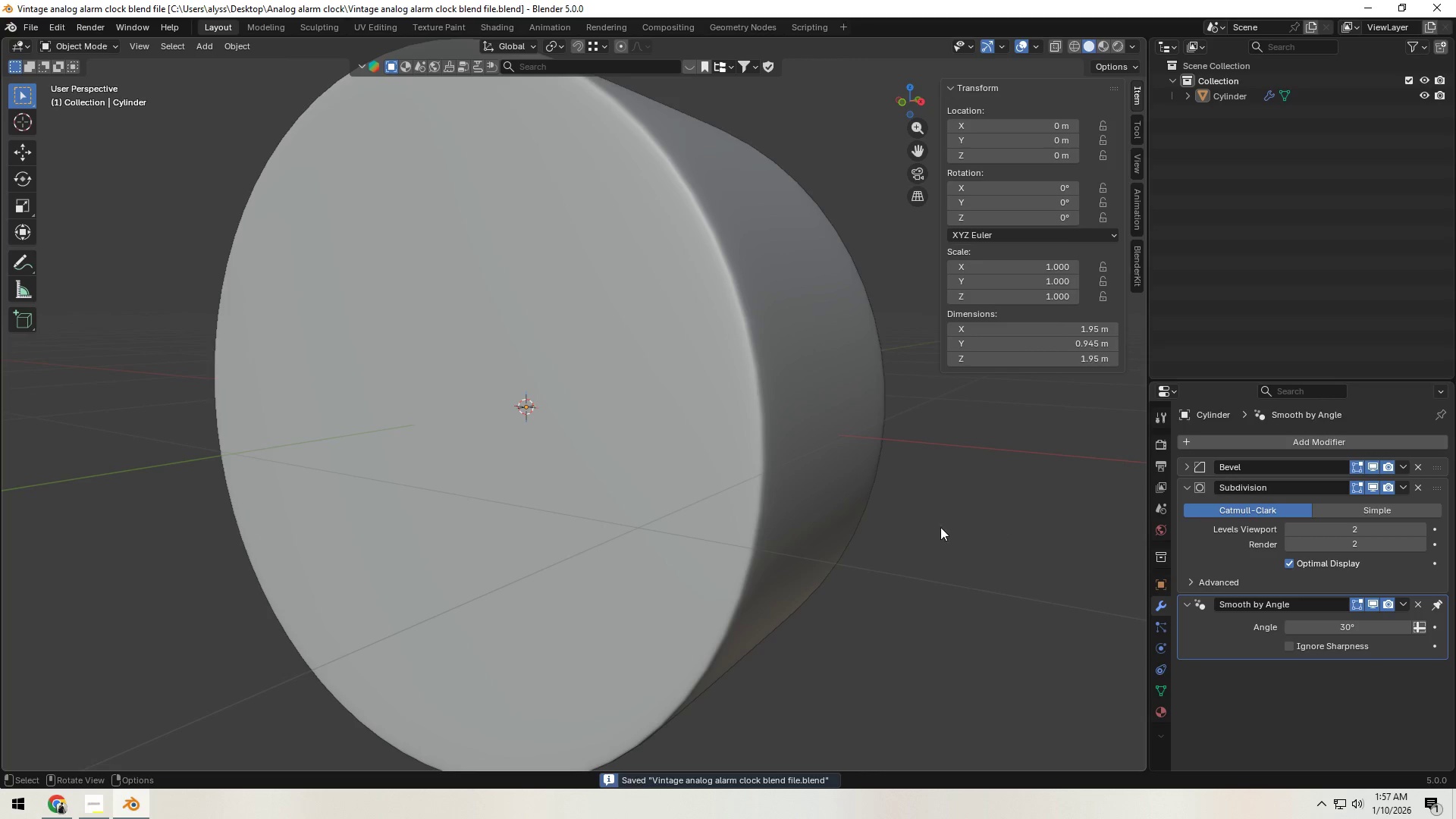 
left_click([752, 501])
 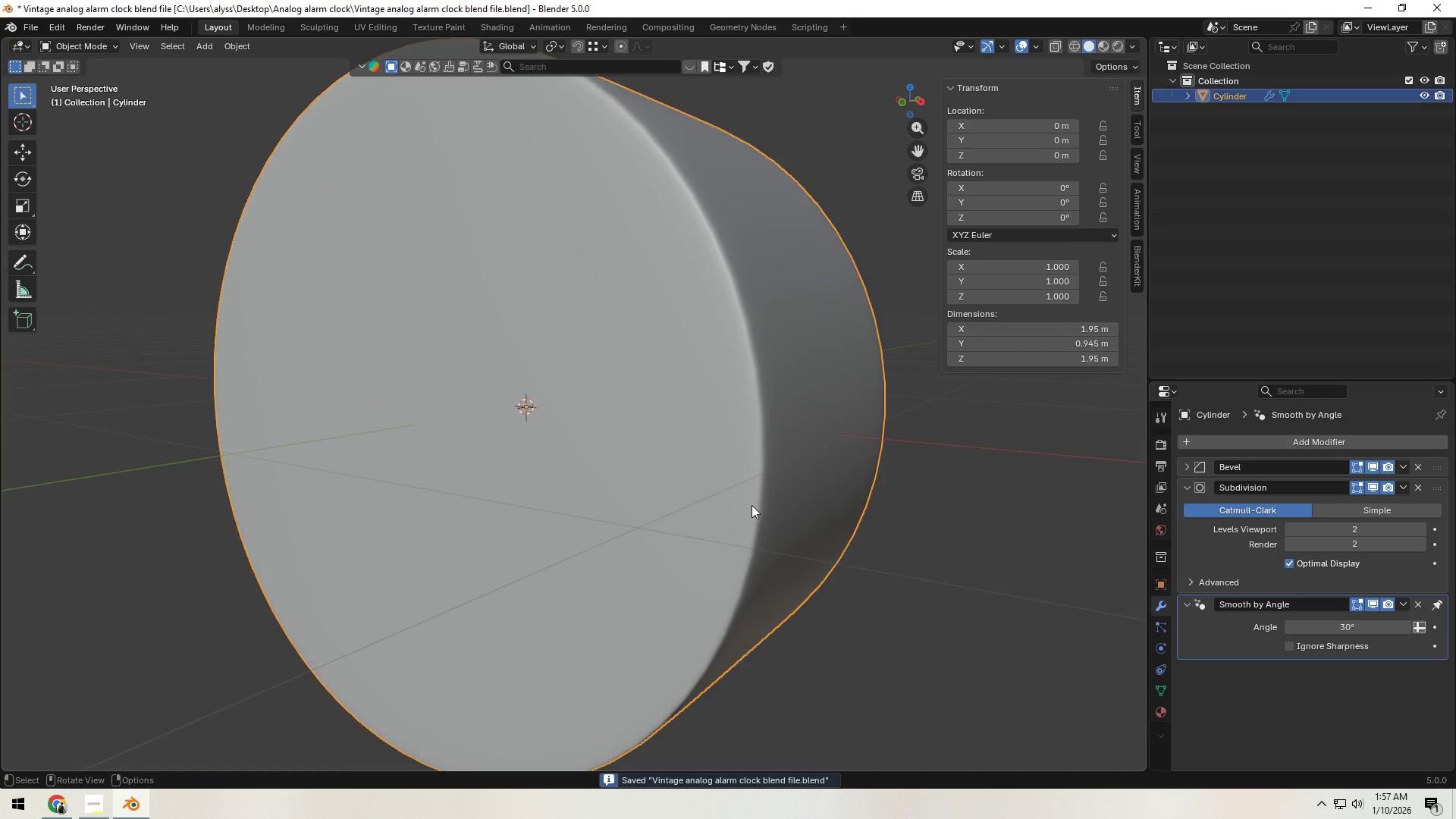 
key(Tab)
 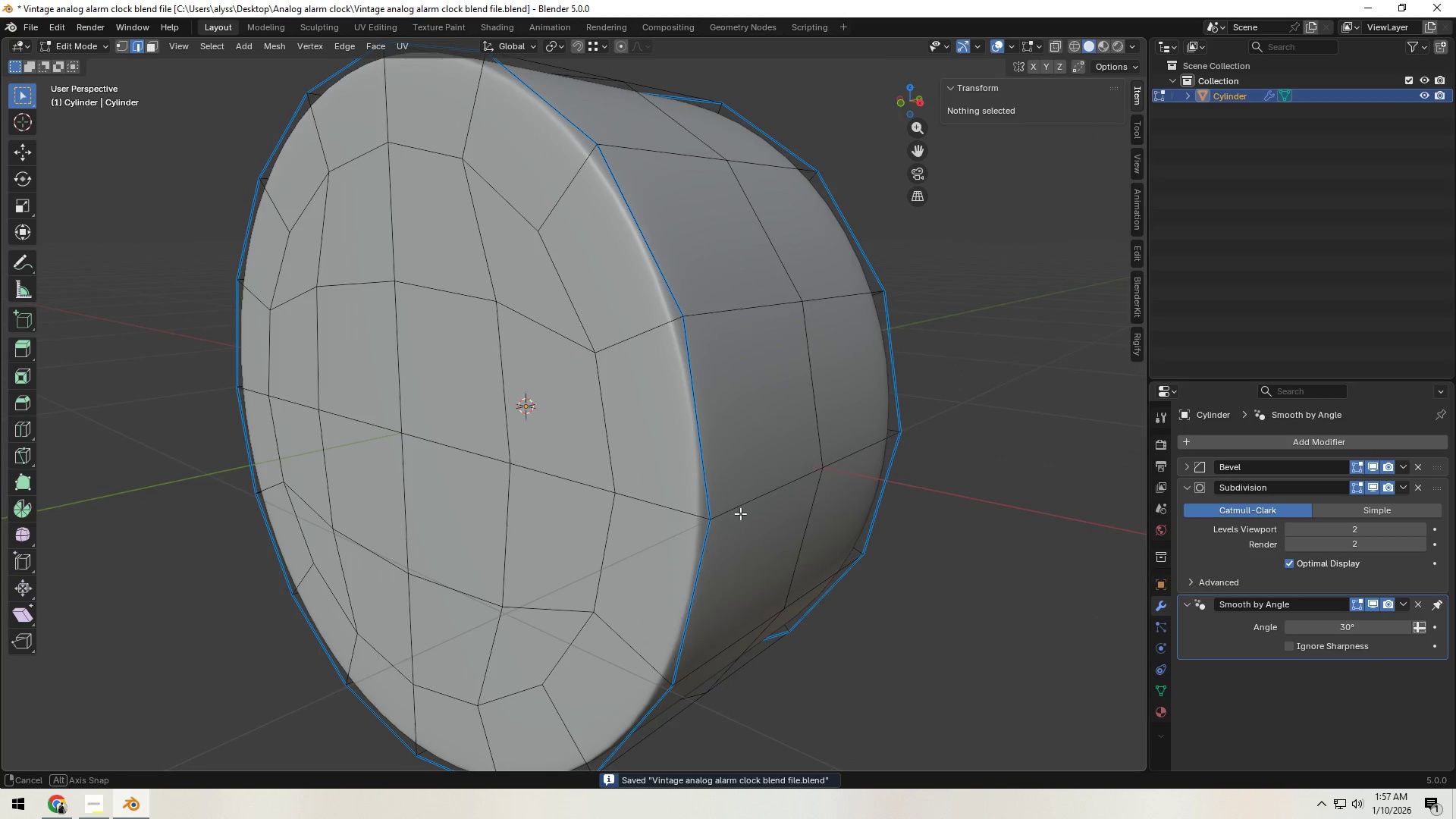 
scroll: coordinate [720, 514], scroll_direction: up, amount: 1.0
 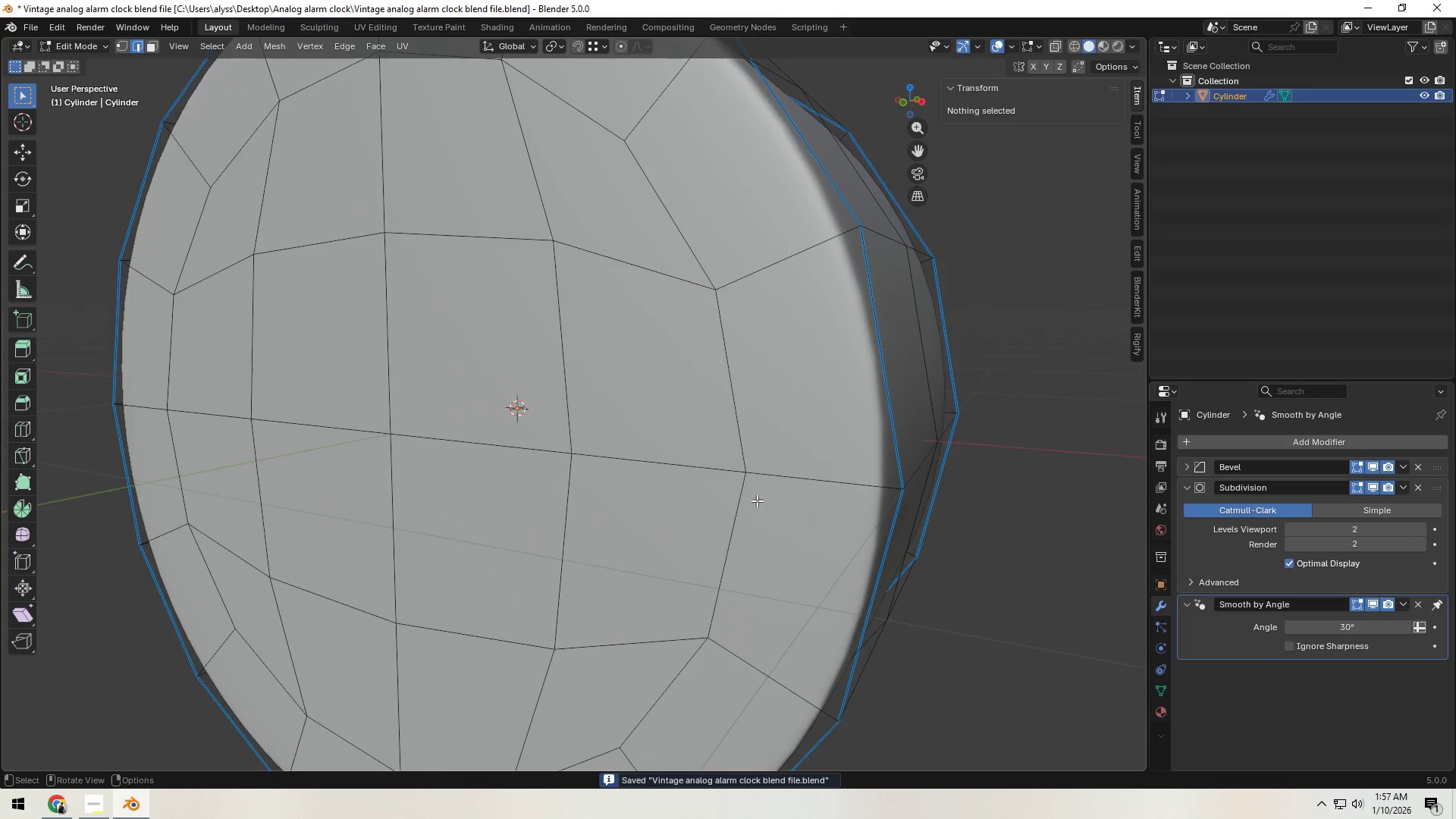 
scroll: coordinate [761, 499], scroll_direction: down, amount: 1.0
 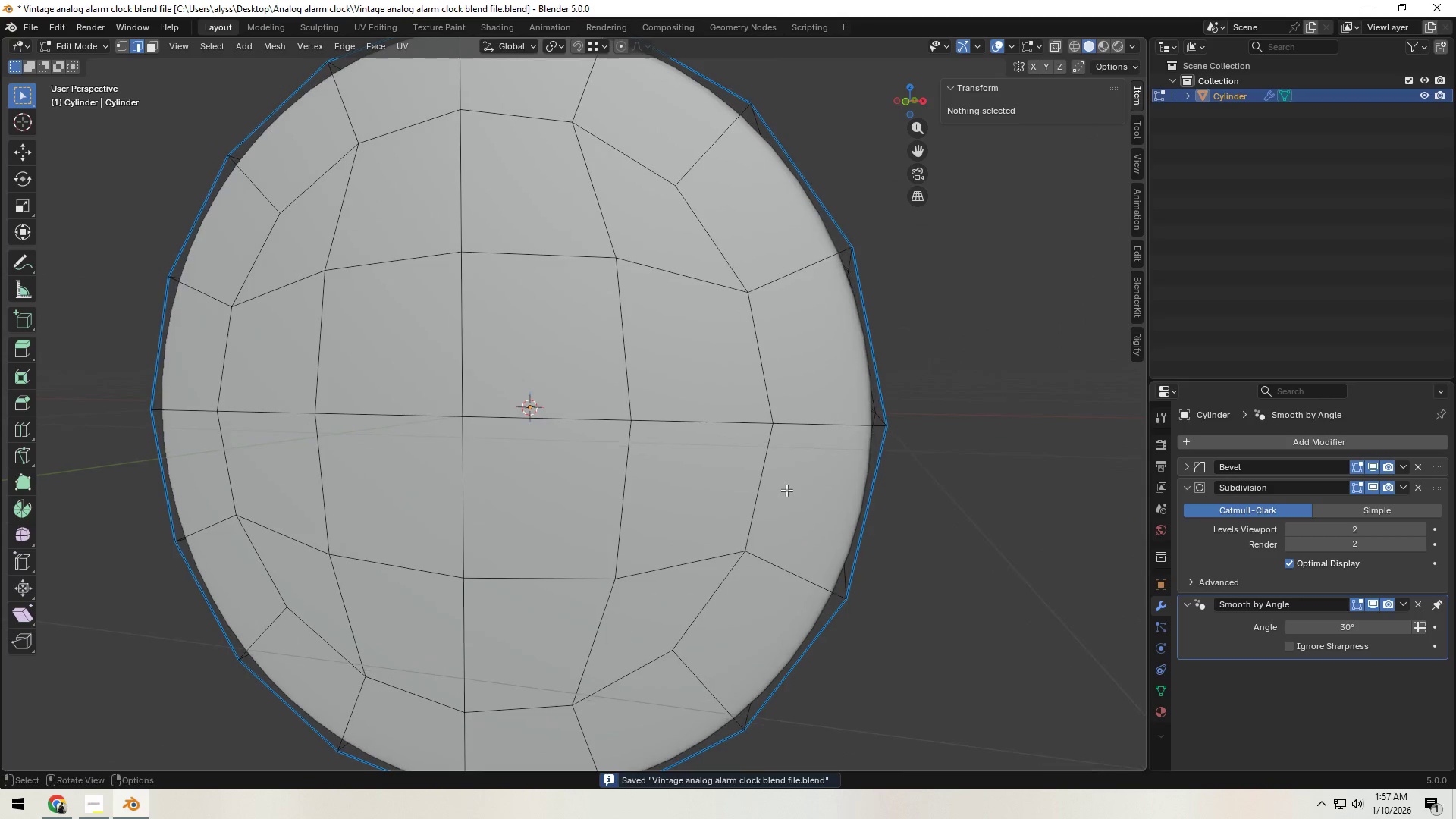 
key(Control+R)
 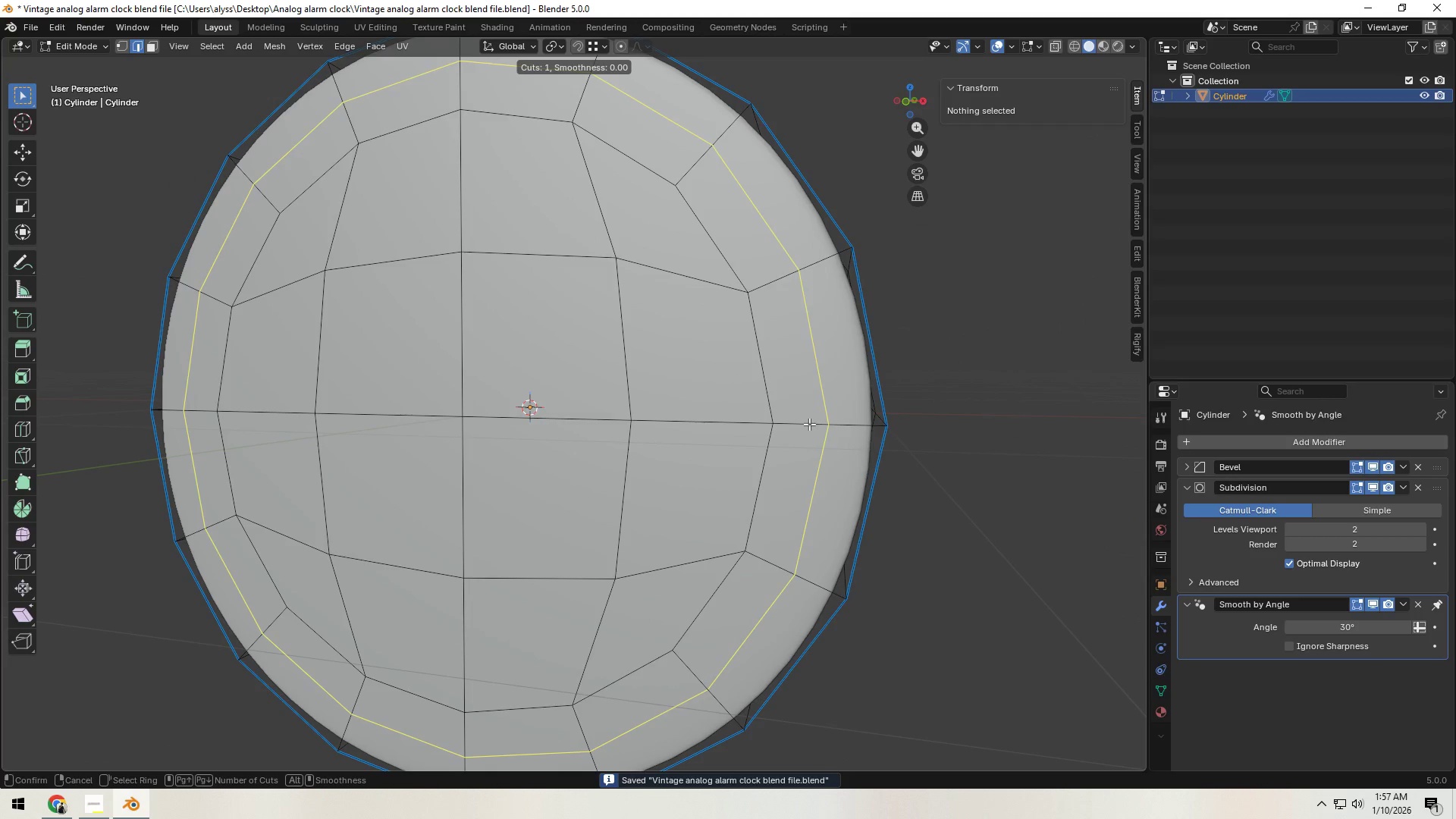 
right_click([809, 424])
 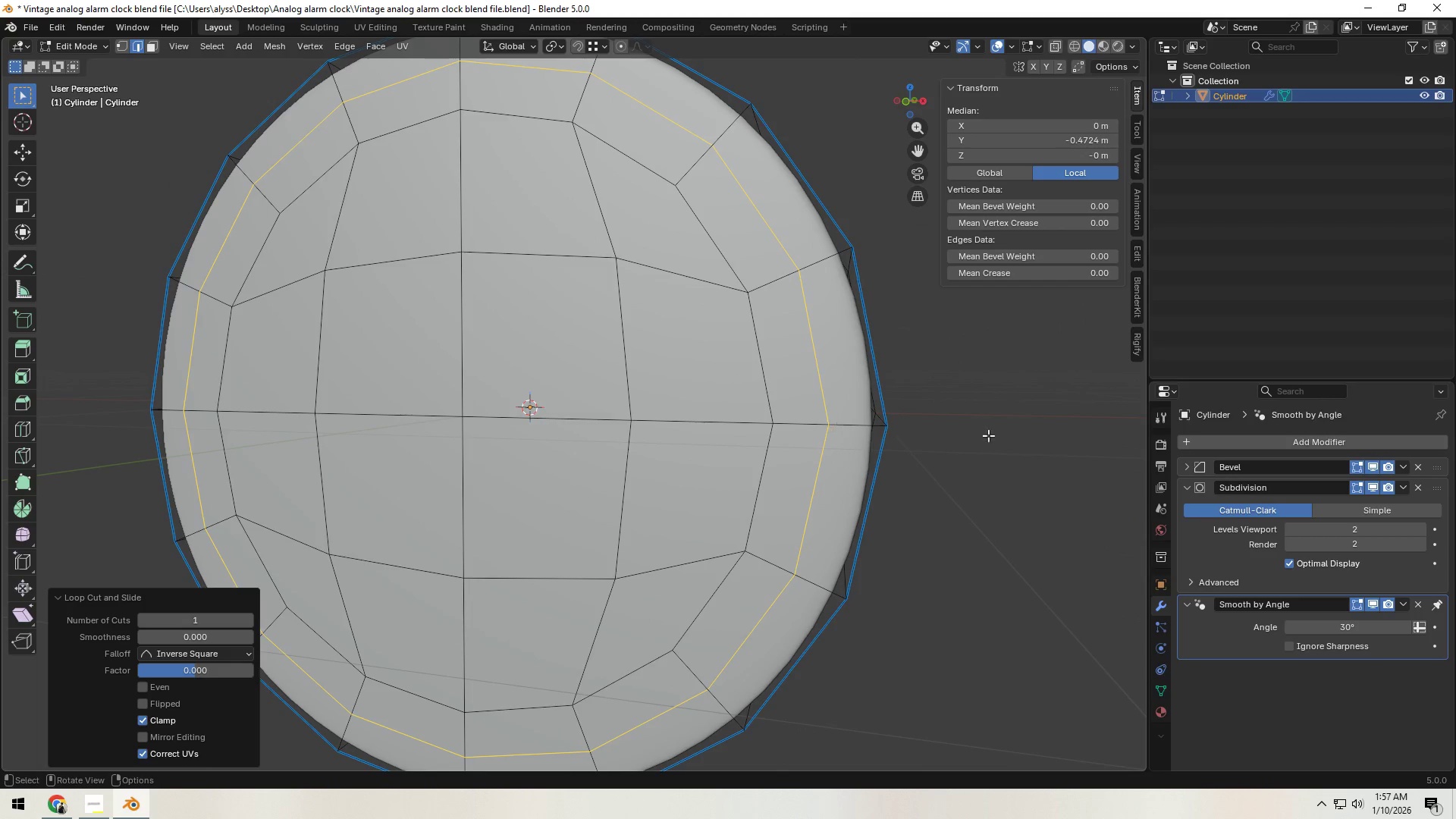 
left_click([809, 424])
 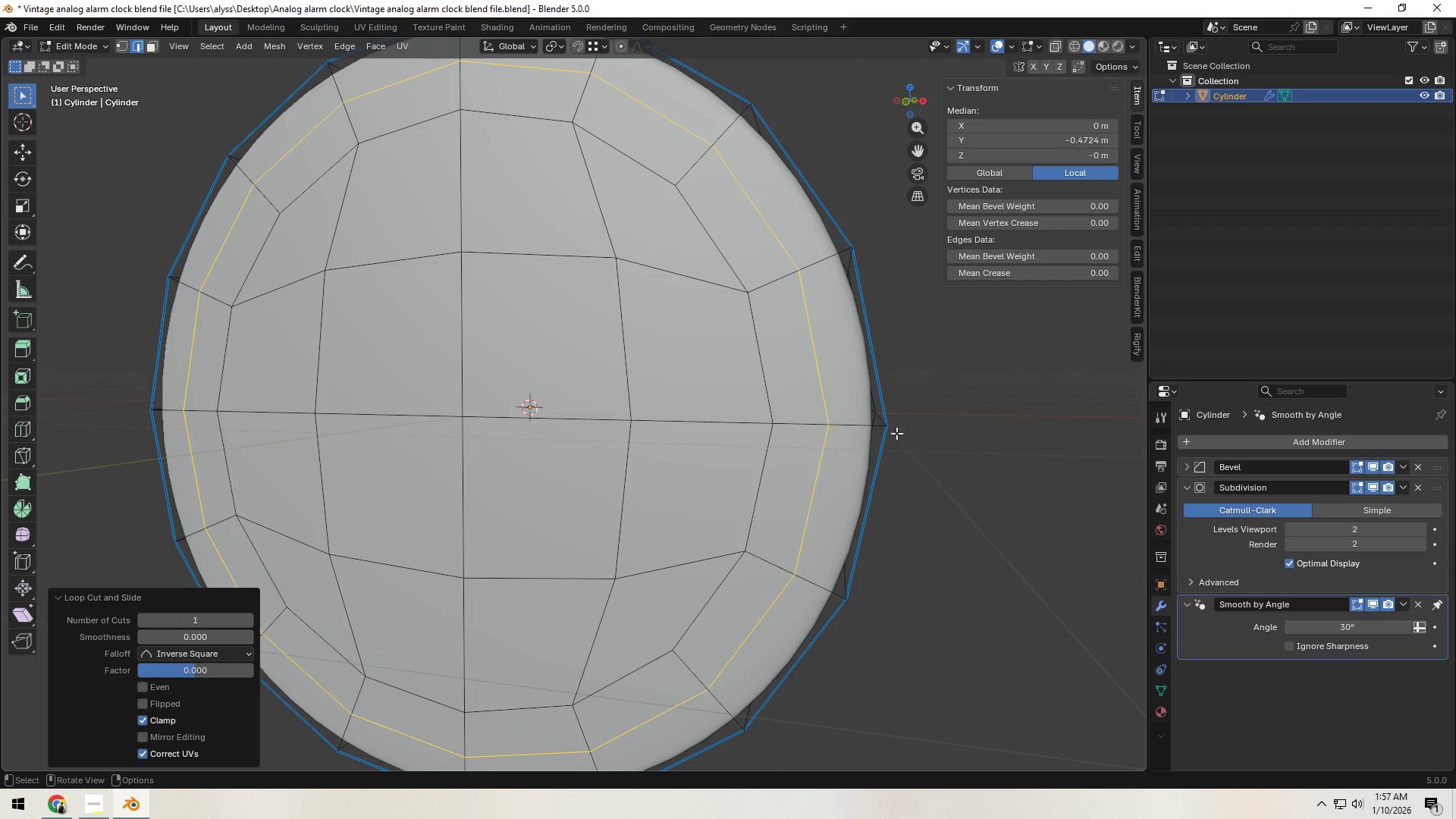 
left_click([990, 436])
 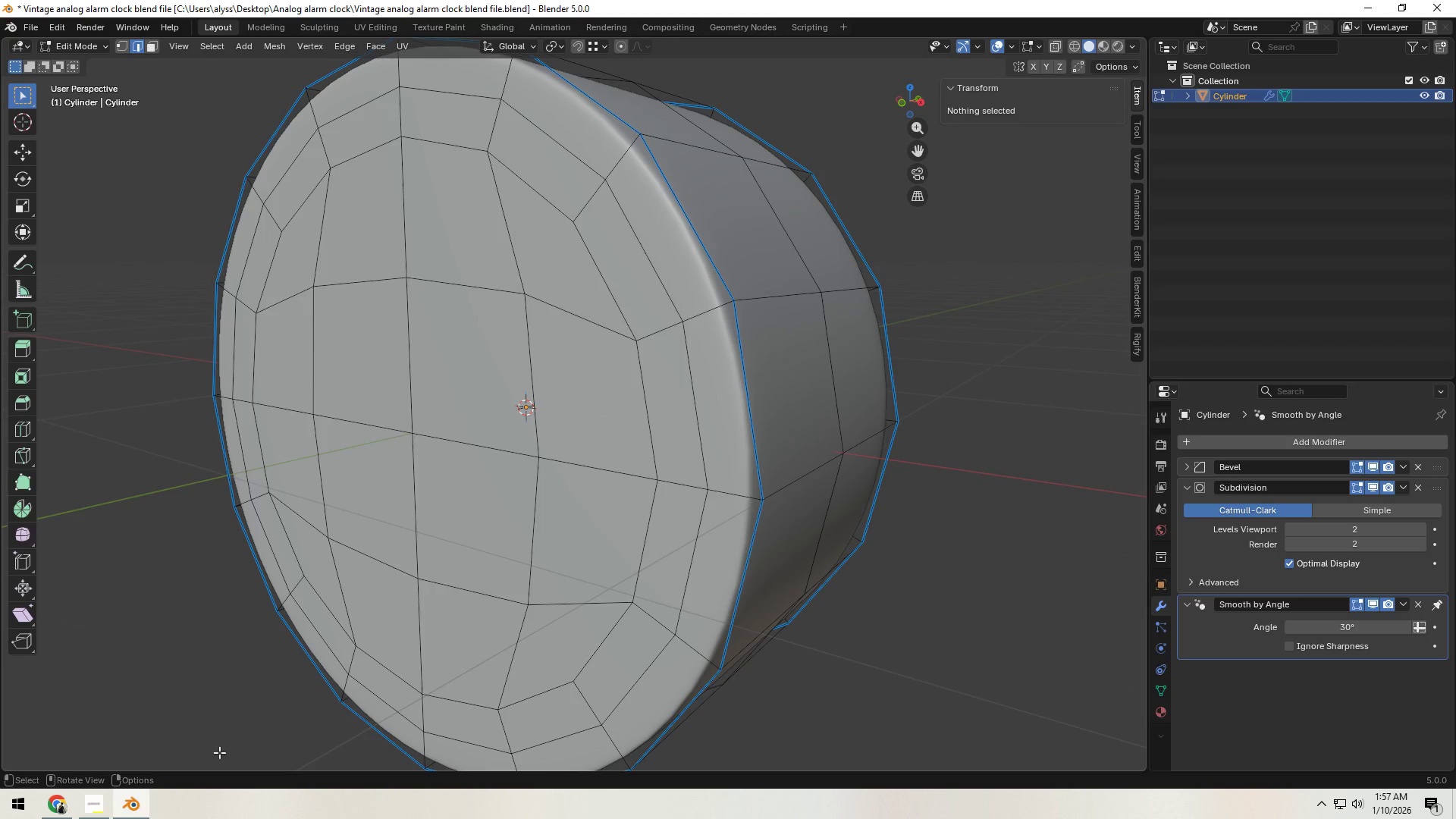 
left_click([52, 812])
 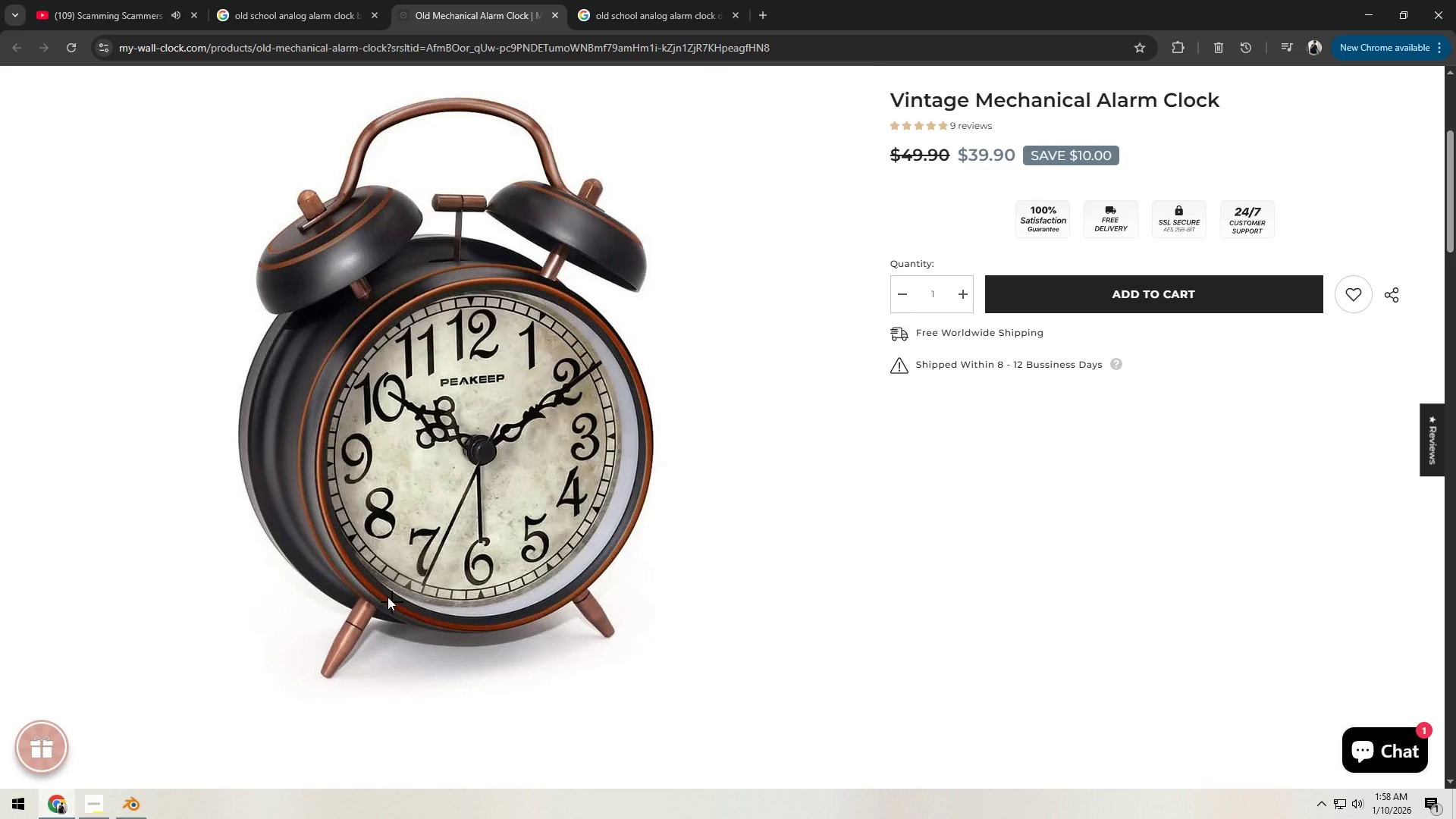 
wait(11.92)
 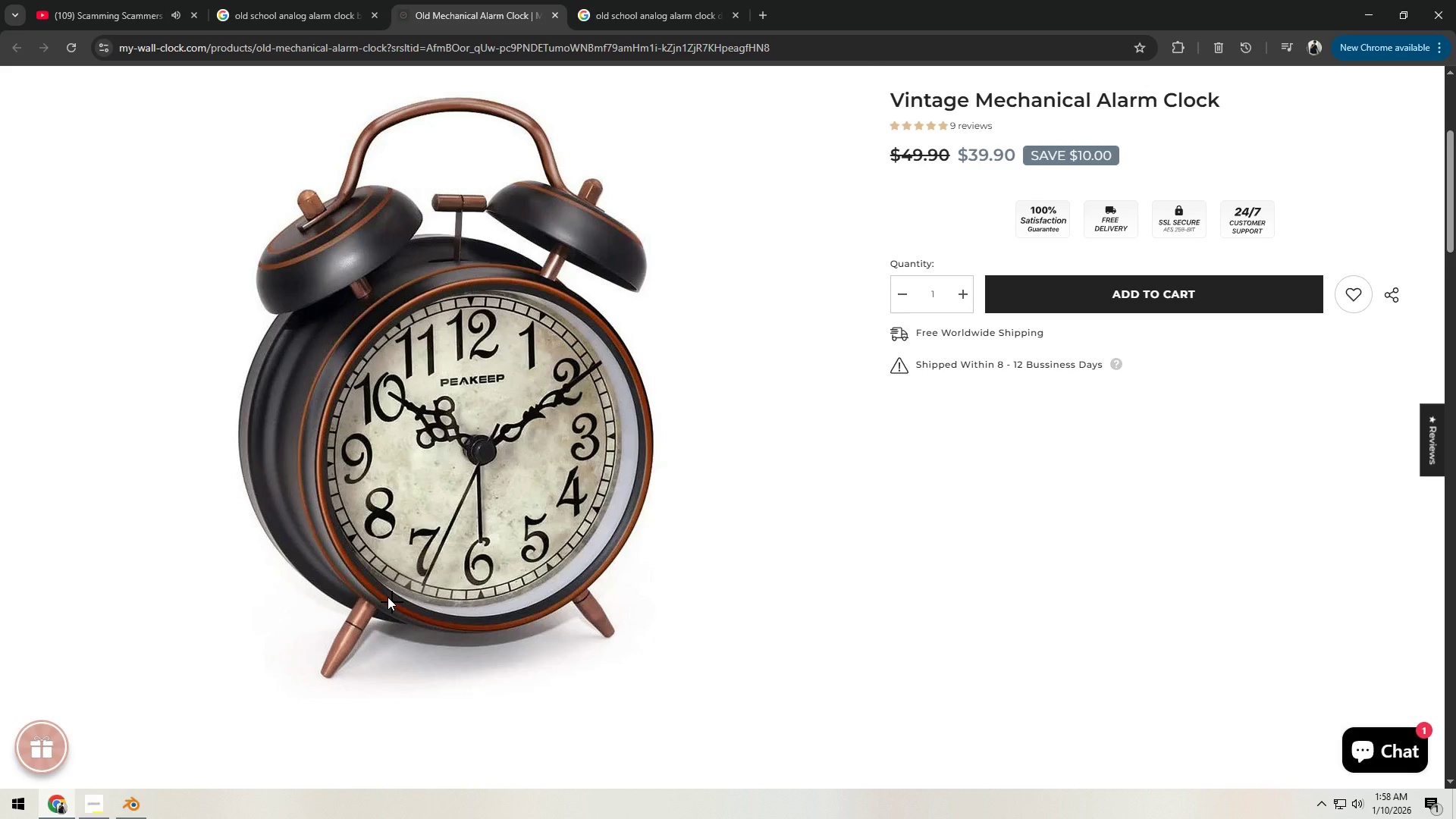 
scroll: coordinate [336, 419], scroll_direction: up, amount: 3.0
 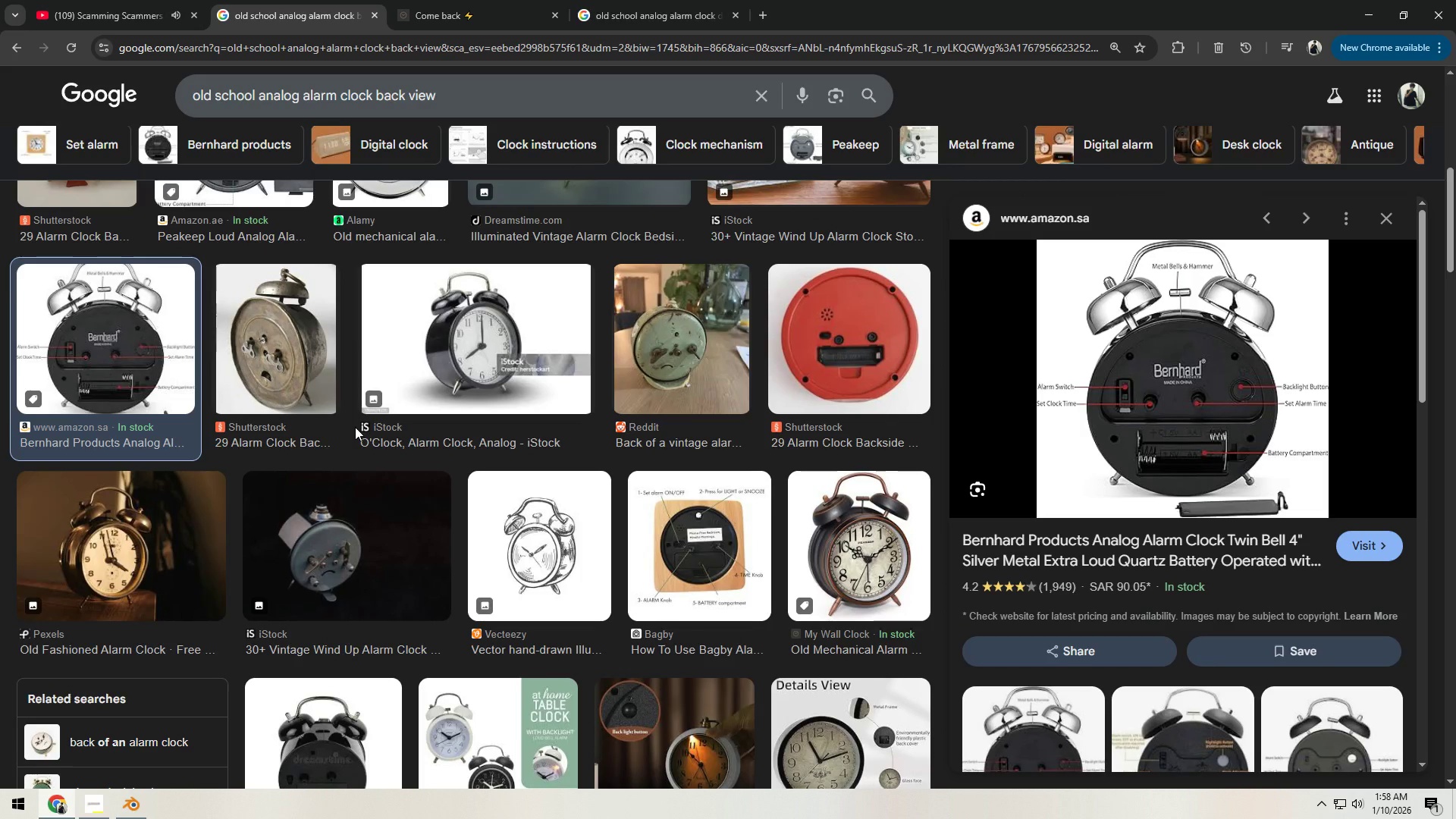 
key(Alt+Tab)
 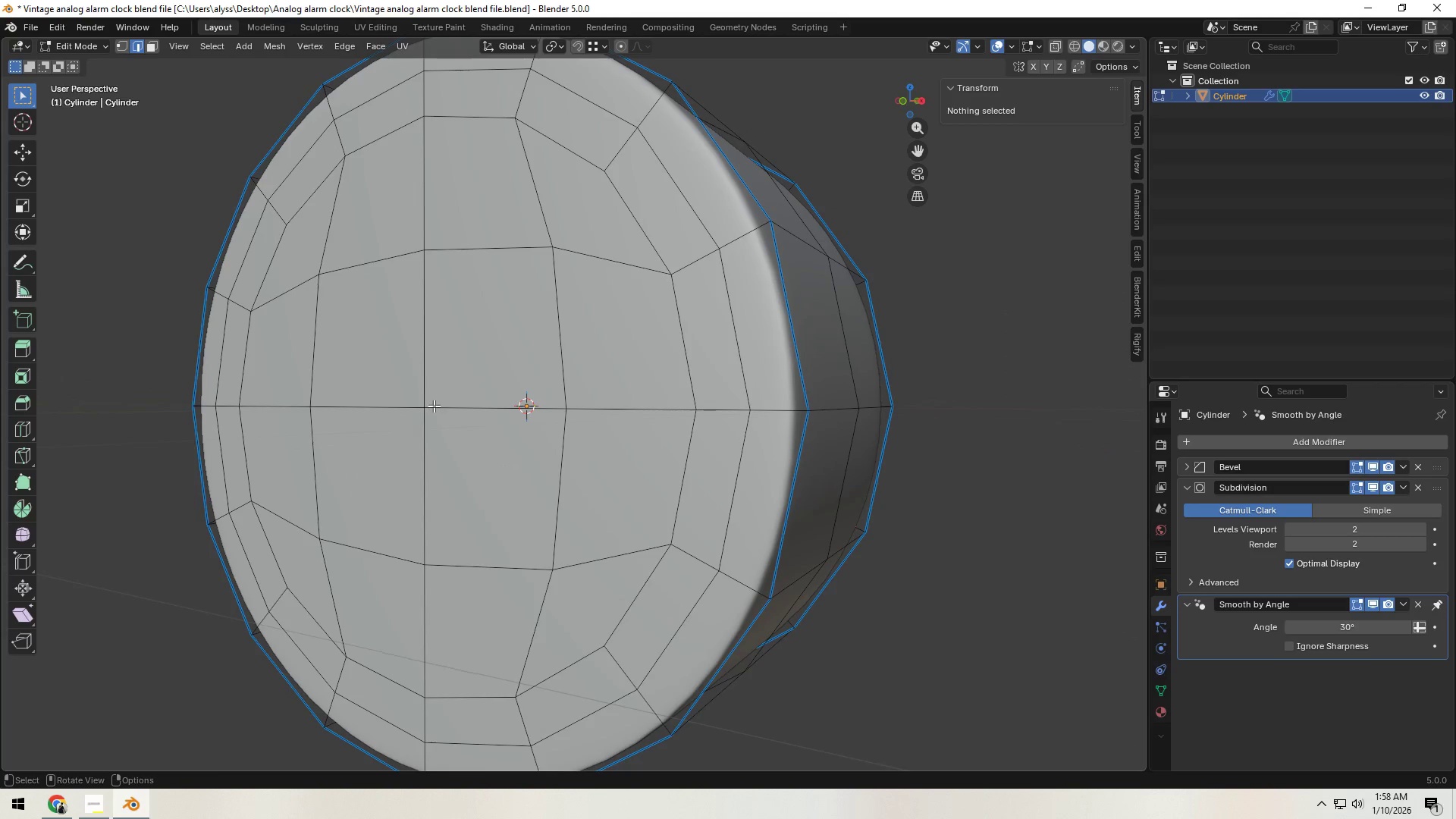 
key(3)
 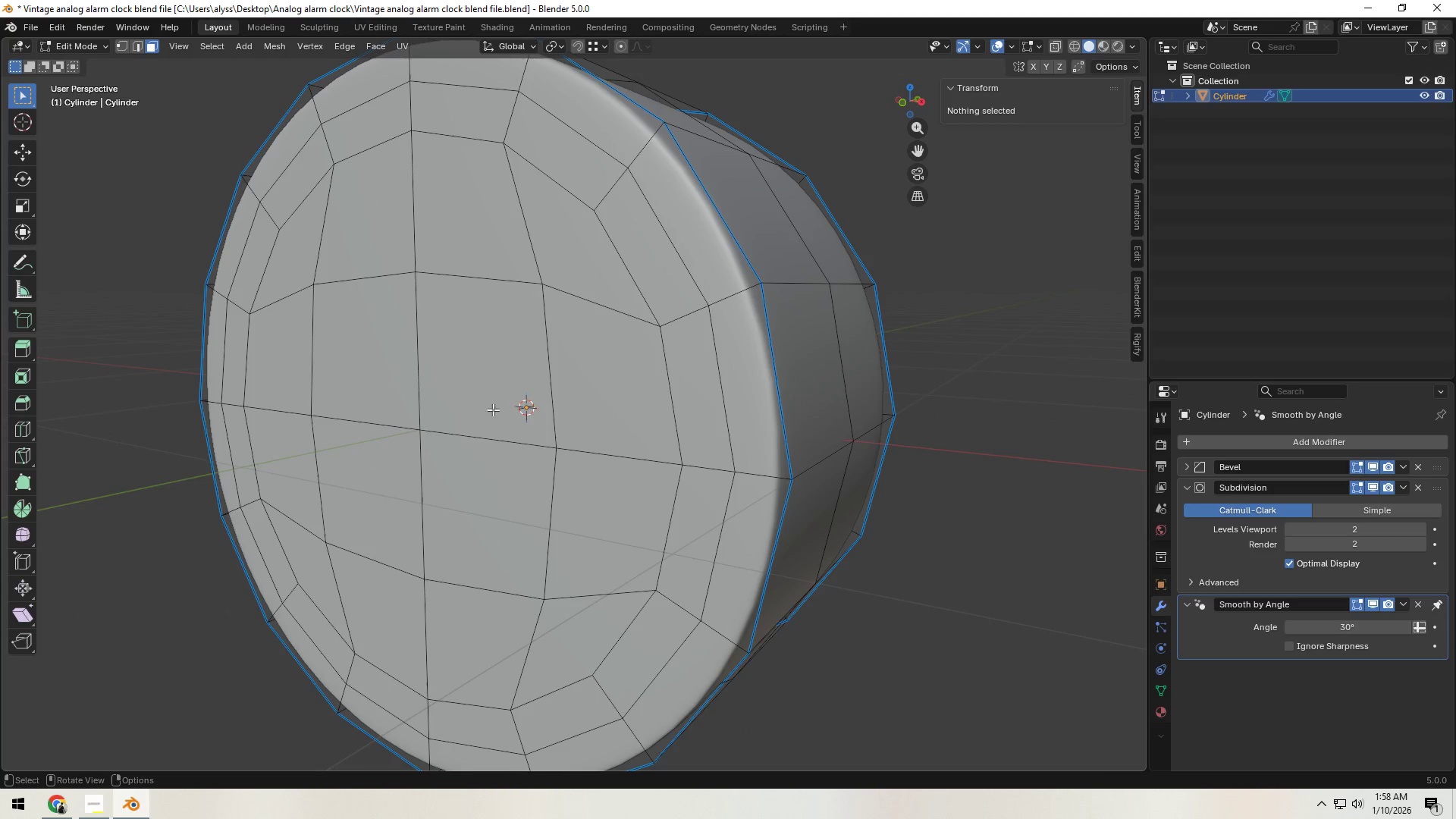 
left_click([492, 410])
 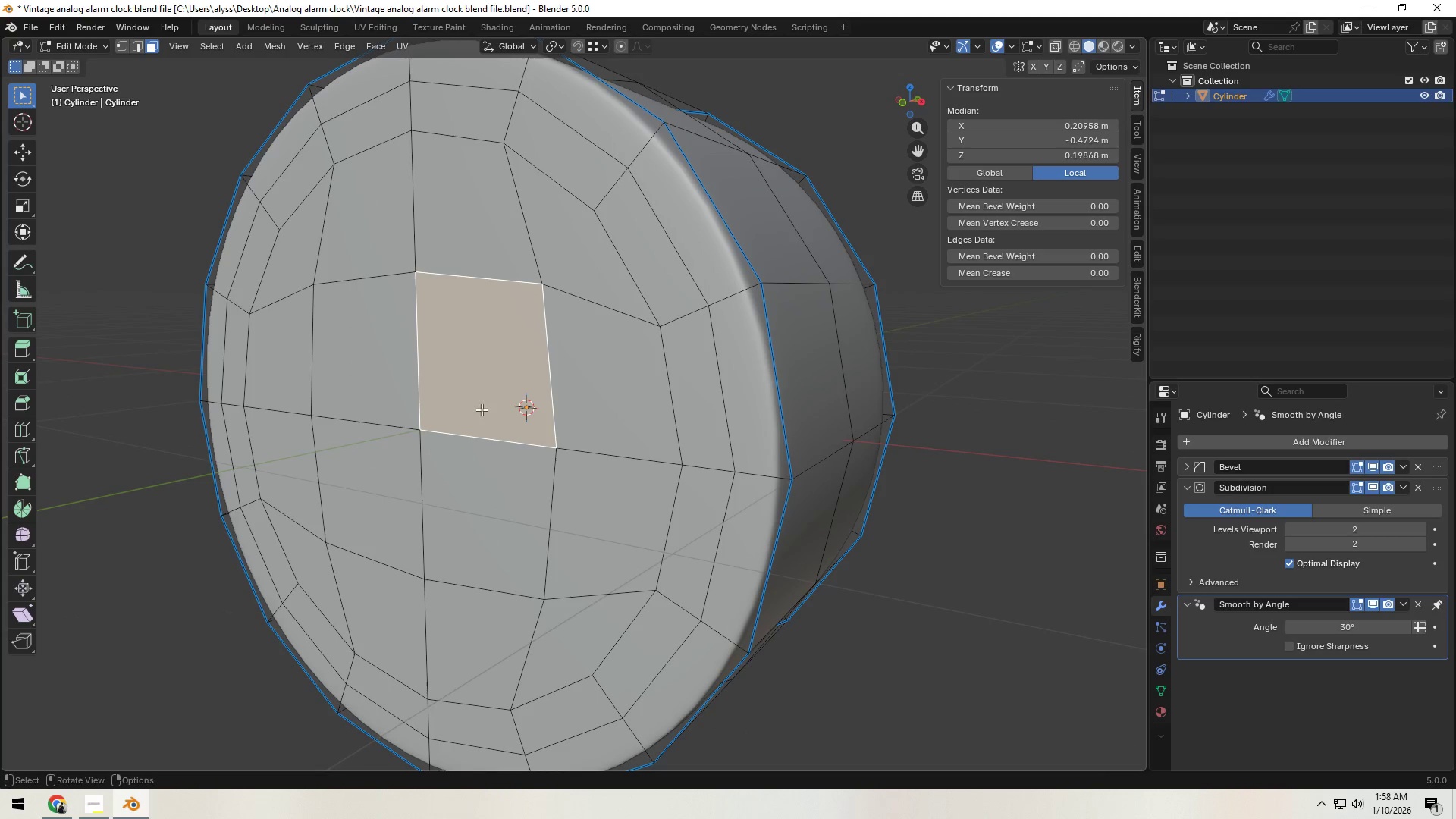 
hold_key(key=ShiftLeft, duration=0.95)
triple_click([417, 509])
 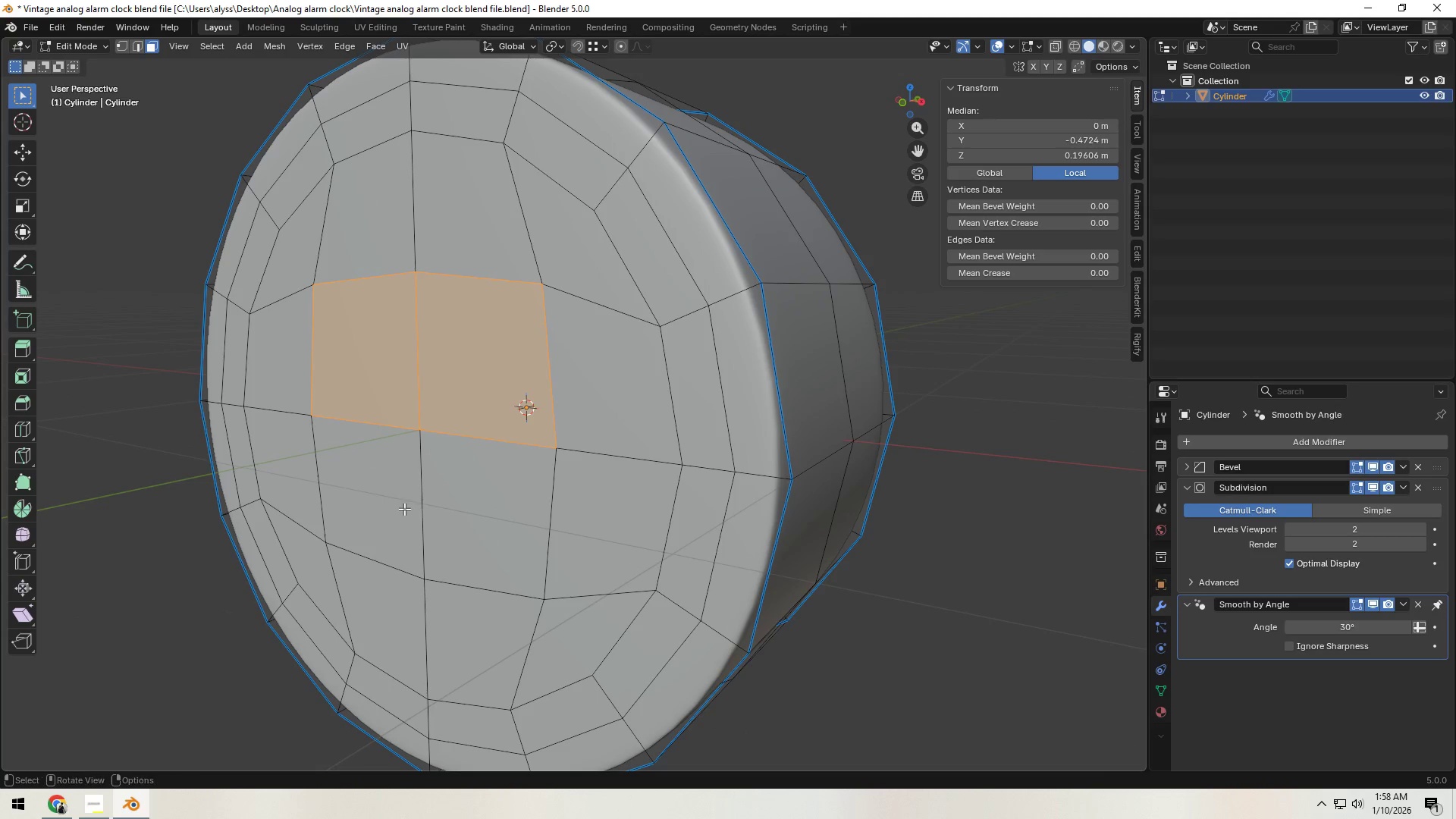 
hold_key(key=ShiftLeft, duration=1.11)
left_click([407, 508])
 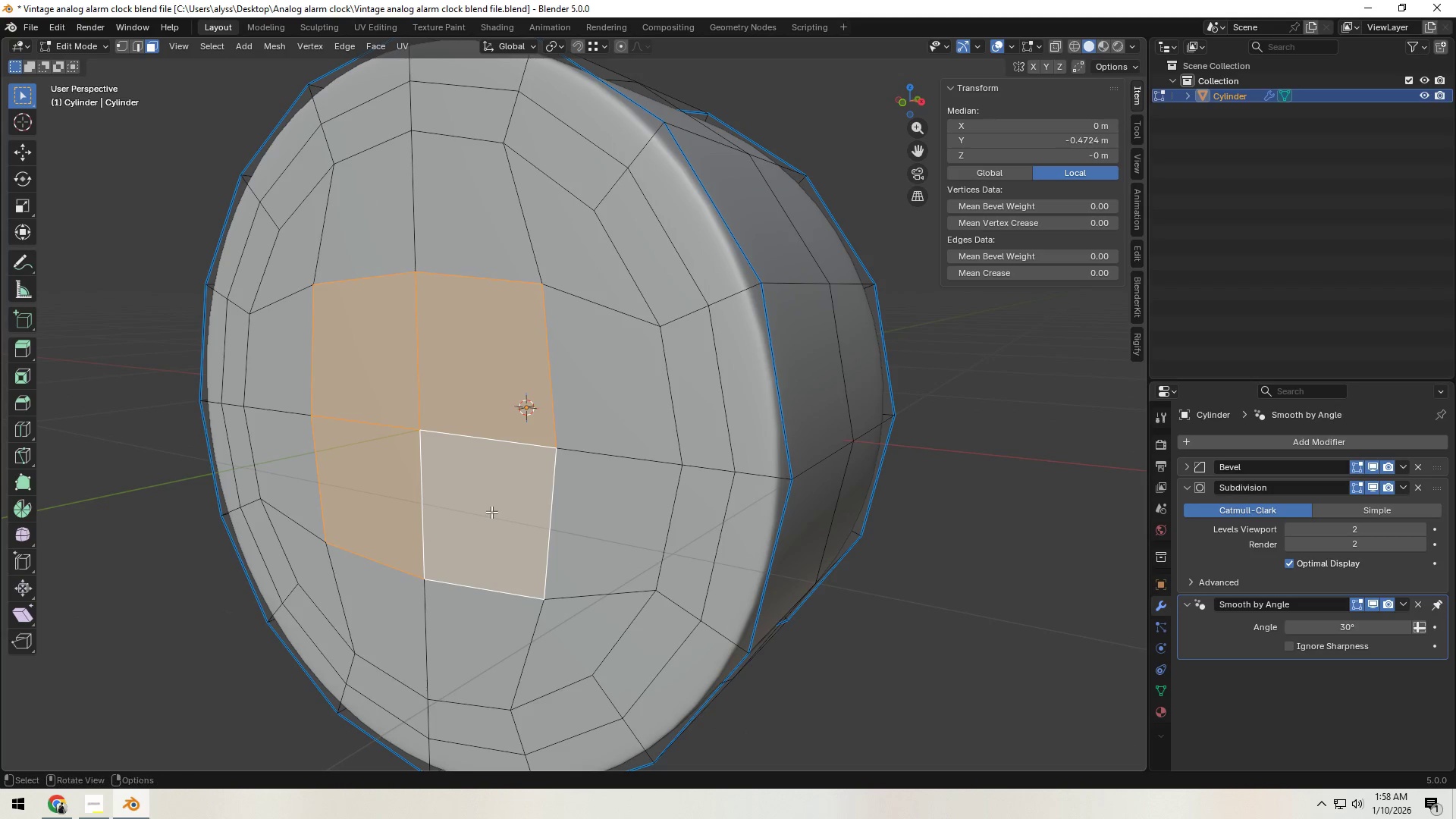 
double_click([492, 512])
 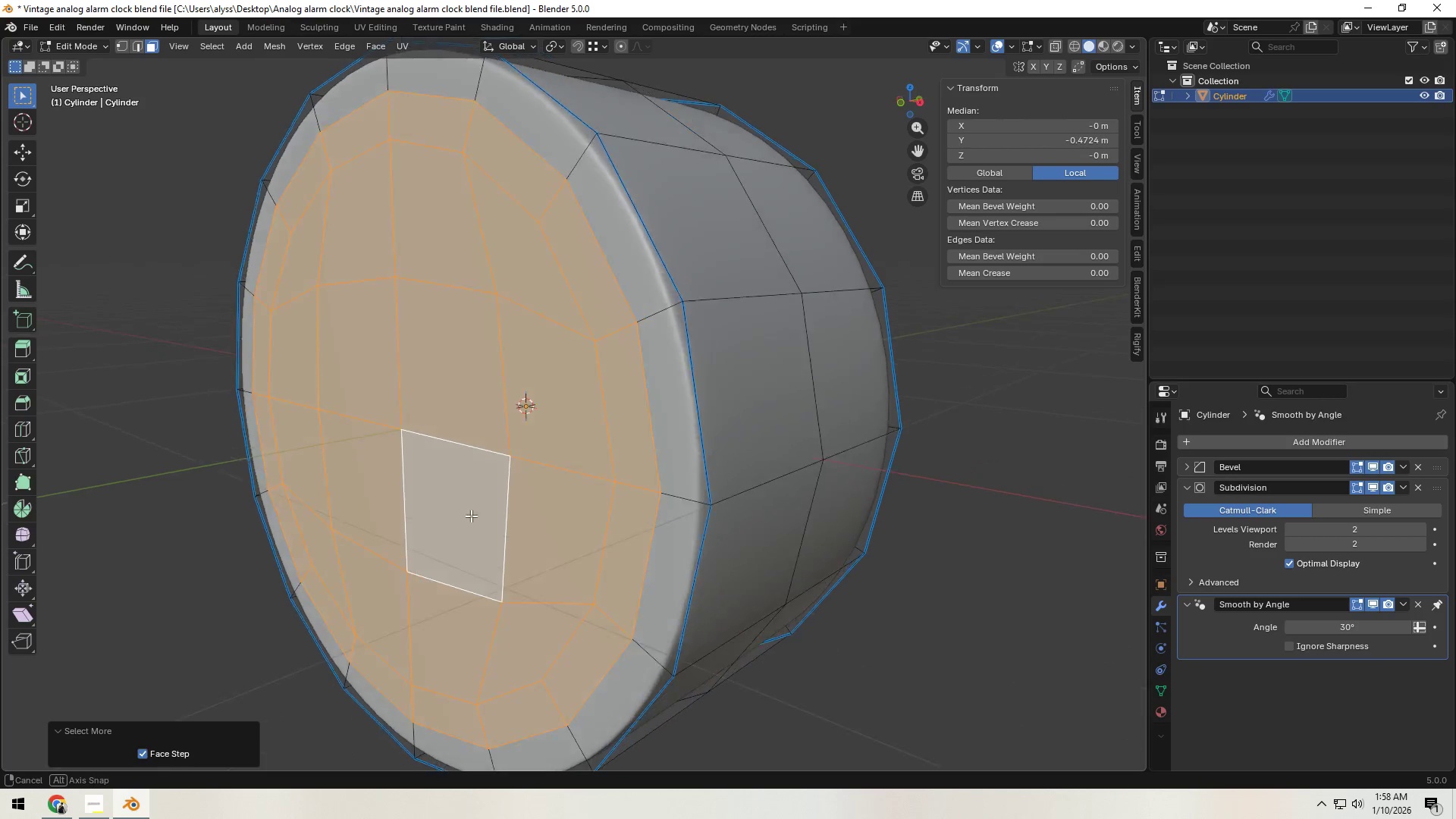 
key(E)
 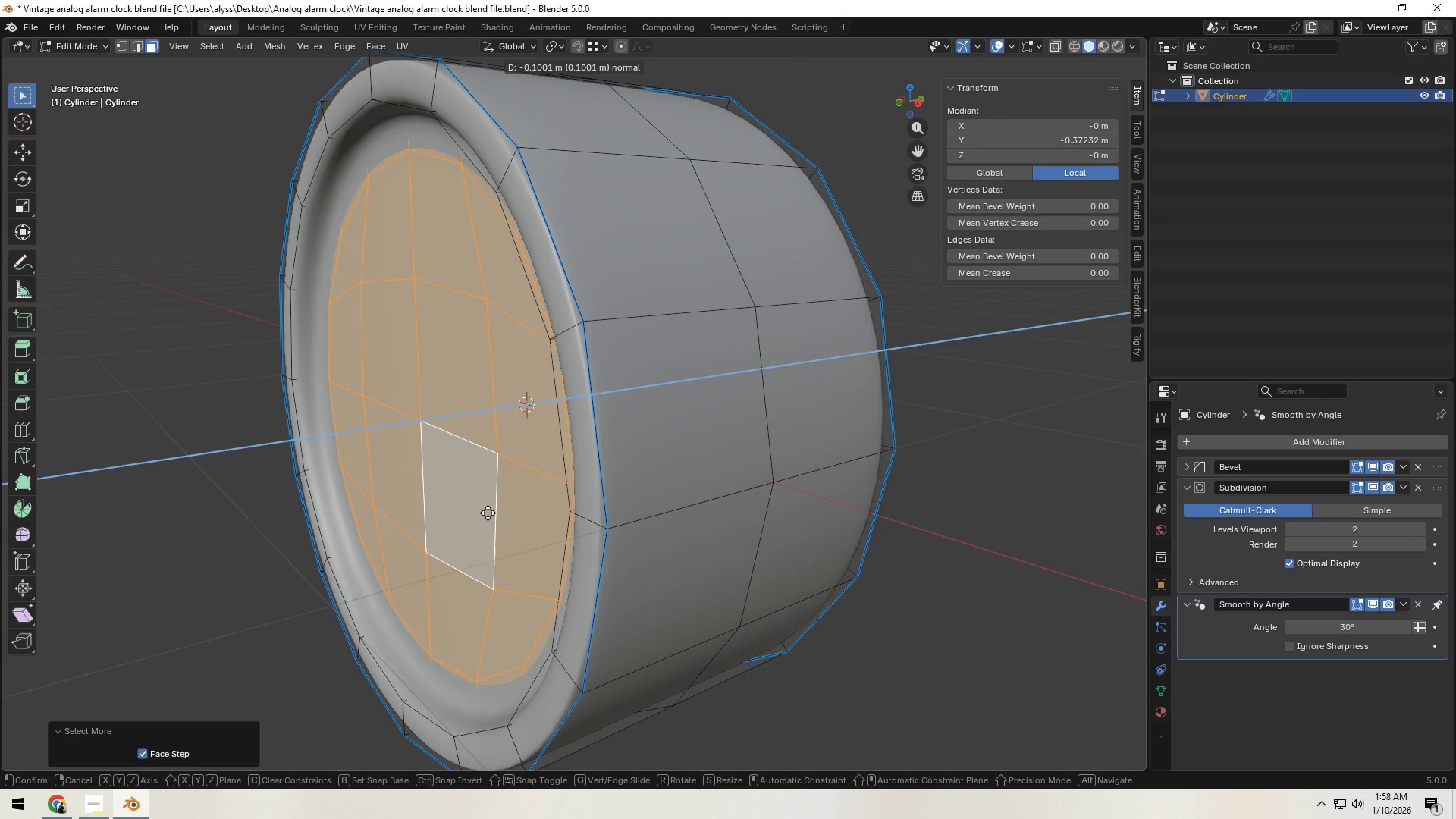 
wait(7.16)
 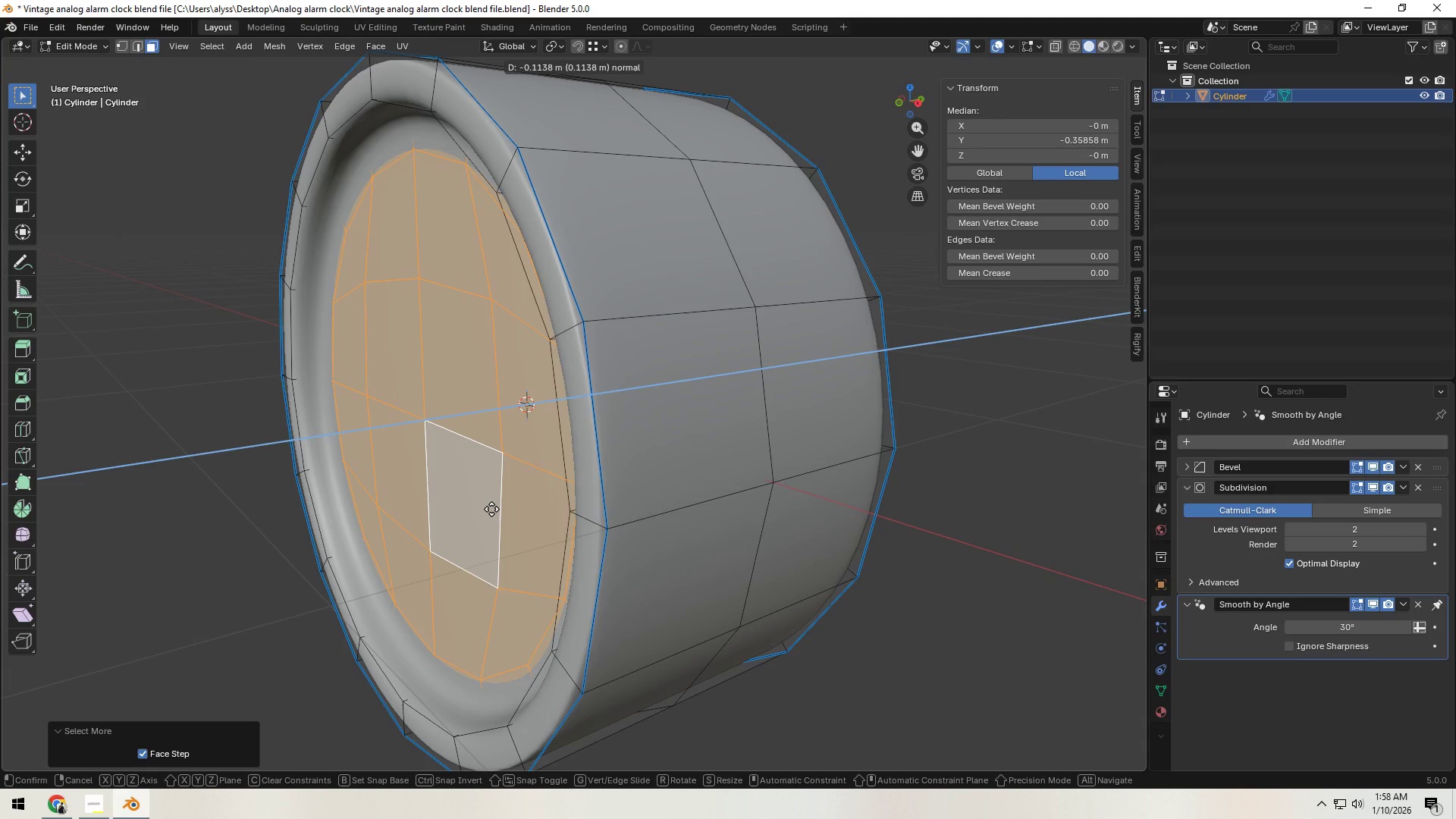 
left_click([488, 513])
 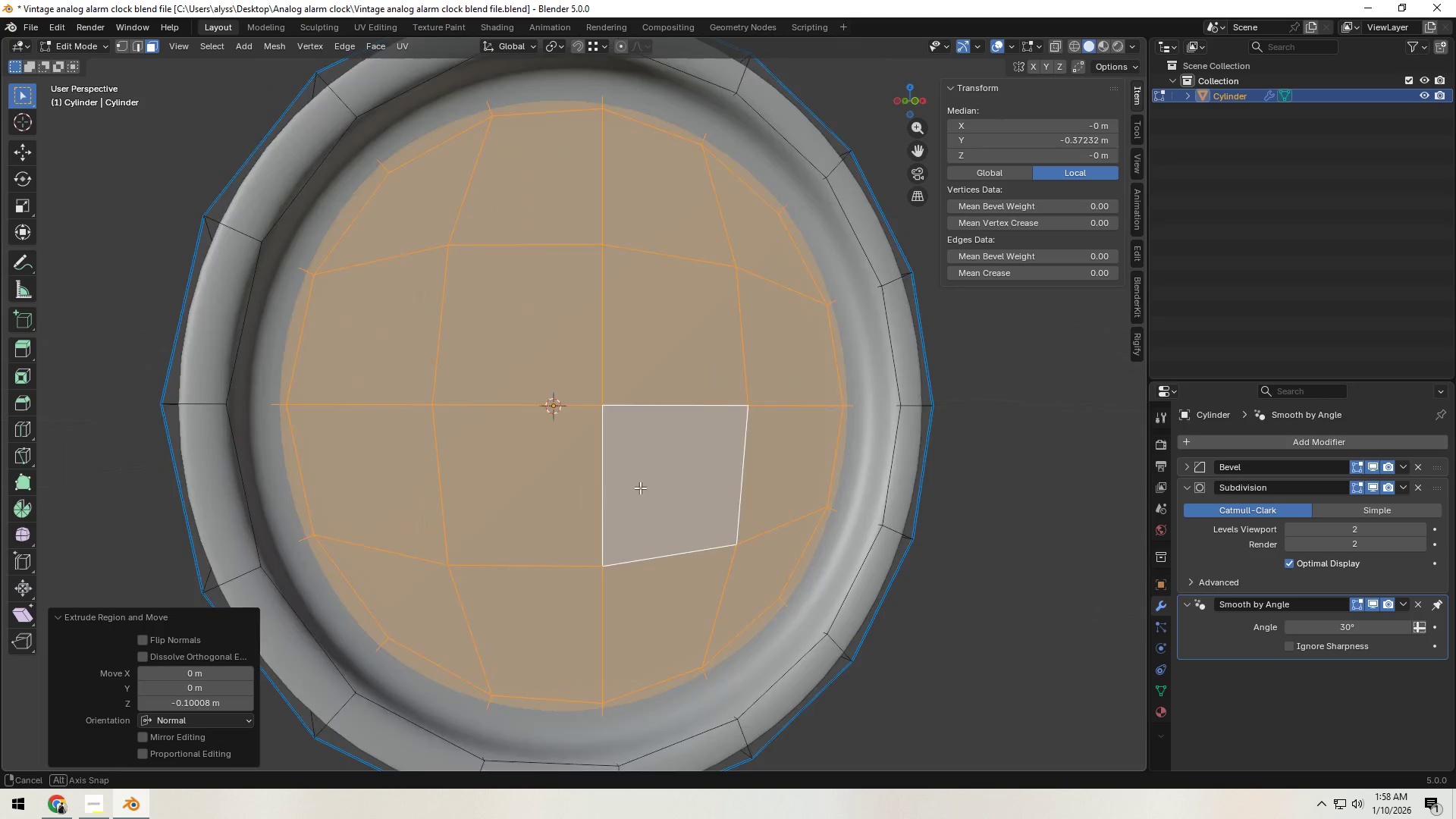 
key(3)
 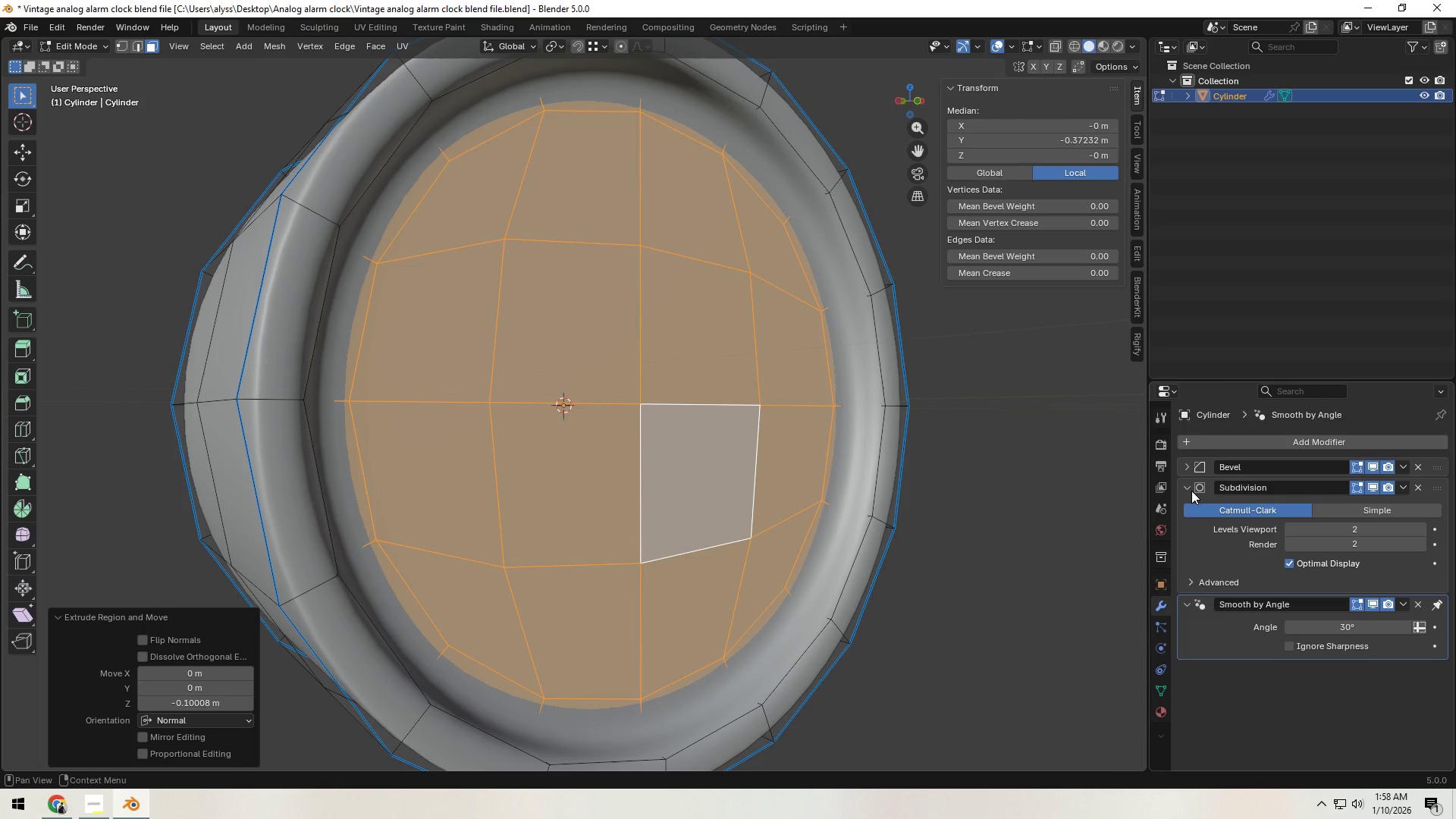 
left_click([1191, 491])
 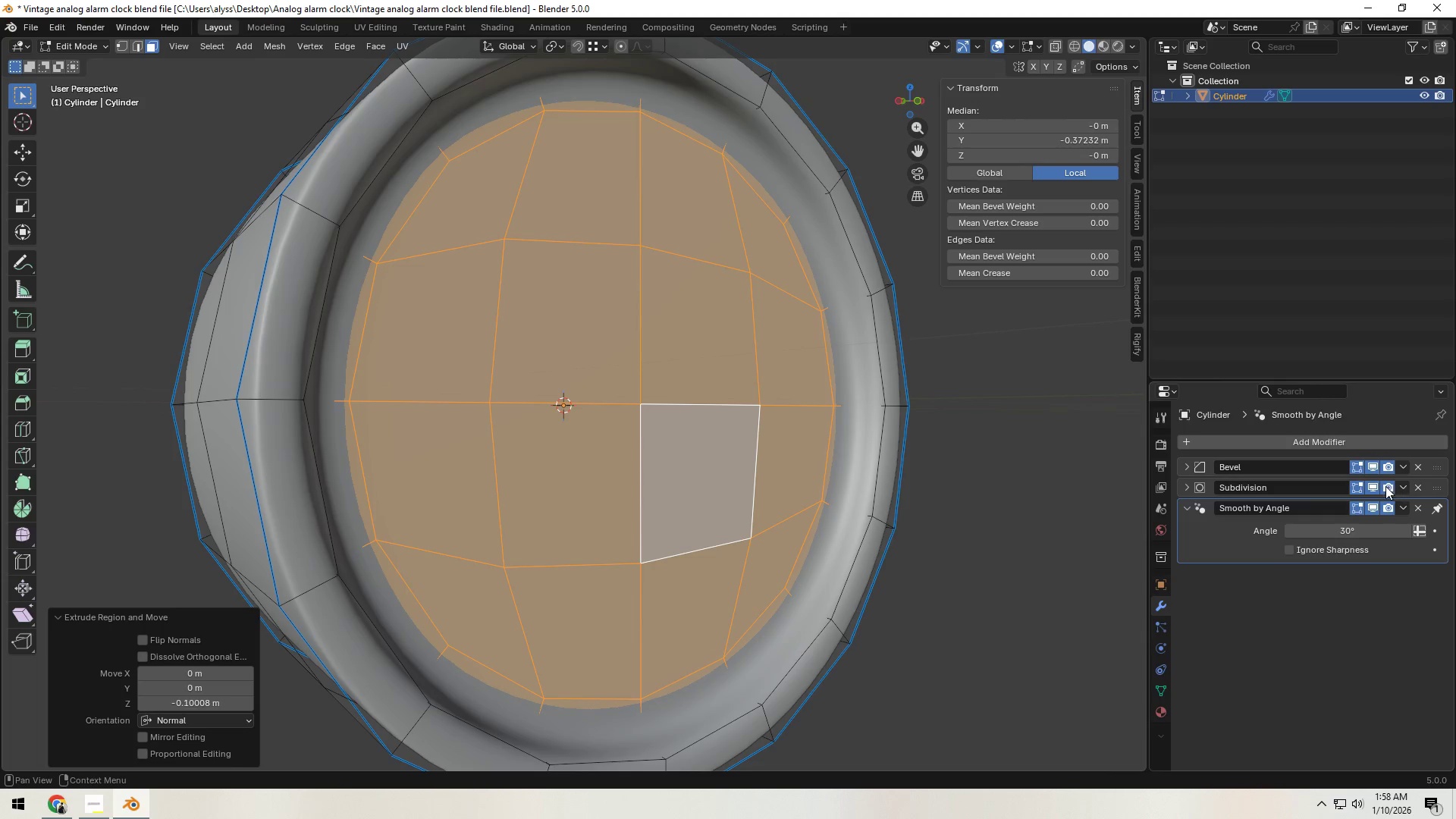 
left_click([1375, 467])
 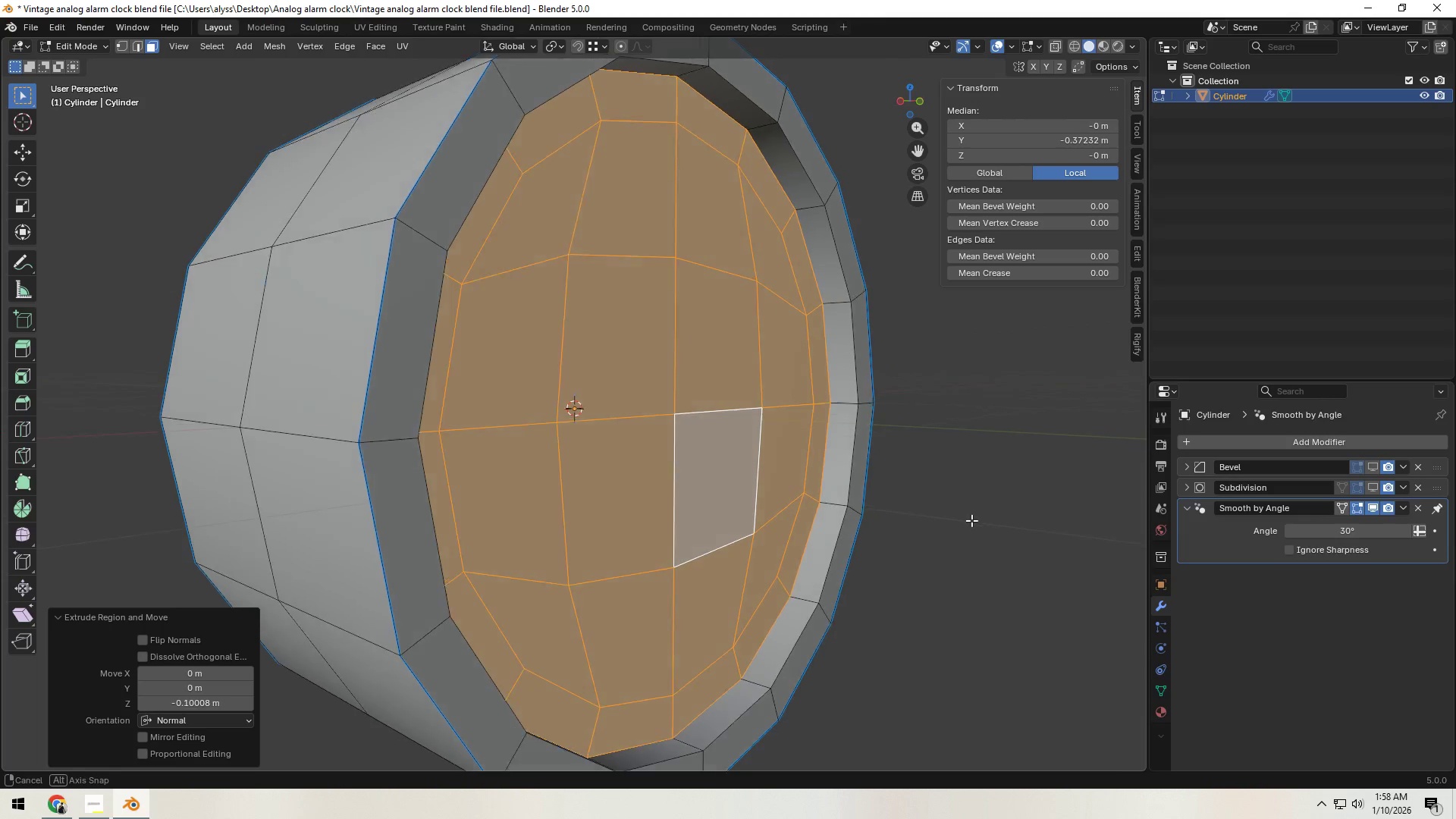 
key(3)
 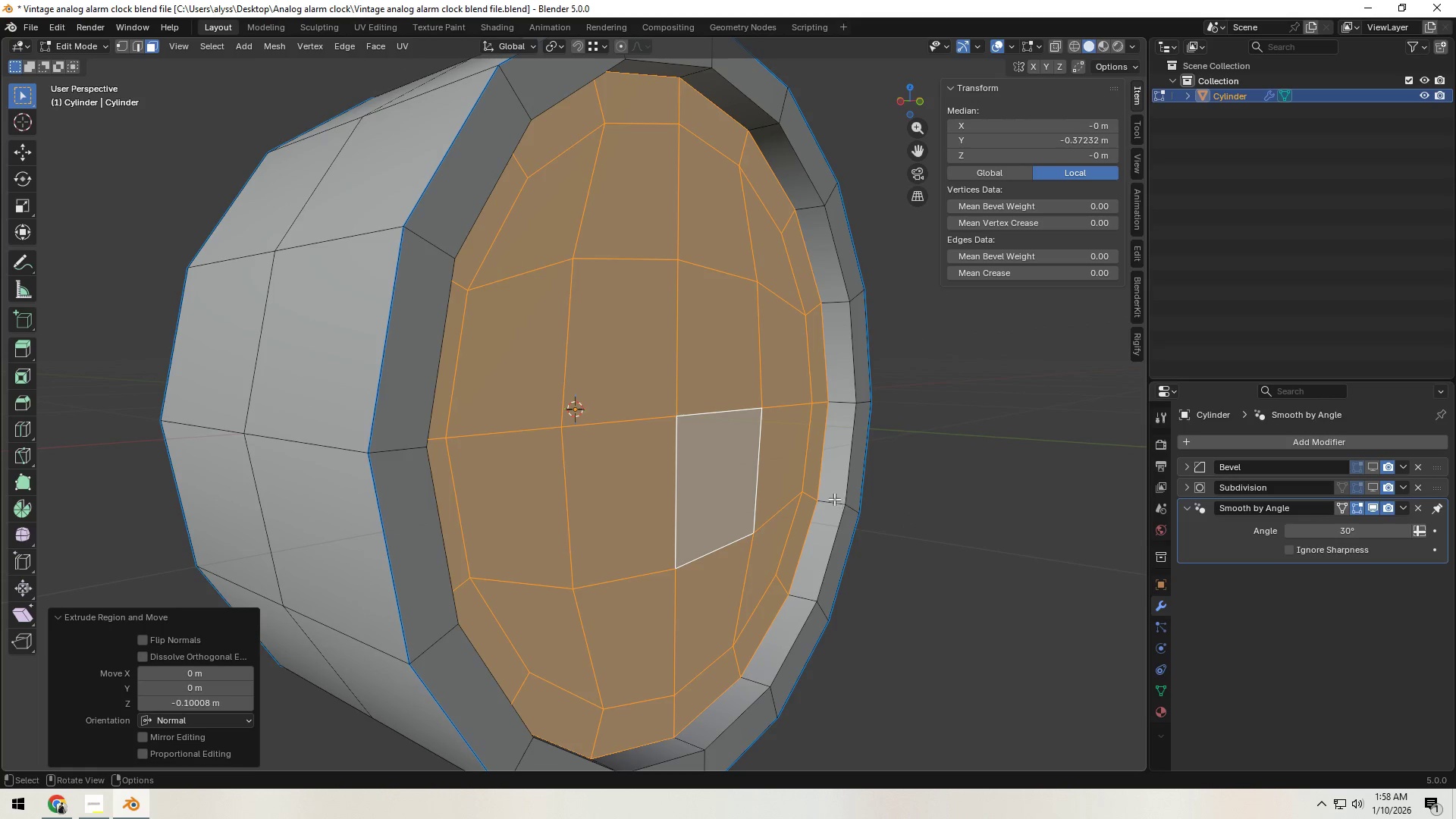 
left_click([834, 497])
 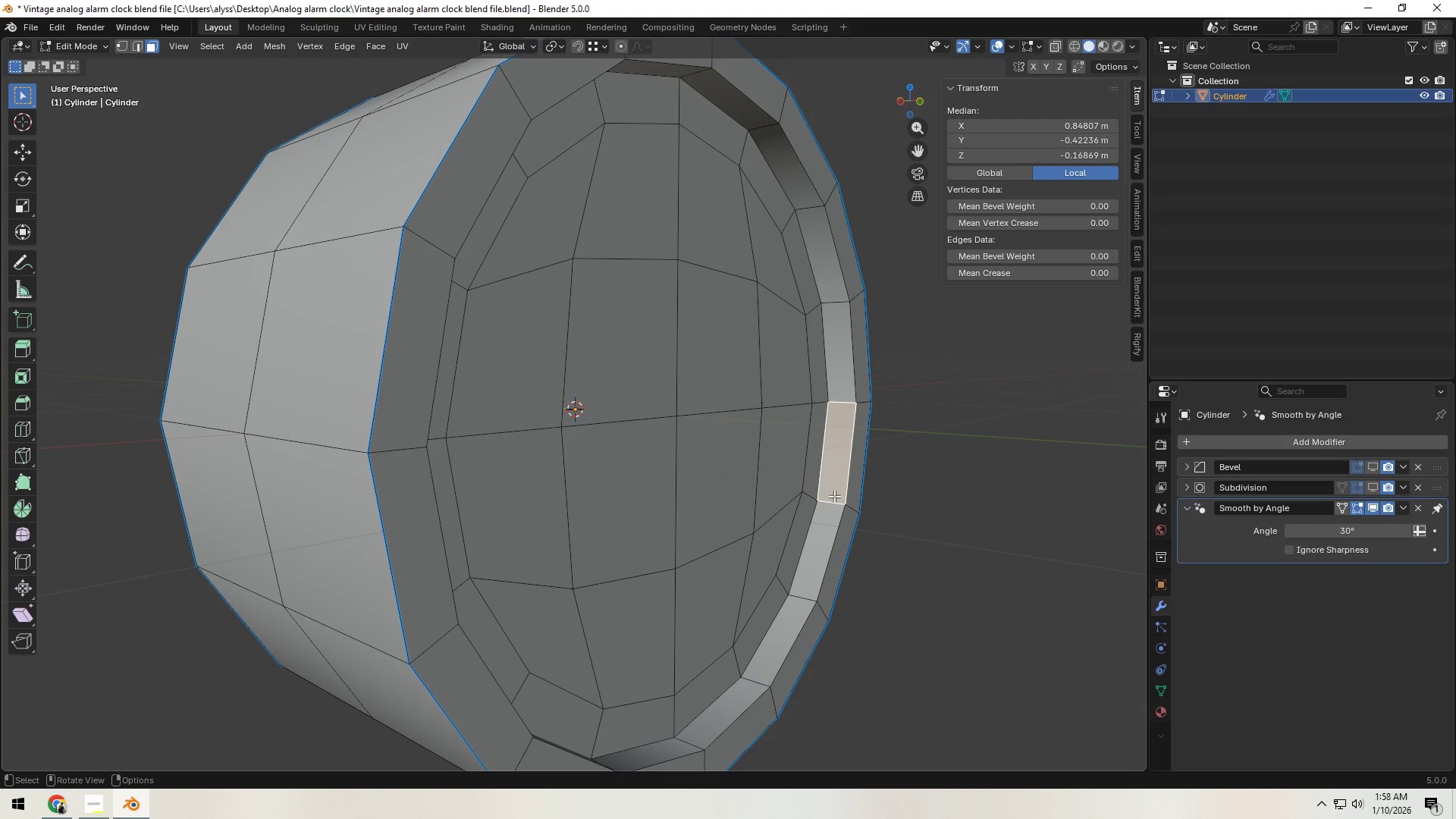 
hold_key(key=AltLeft, duration=0.39)
left_click([834, 496])
 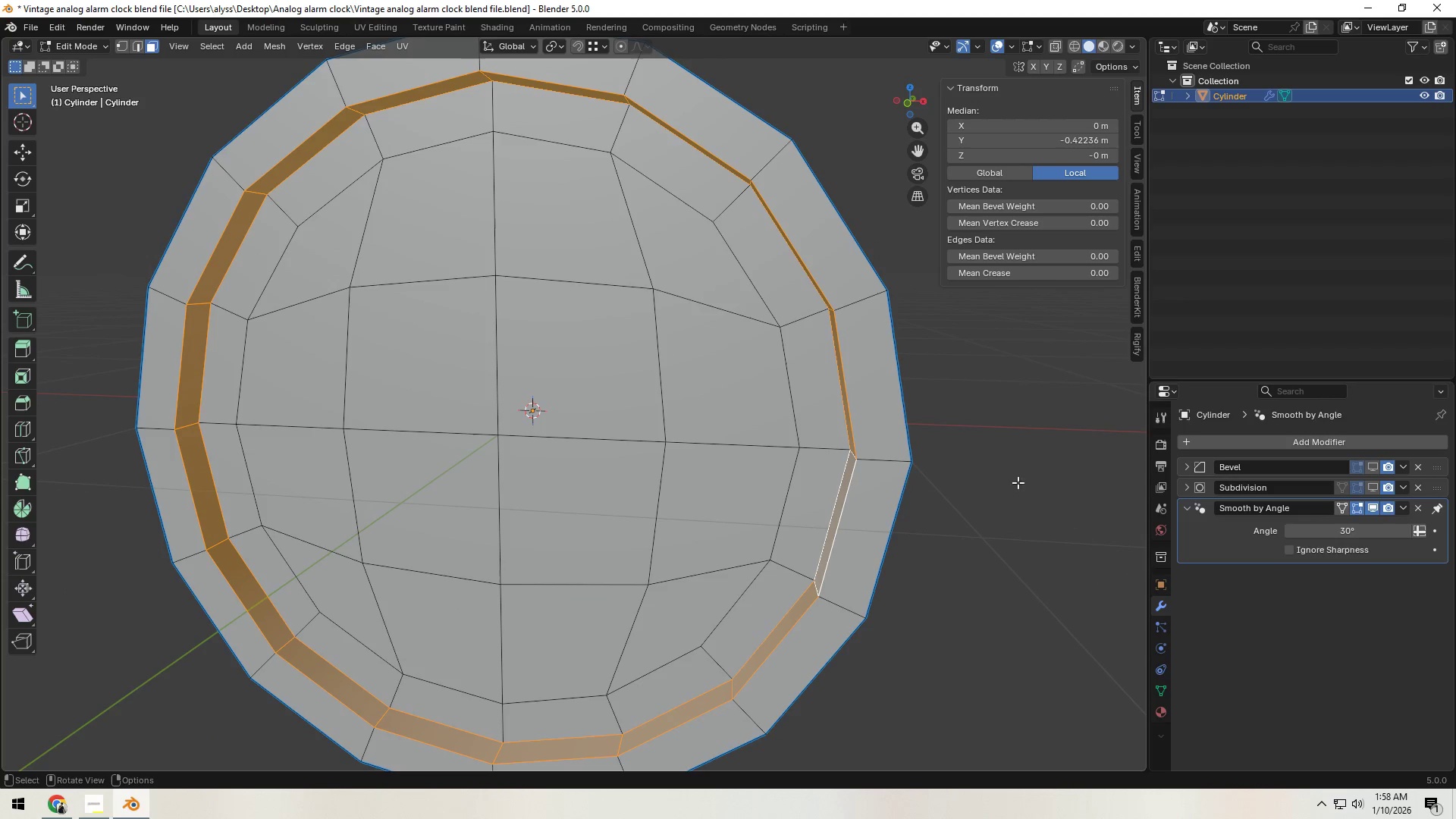 
type(sY)
 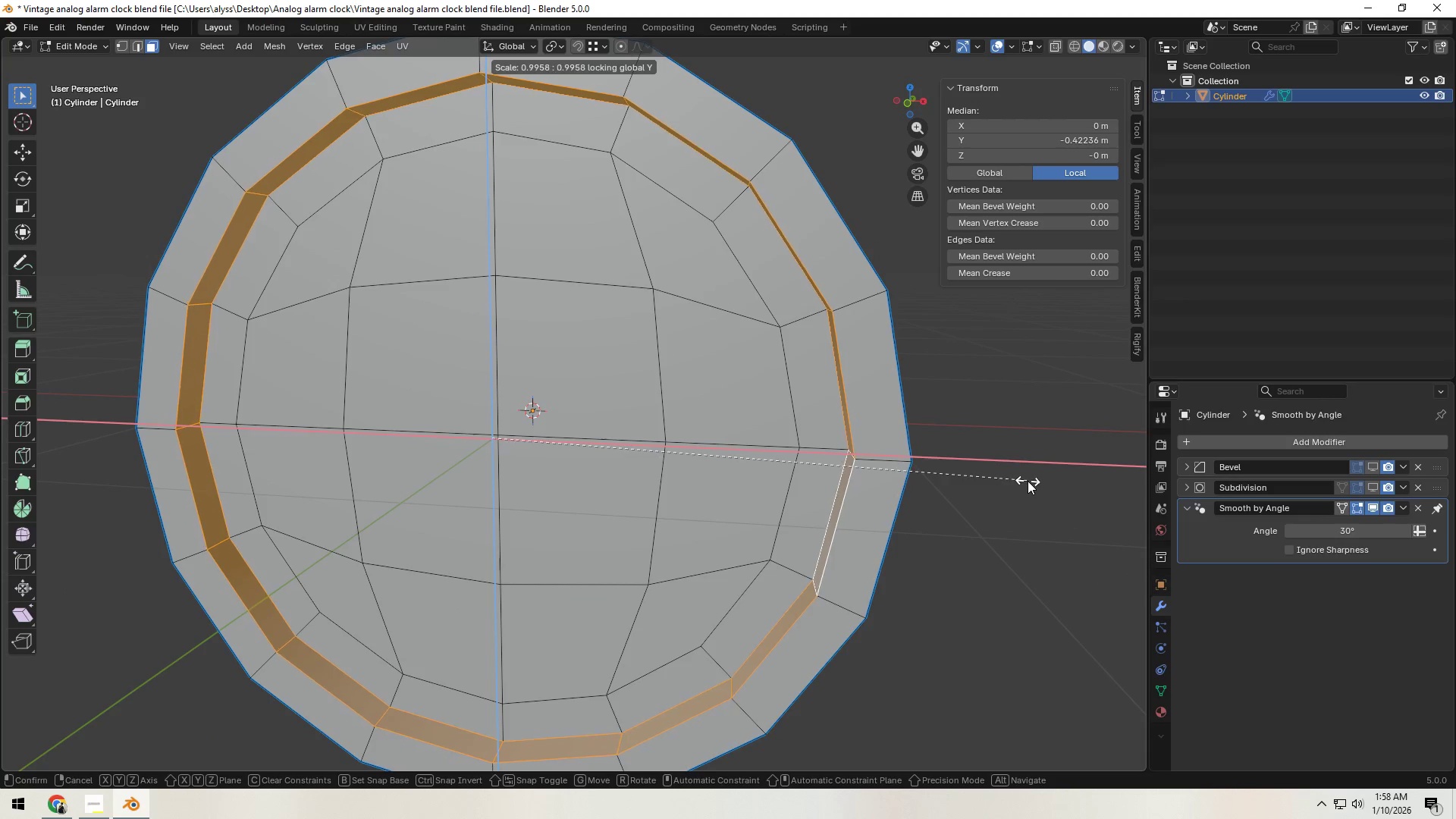 
left_click([1006, 481])
 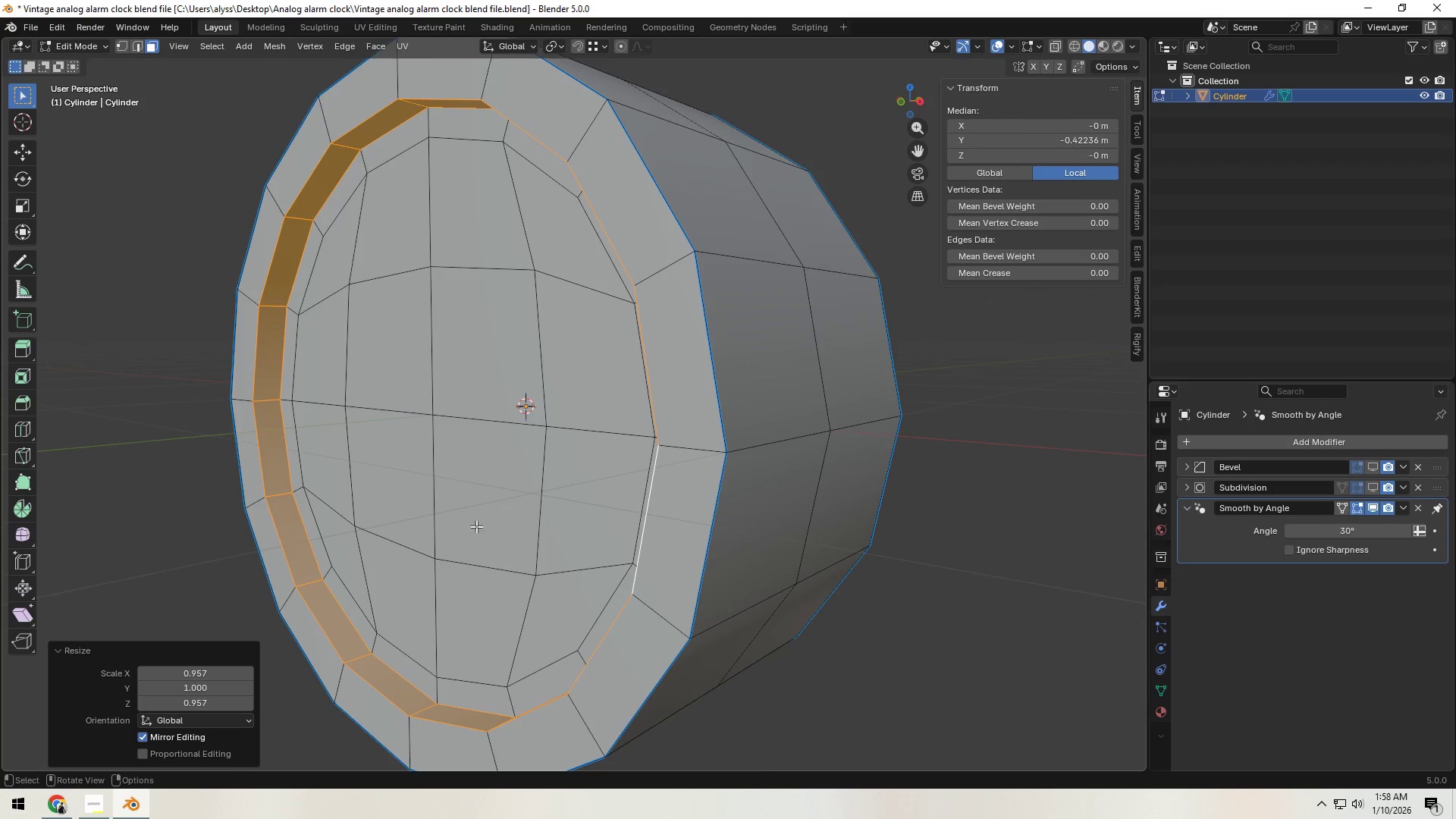 
hold_key(key=ShiftLeft, duration=1.25)
left_click([398, 399])
 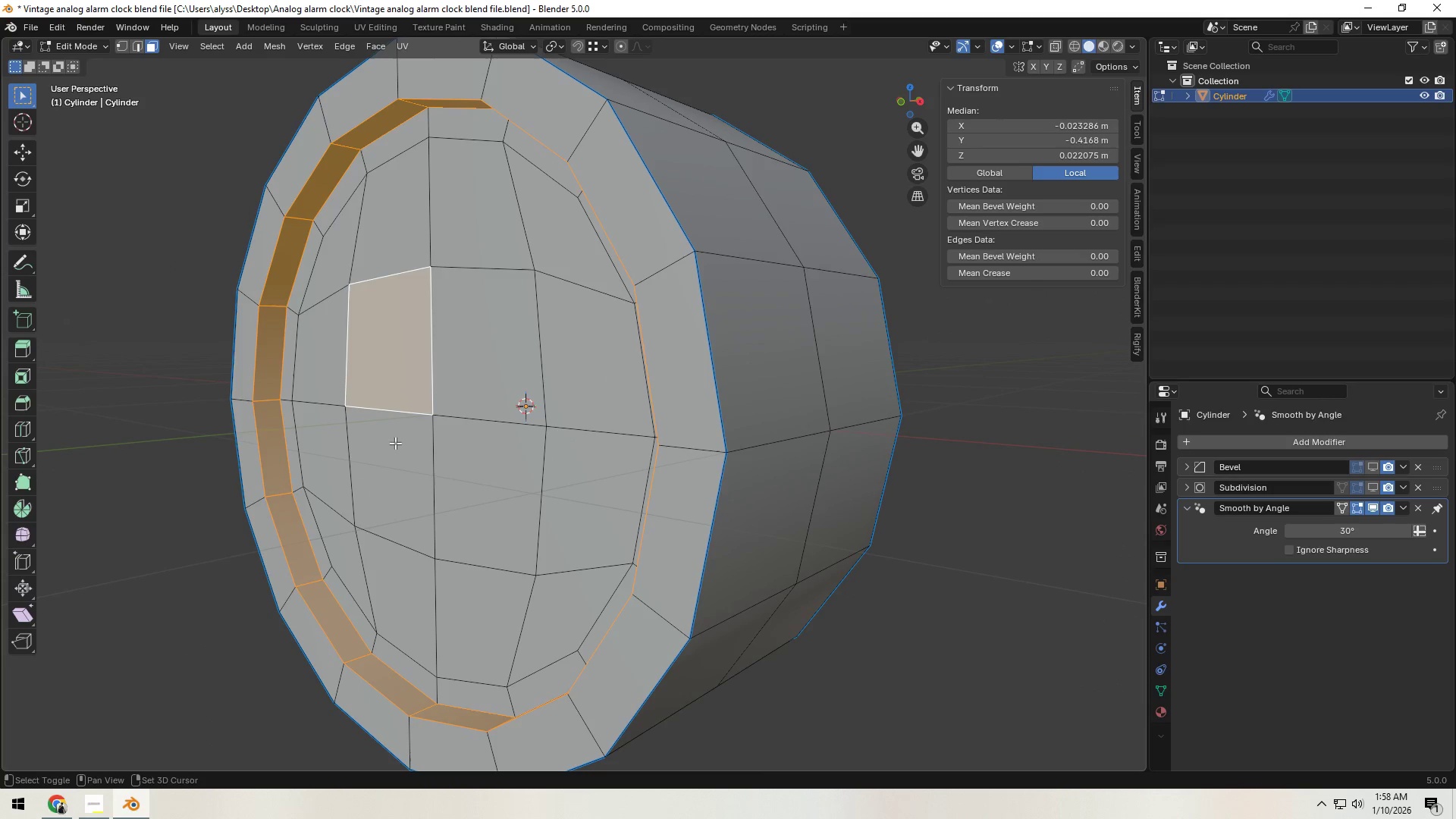 
double_click([393, 457])
 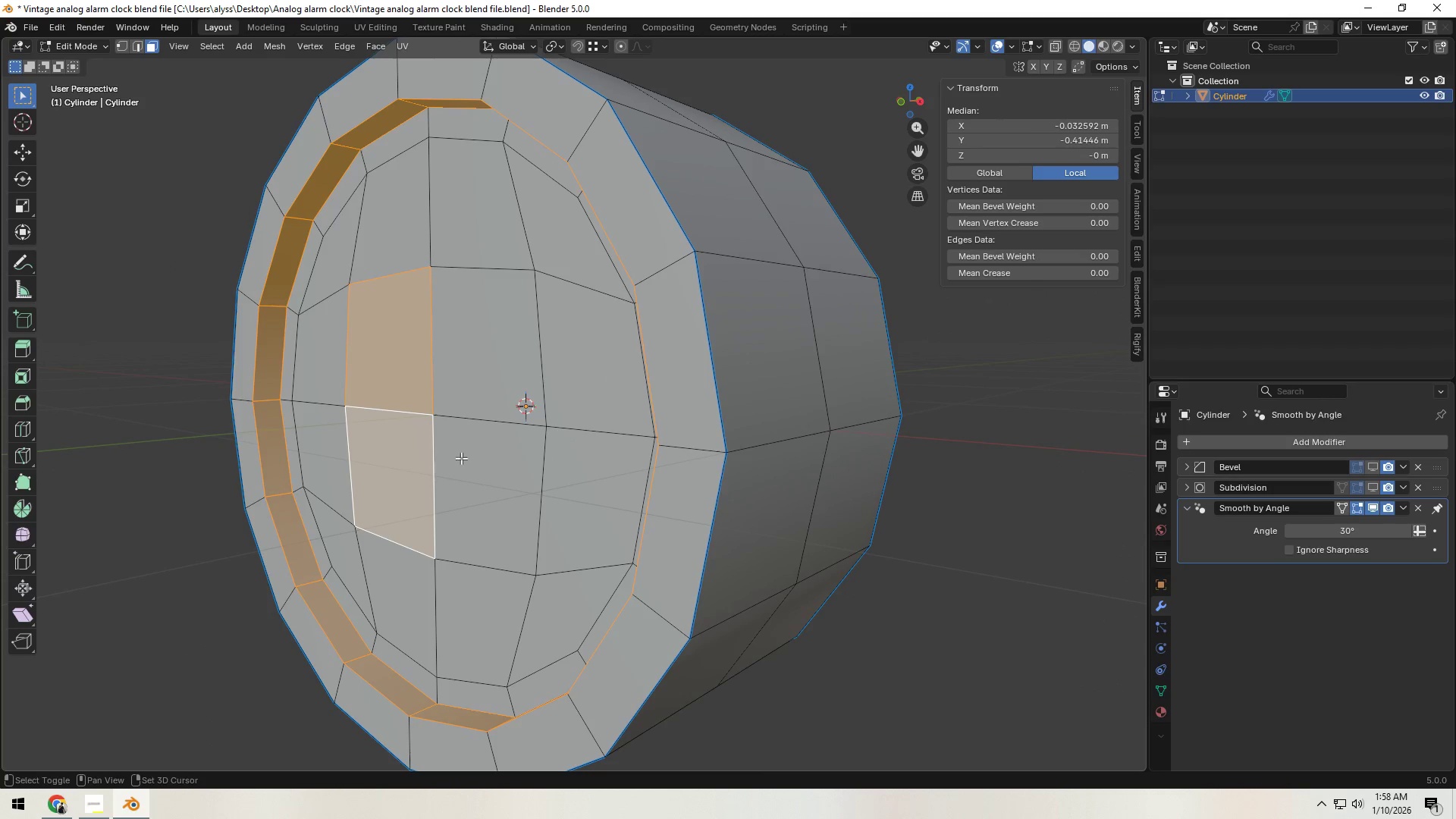 
triple_click([463, 458])
 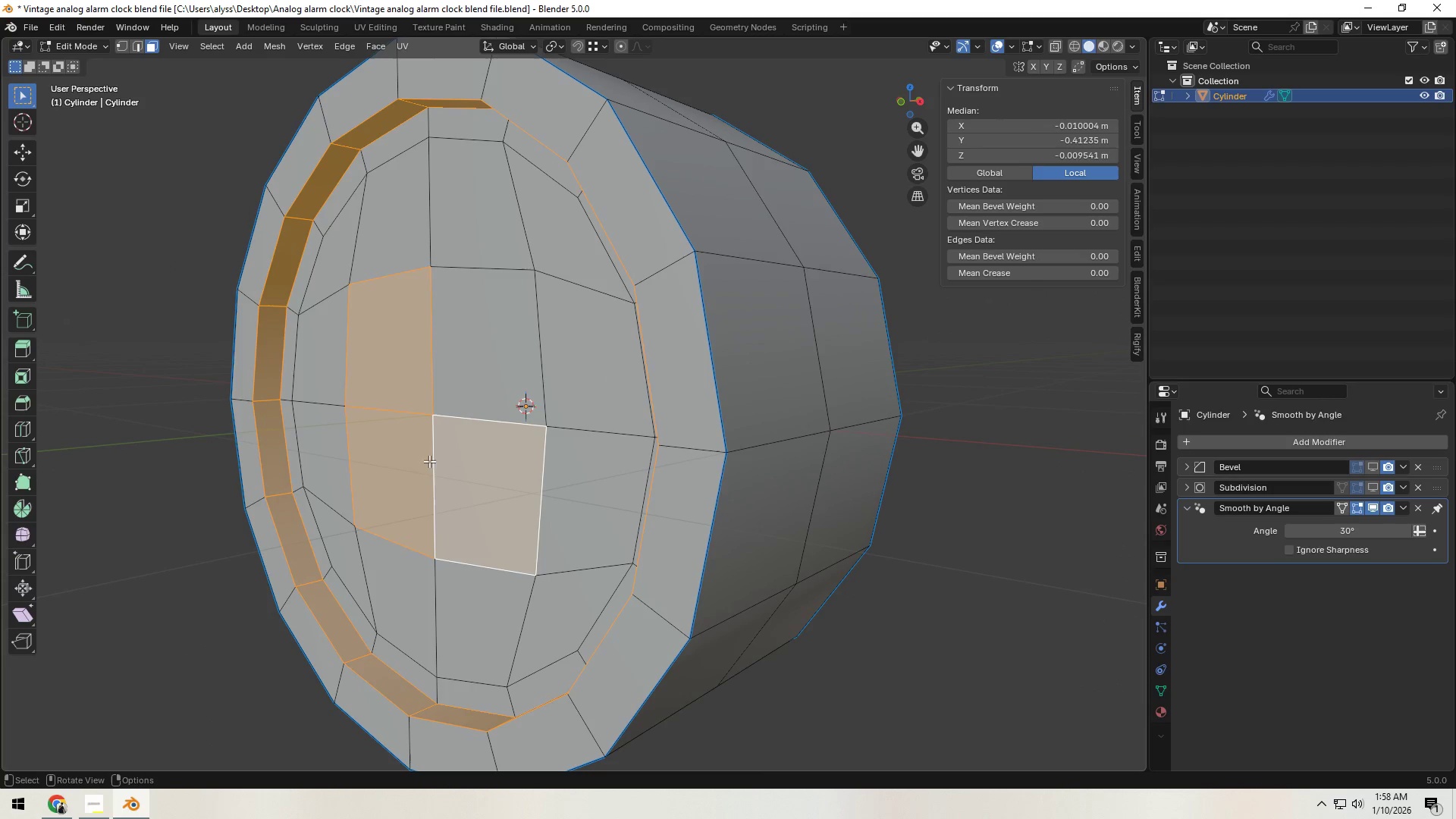 
left_click([401, 463])
 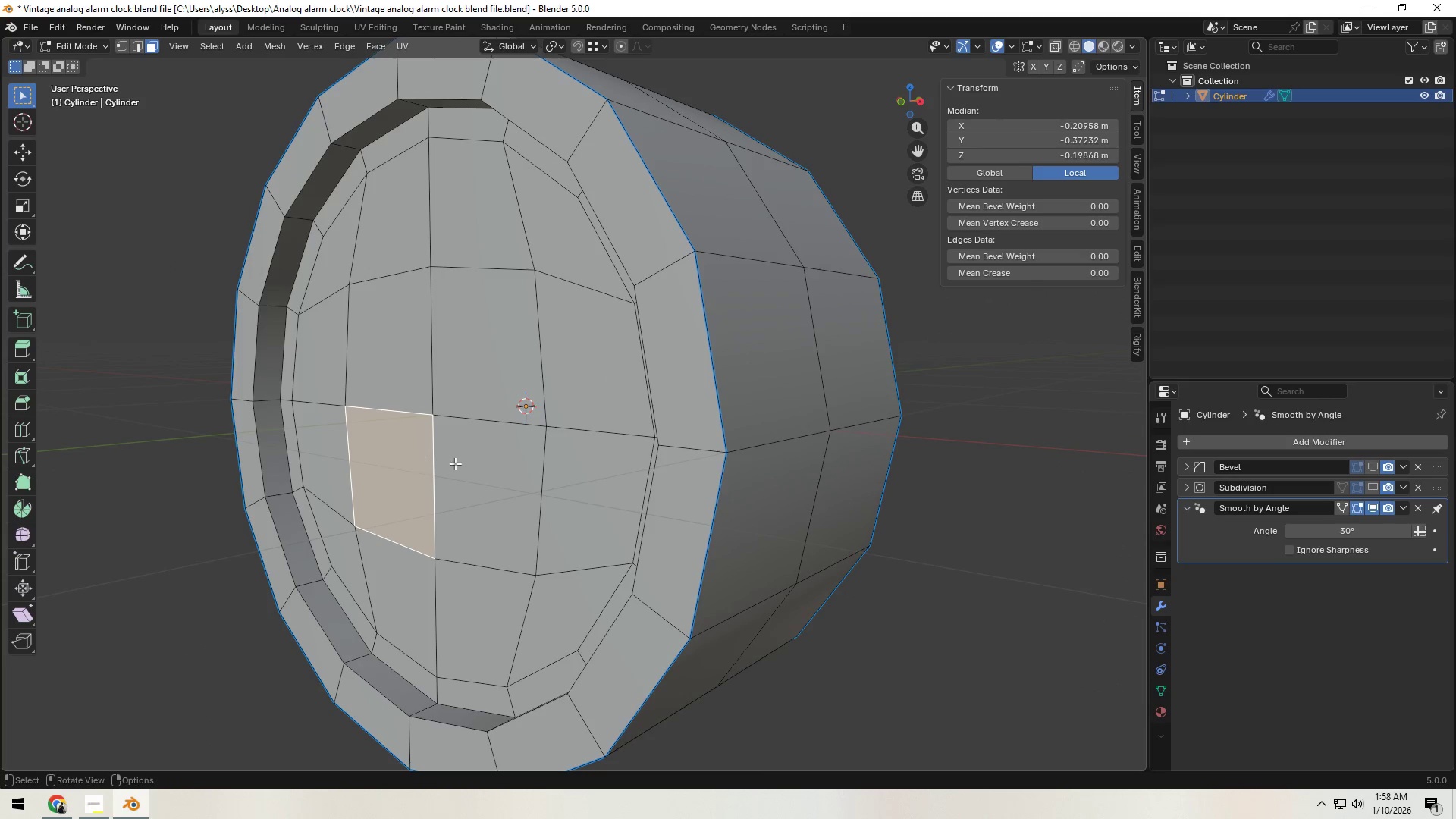 
hold_key(key=ShiftLeft, duration=0.89)
double_click([482, 466])
 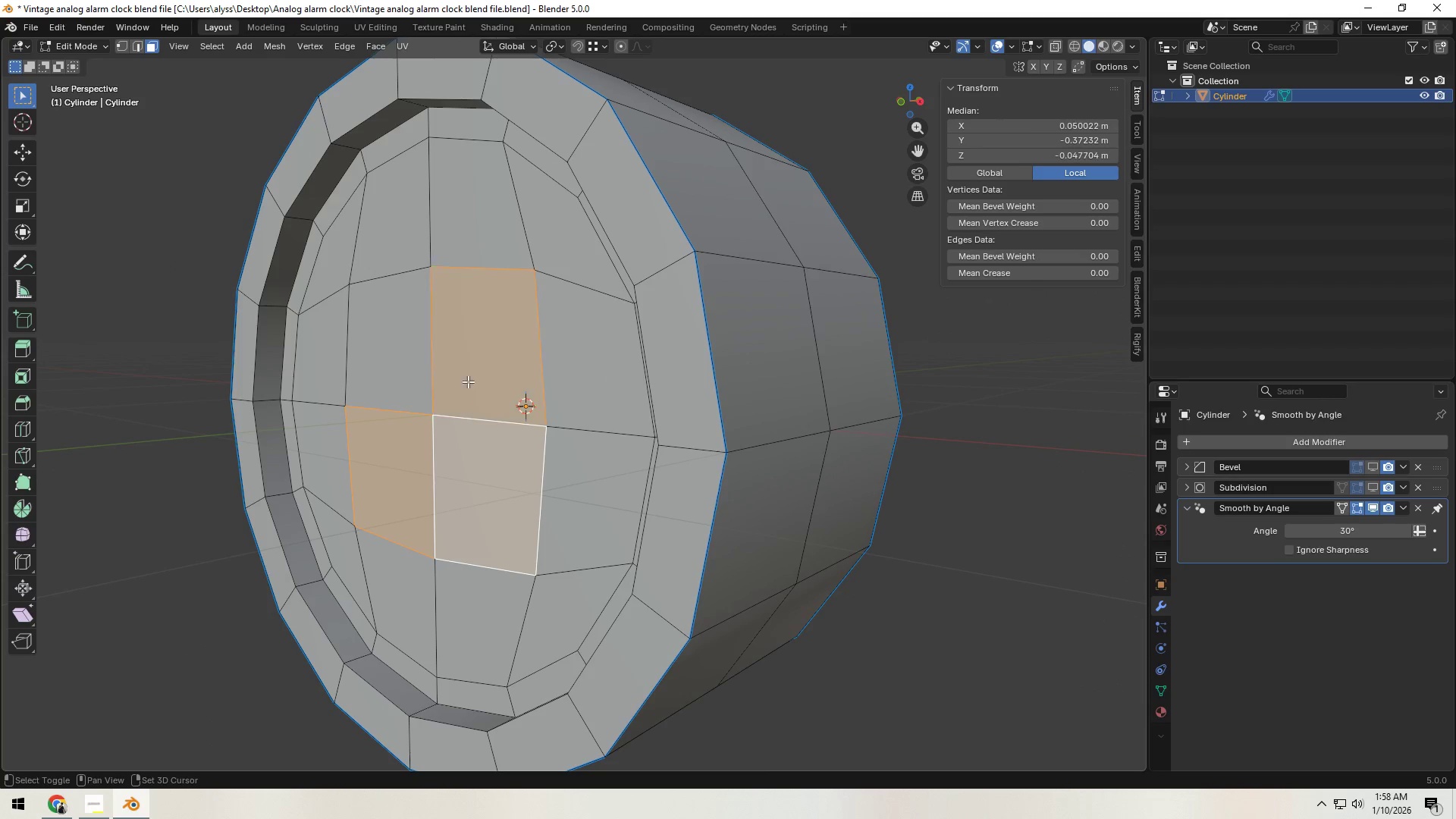 
triple_click([400, 381])
 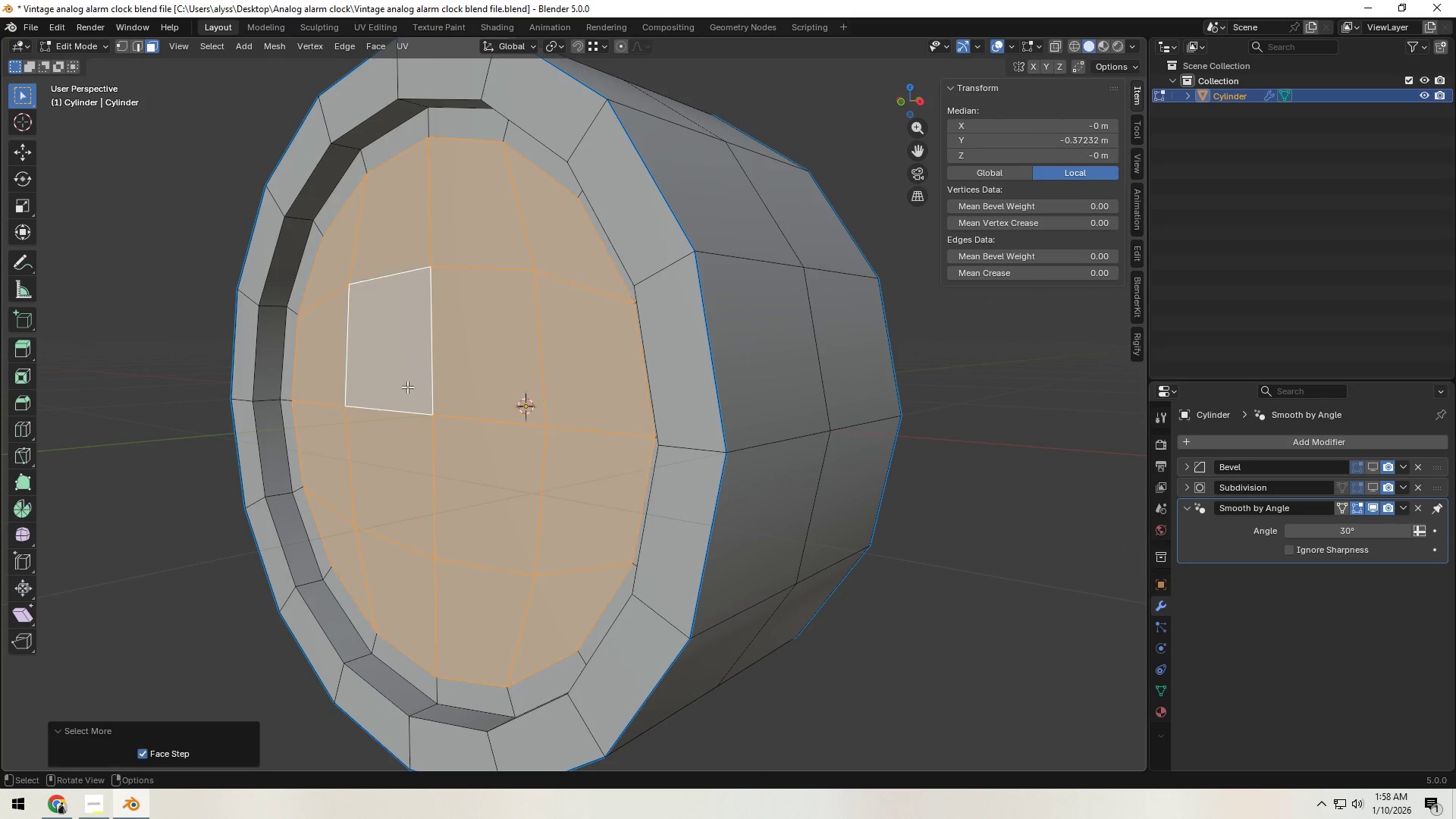 
double_click([407, 388])
 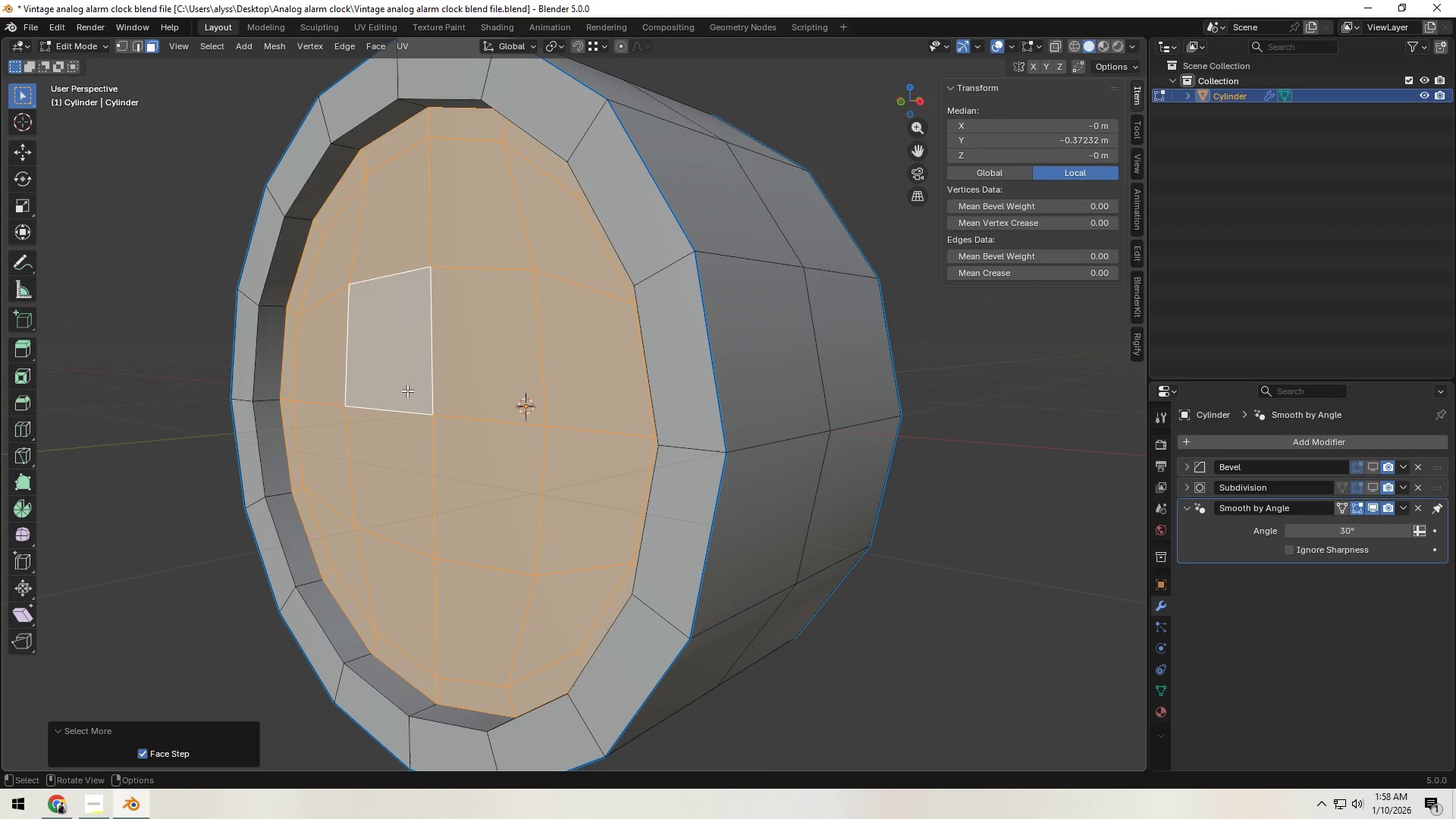 
 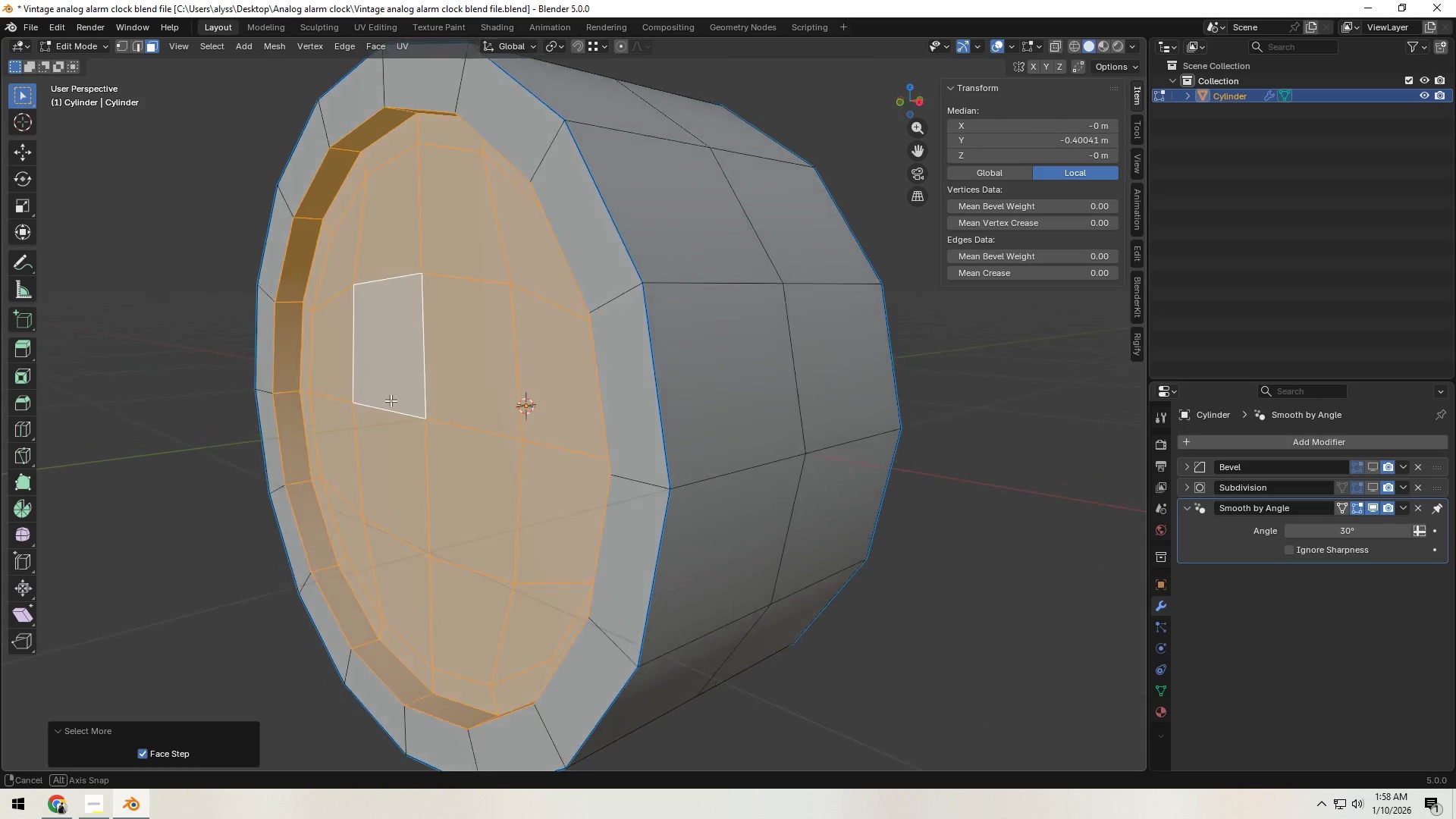 
type(gy)
 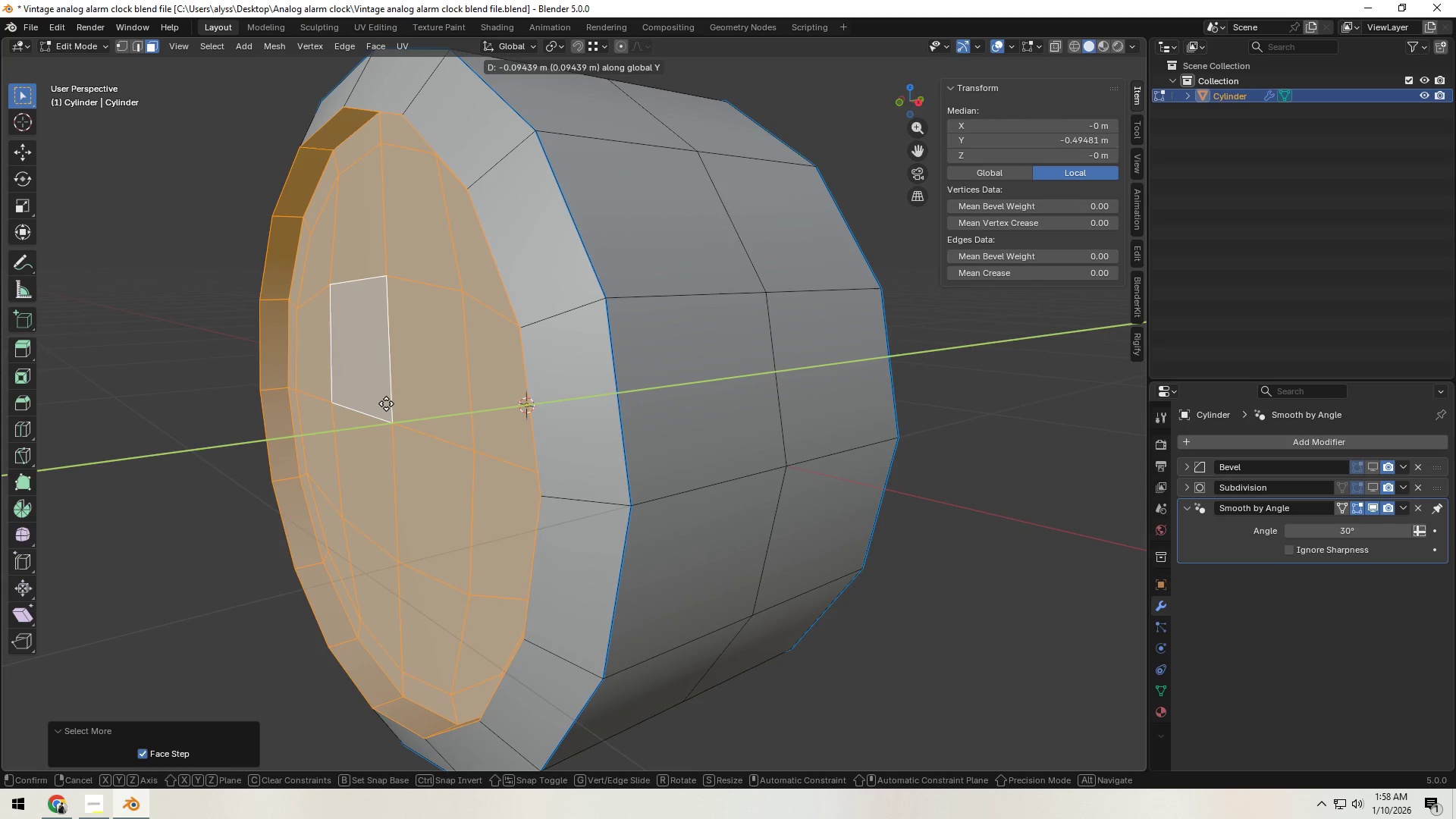 
wait(6.42)
 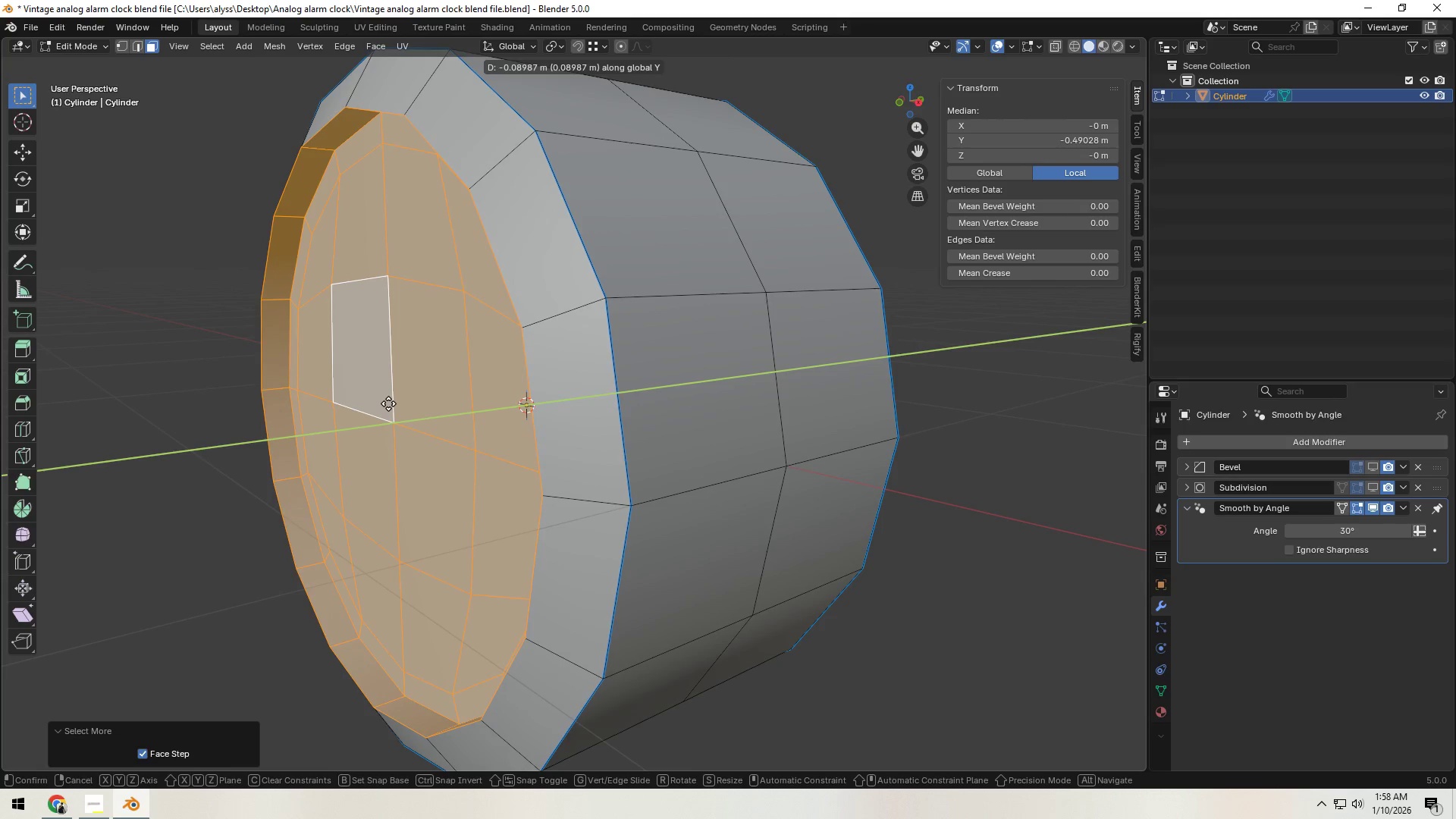 
left_click([384, 403])
 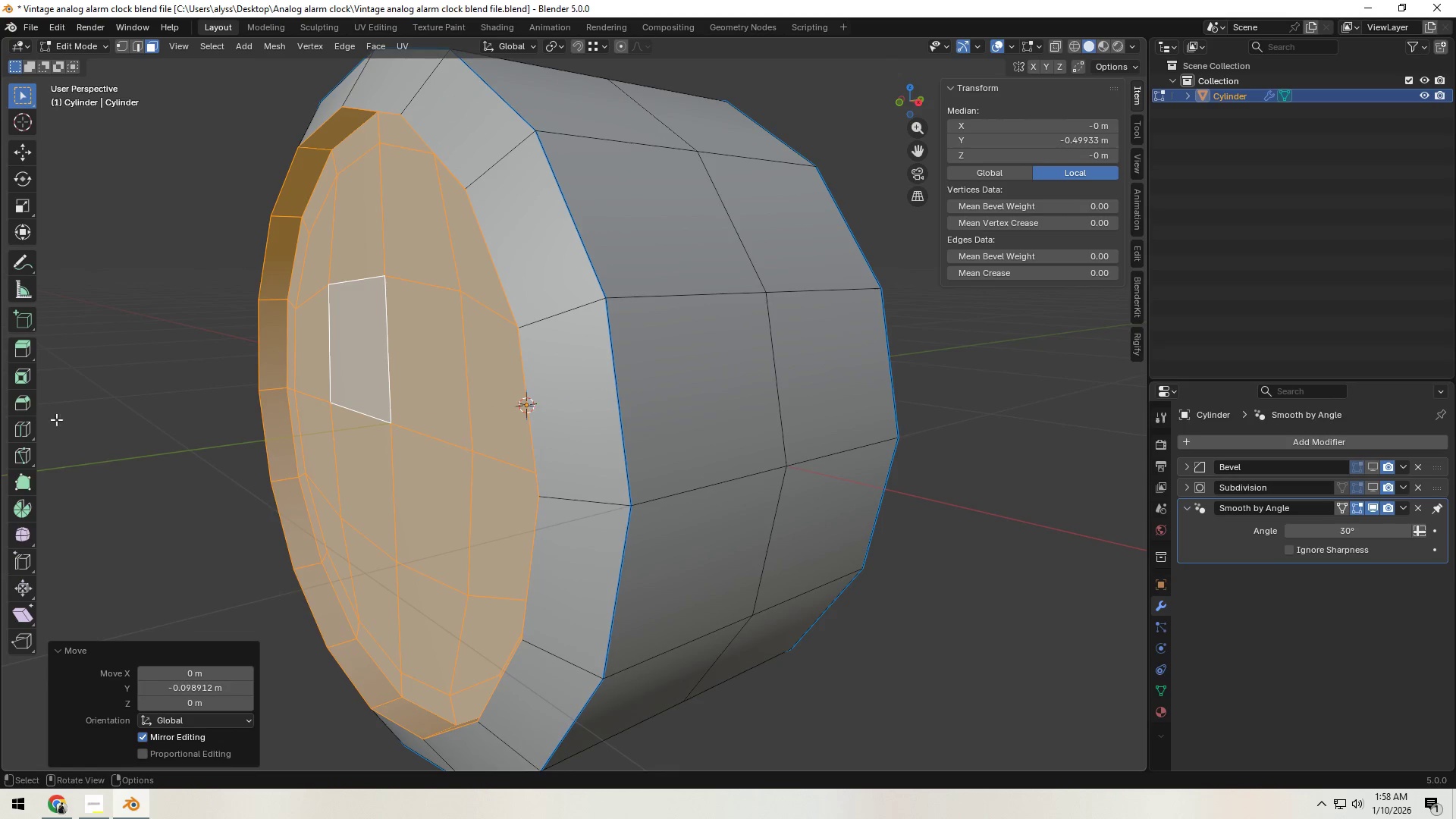 
left_click([155, 409])
 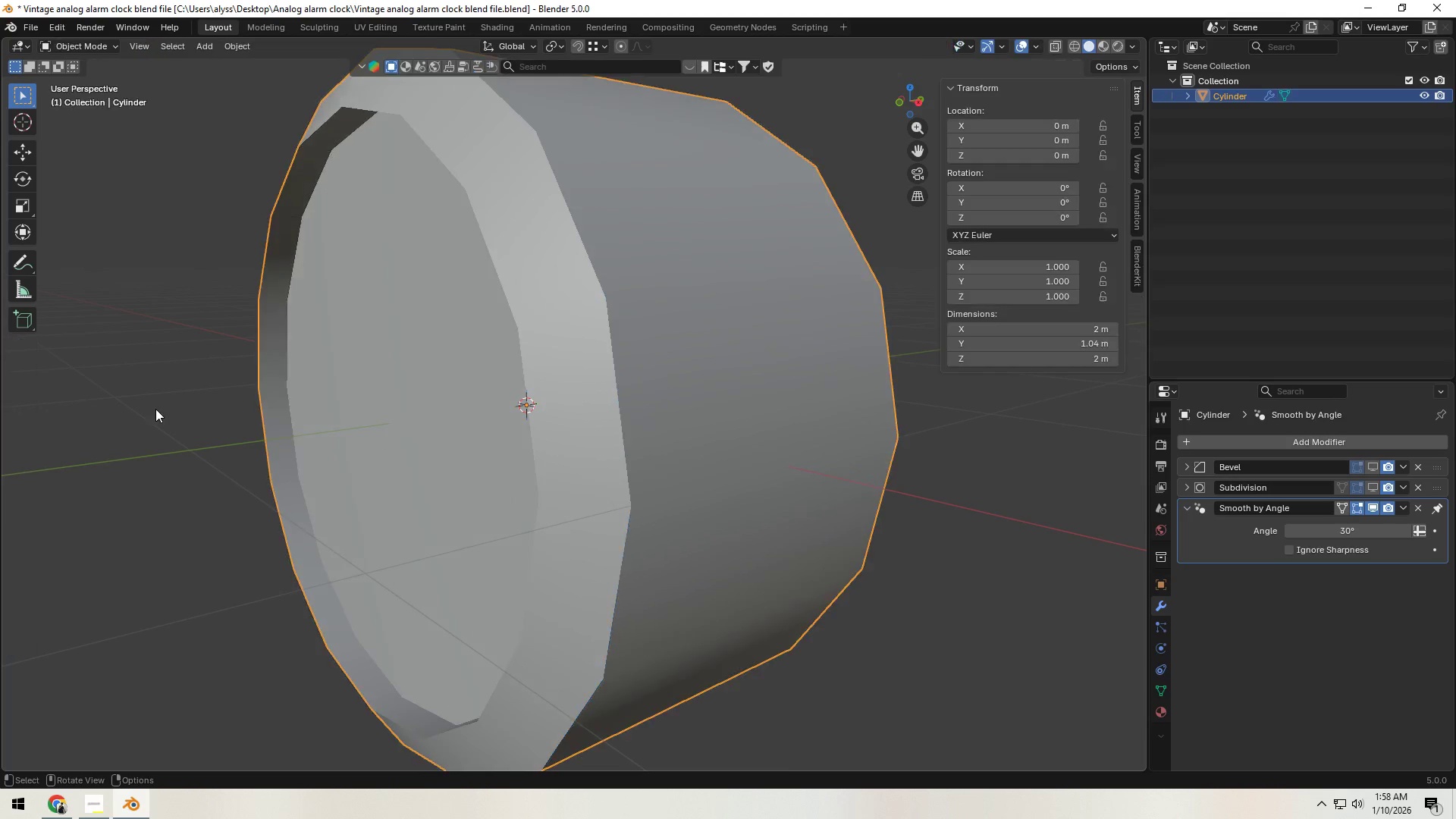 
key(Tab)
 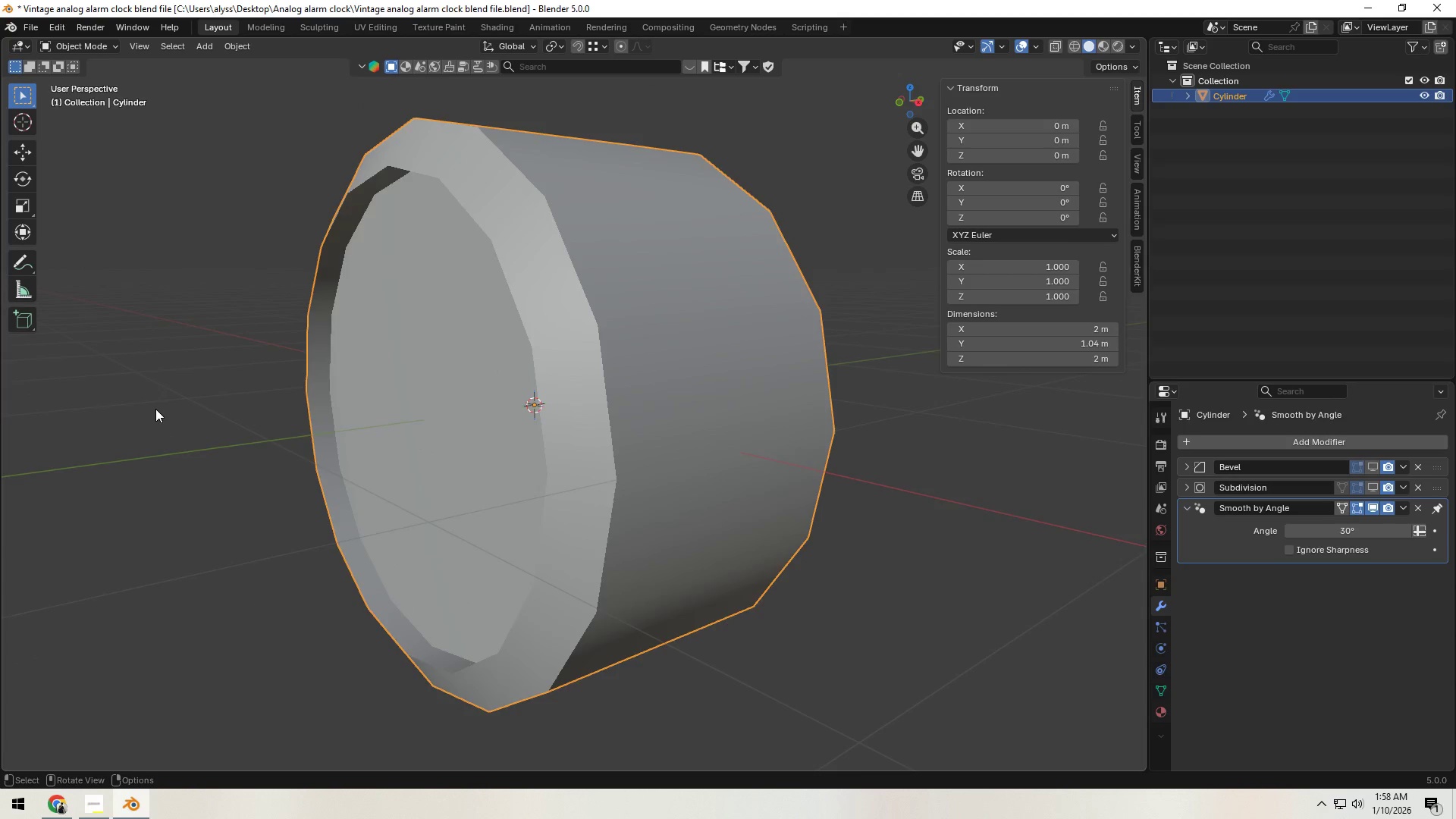 
scroll: coordinate [155, 409], scroll_direction: down, amount: 3.0
 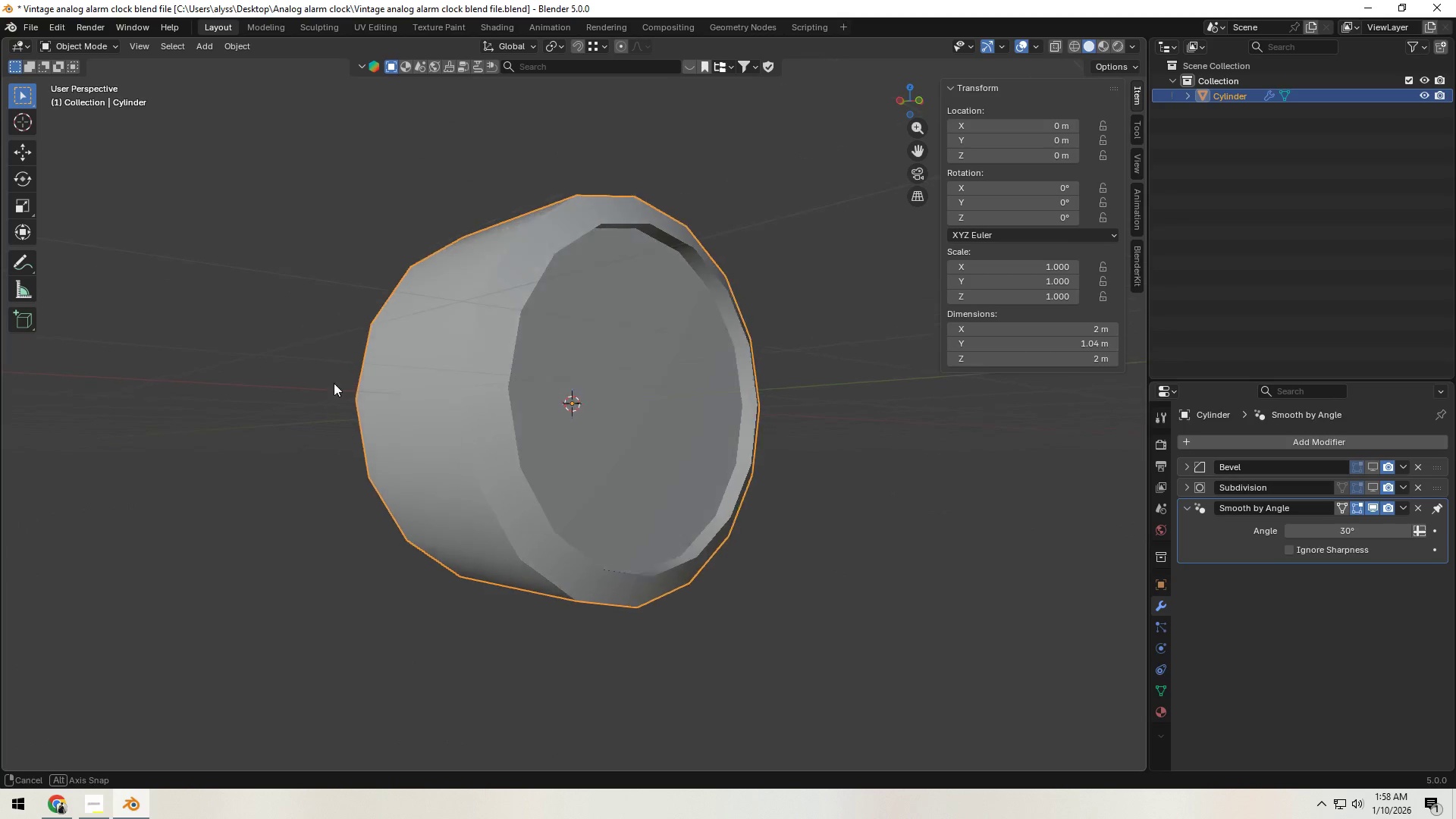 
key(Control+S)
 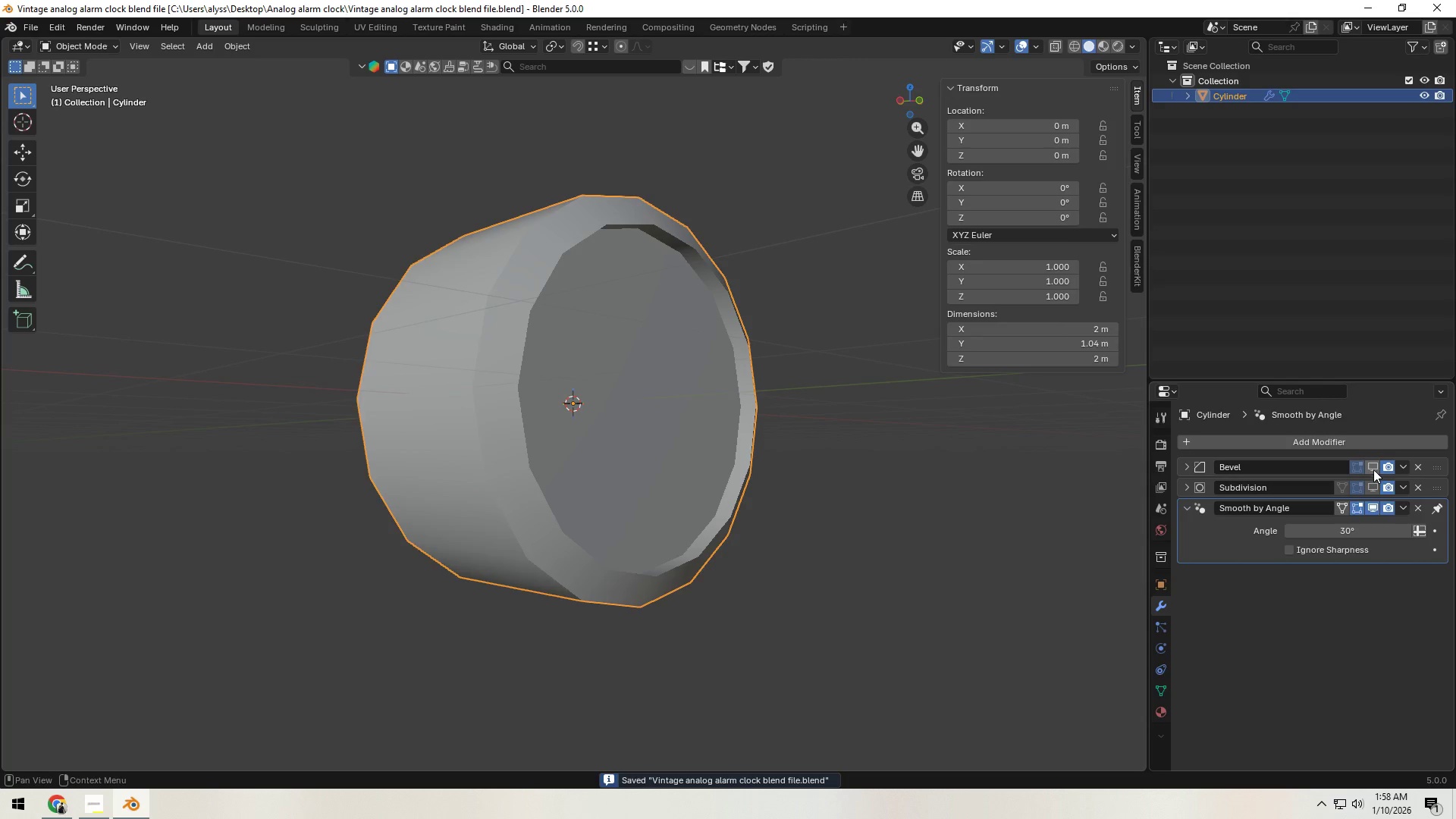 
double_click([1374, 482])
 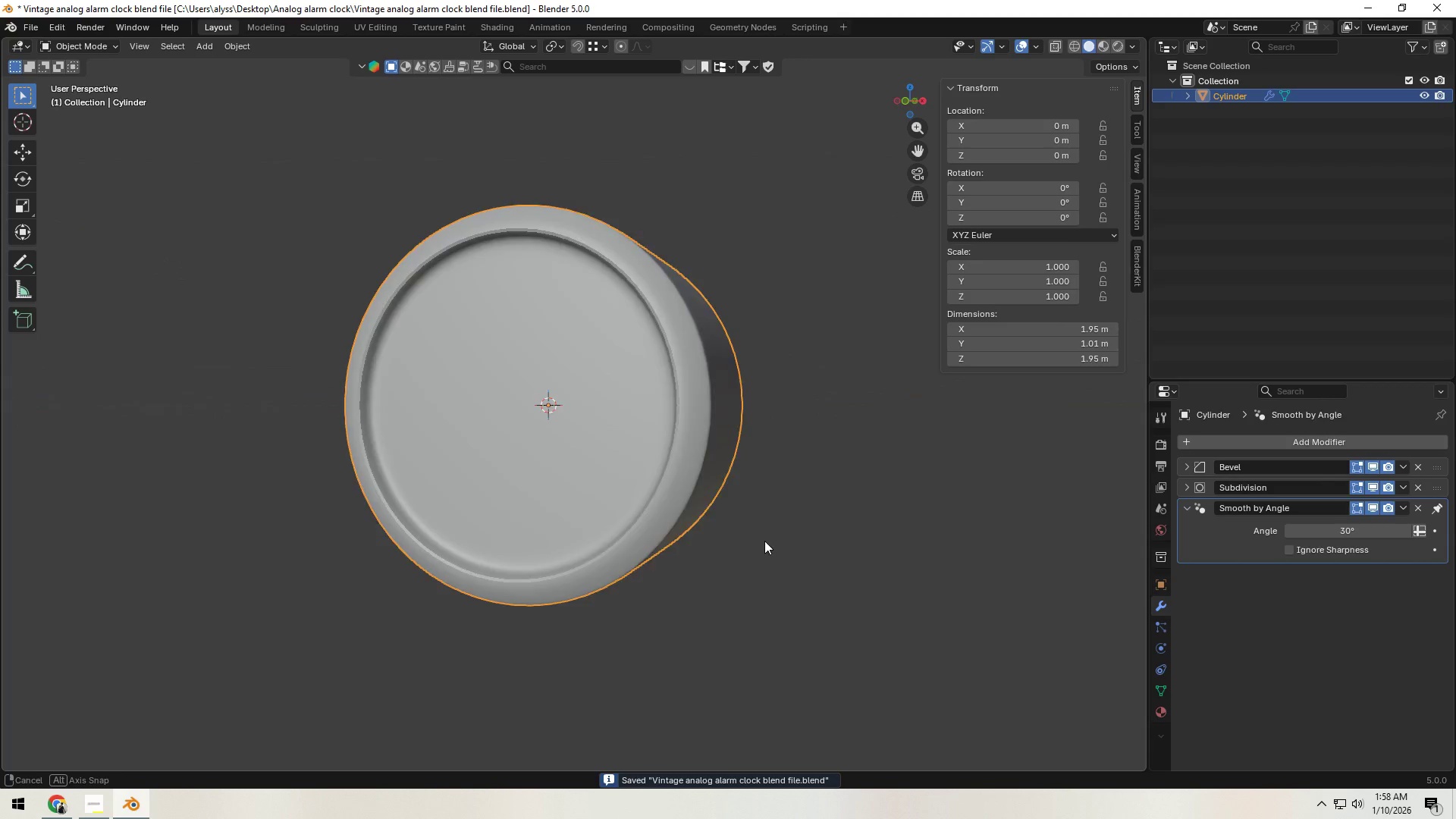 
scroll: coordinate [590, 544], scroll_direction: up, amount: 3.0
 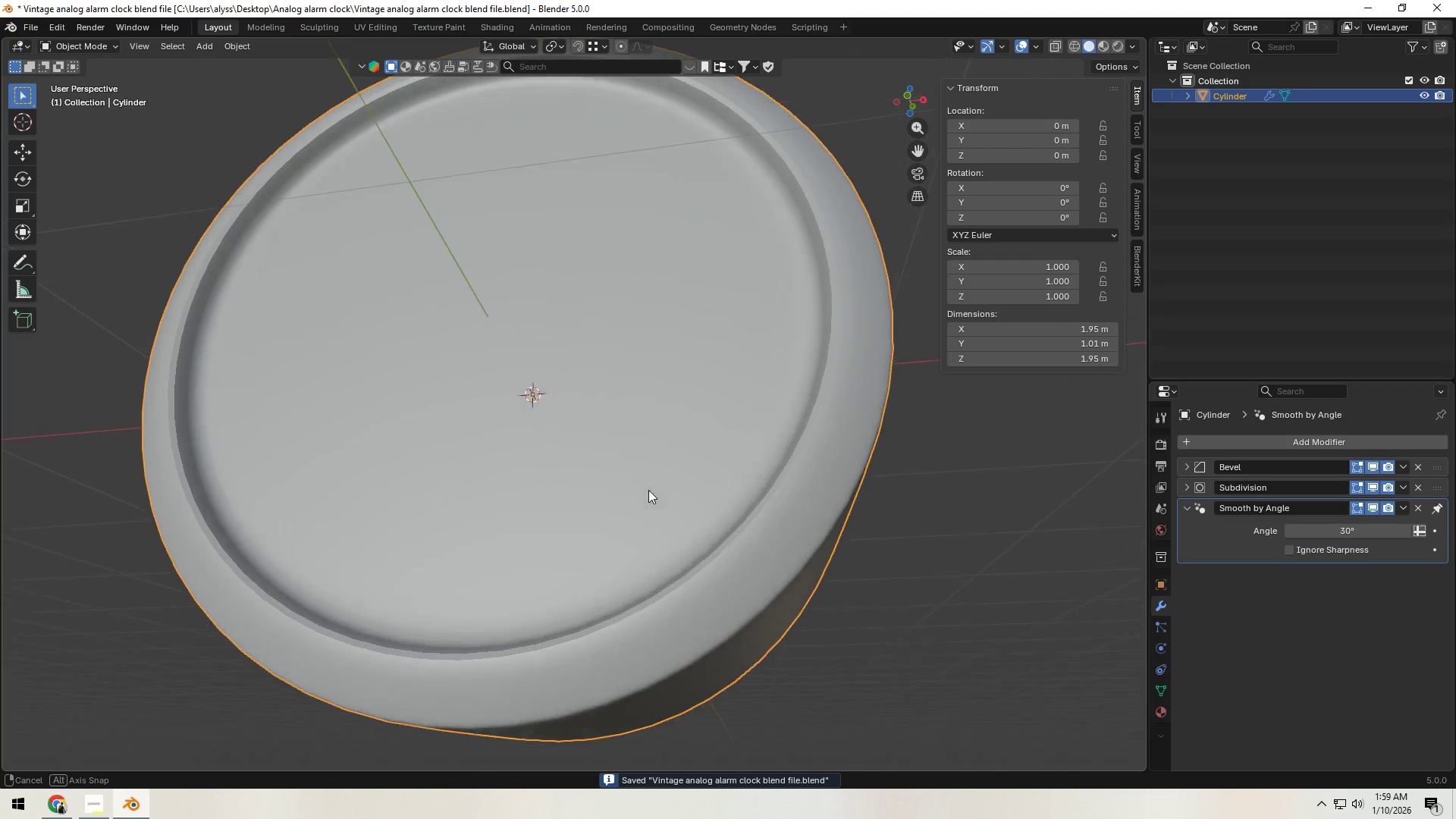 
hold_key(key=ShiftLeft, duration=0.41)
 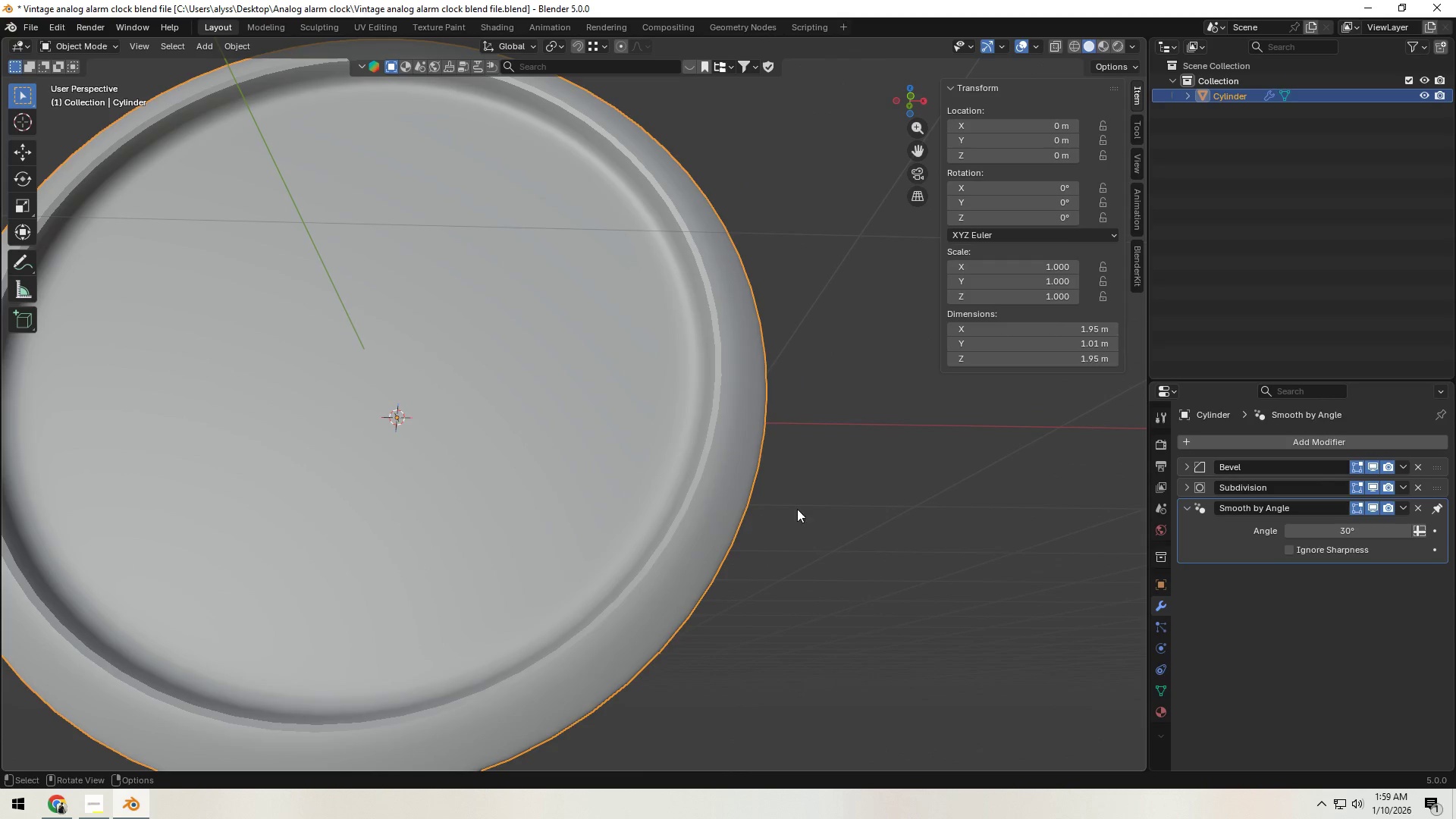 
left_click([740, 502])
 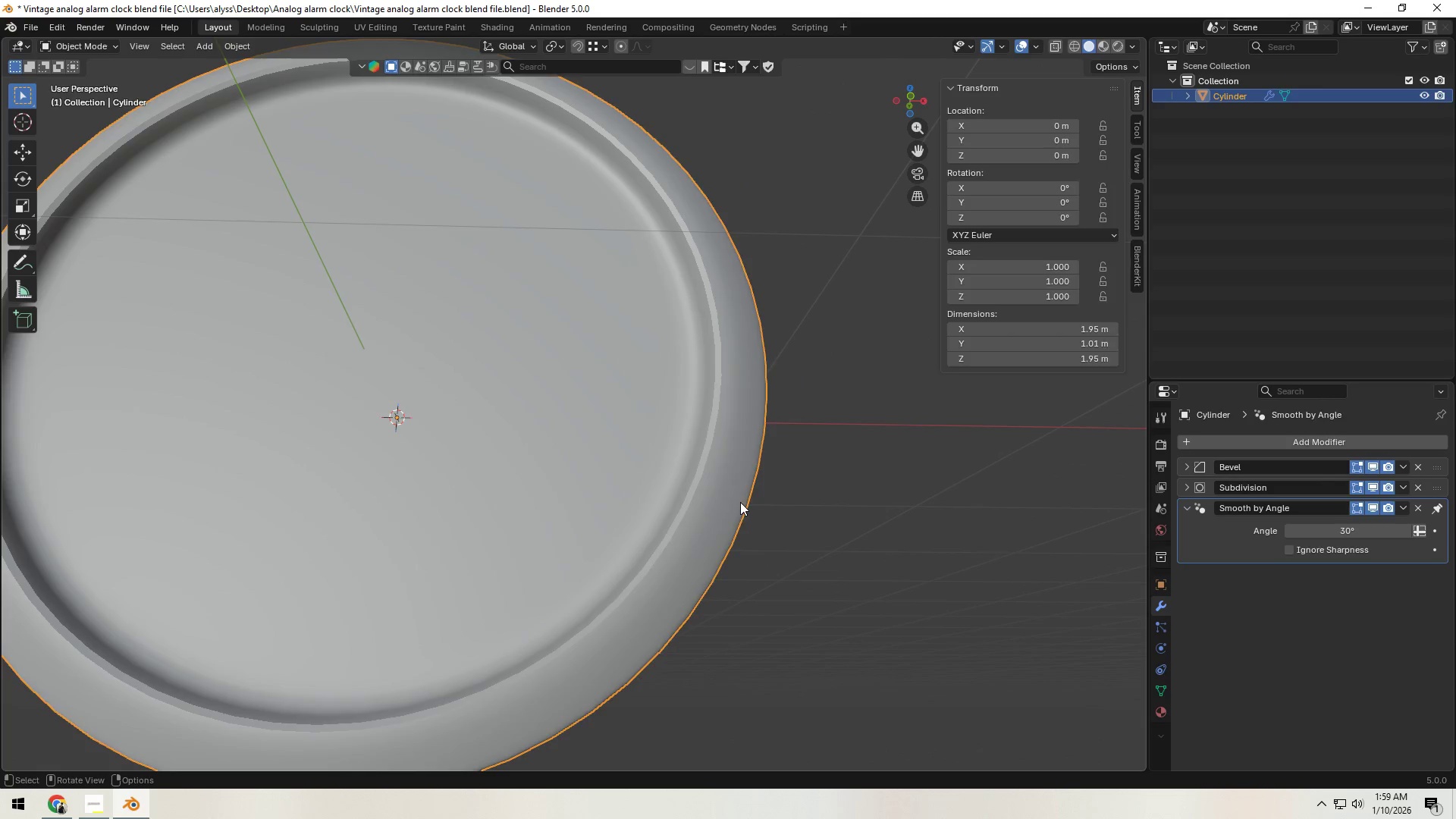 
key(Tab)
 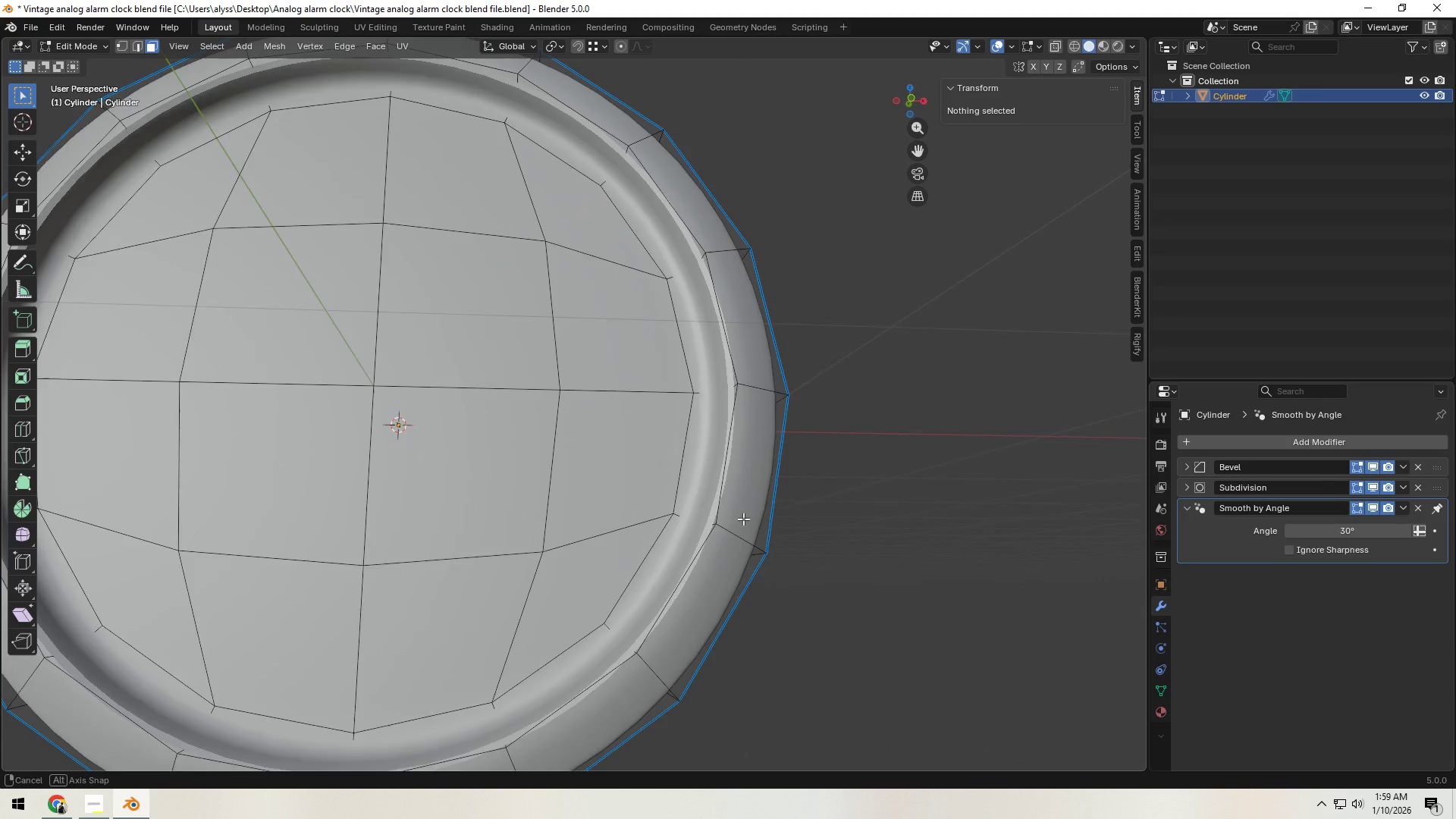 
hold_key(key=AltLeft, duration=0.84)
left_click([720, 514])
 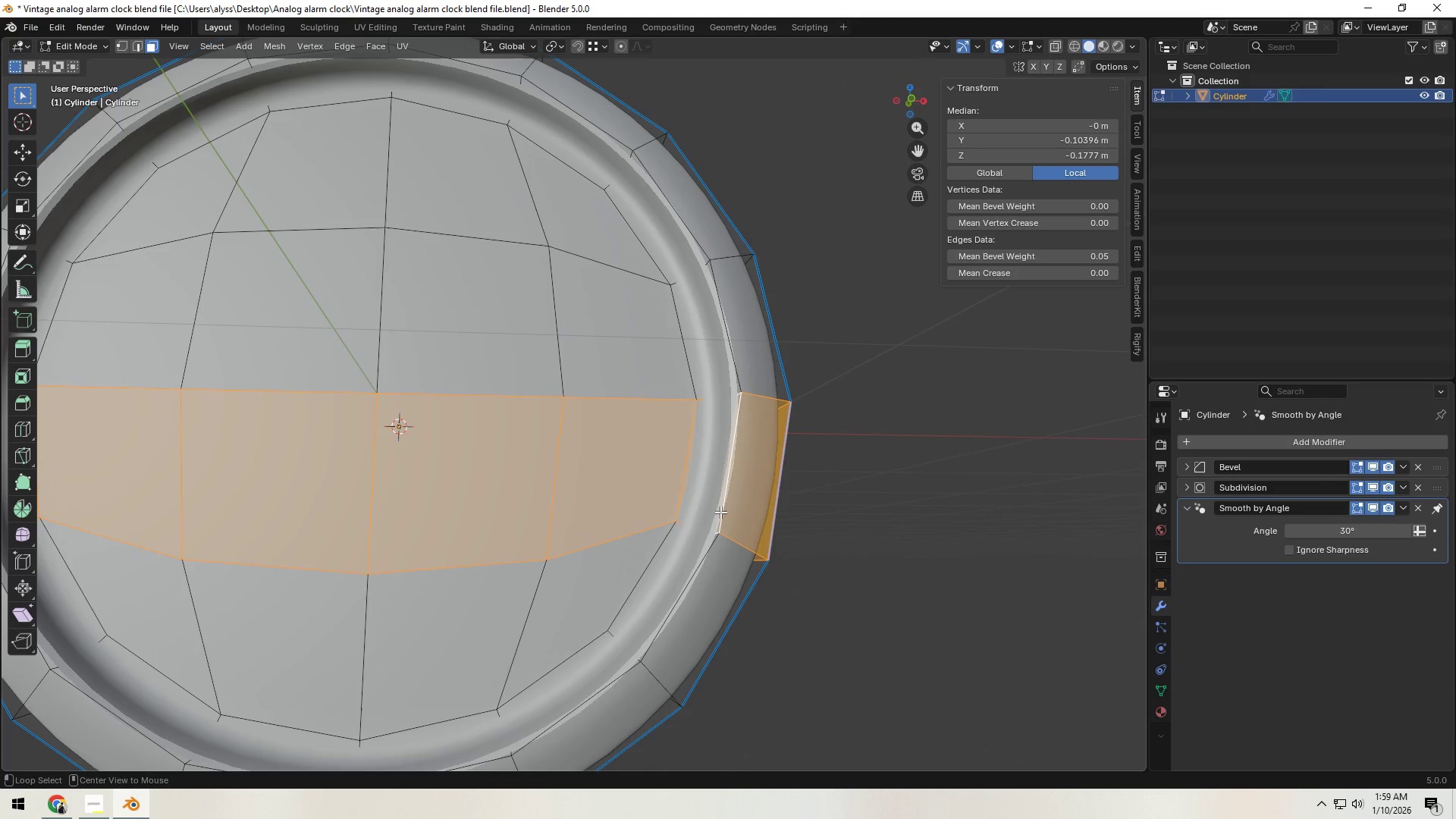 
hold_key(key=AltLeft, duration=4.33)
 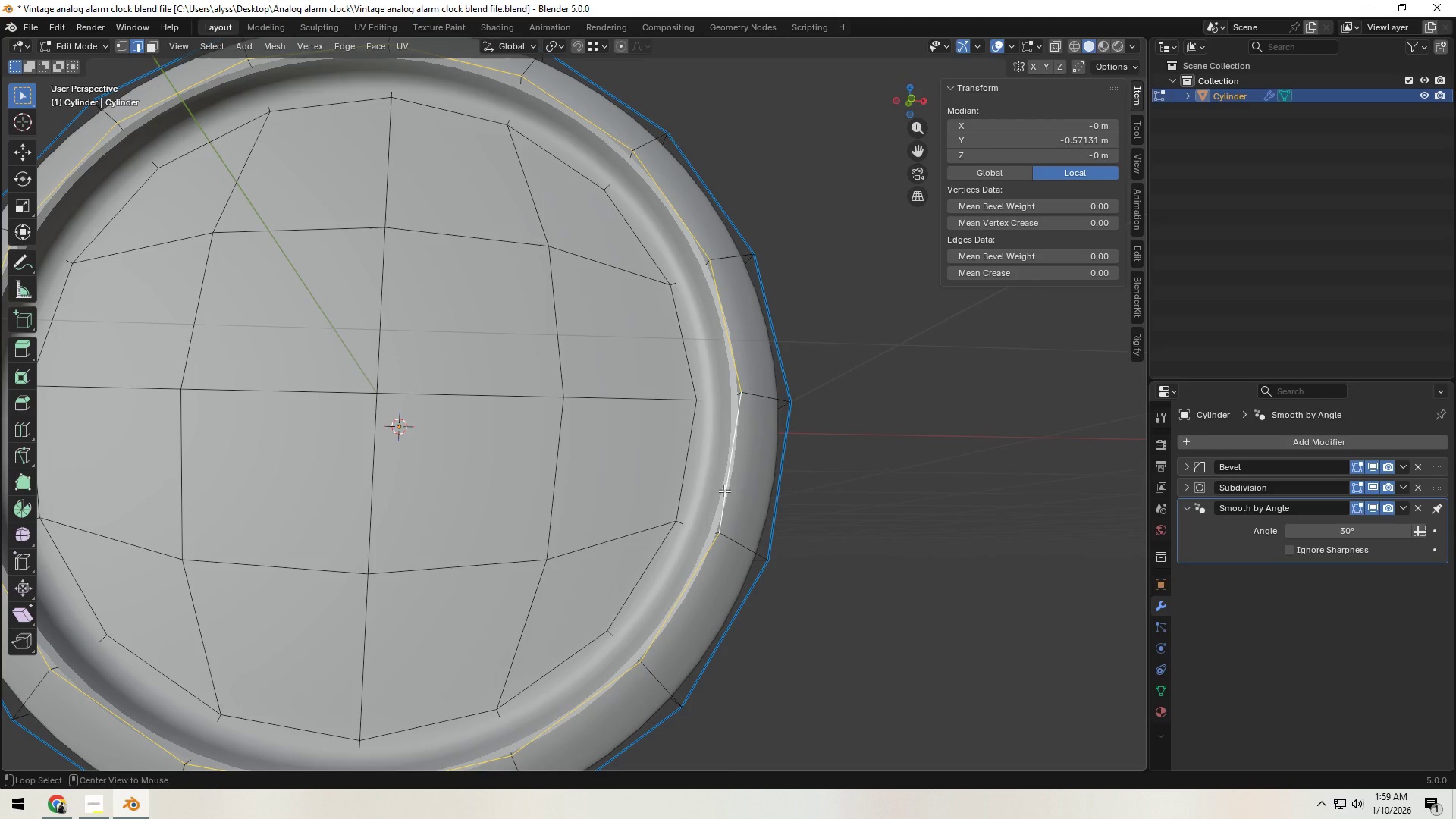 
key(1)
 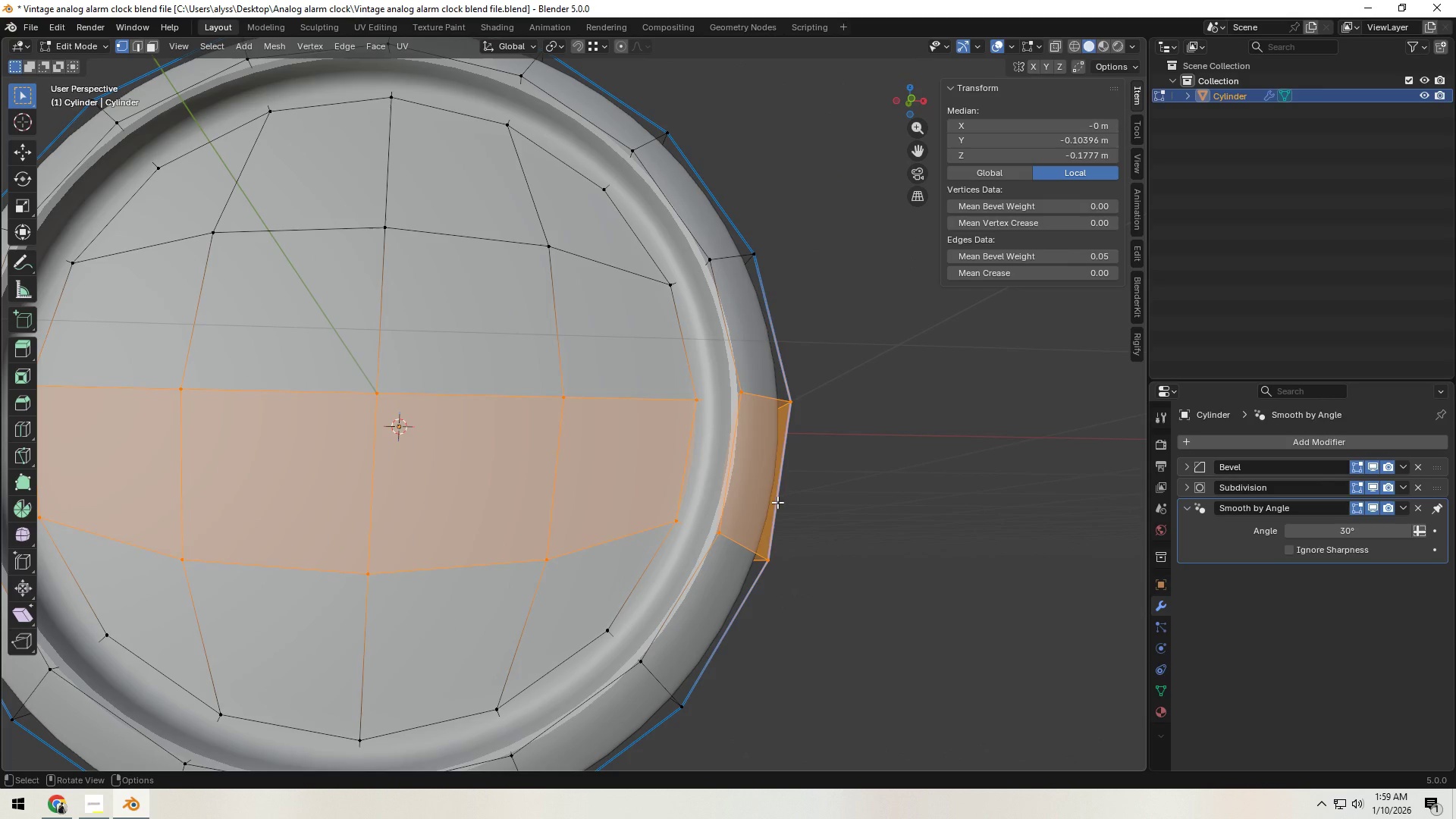 
left_click([777, 502])
 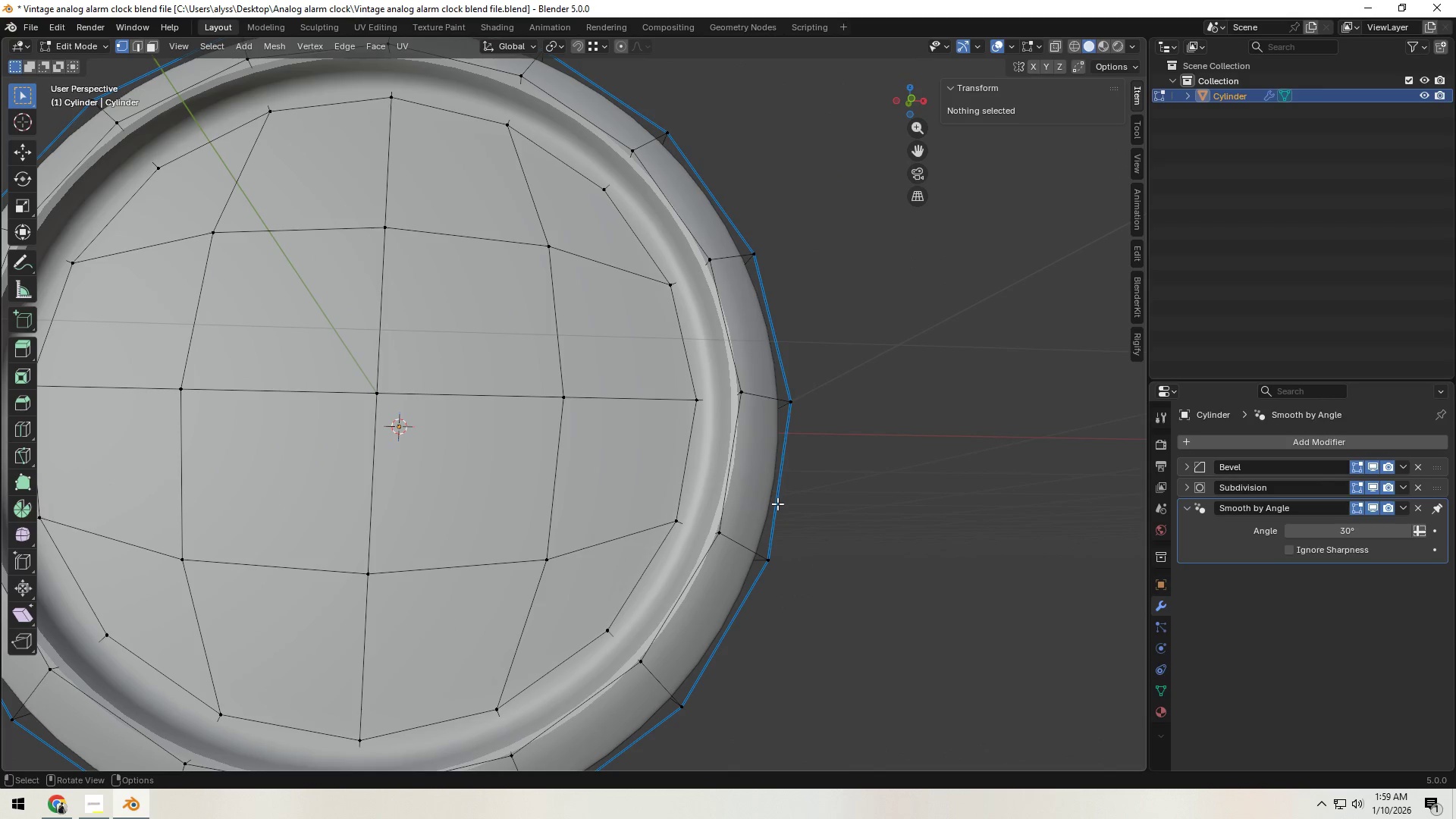 
key(2)
 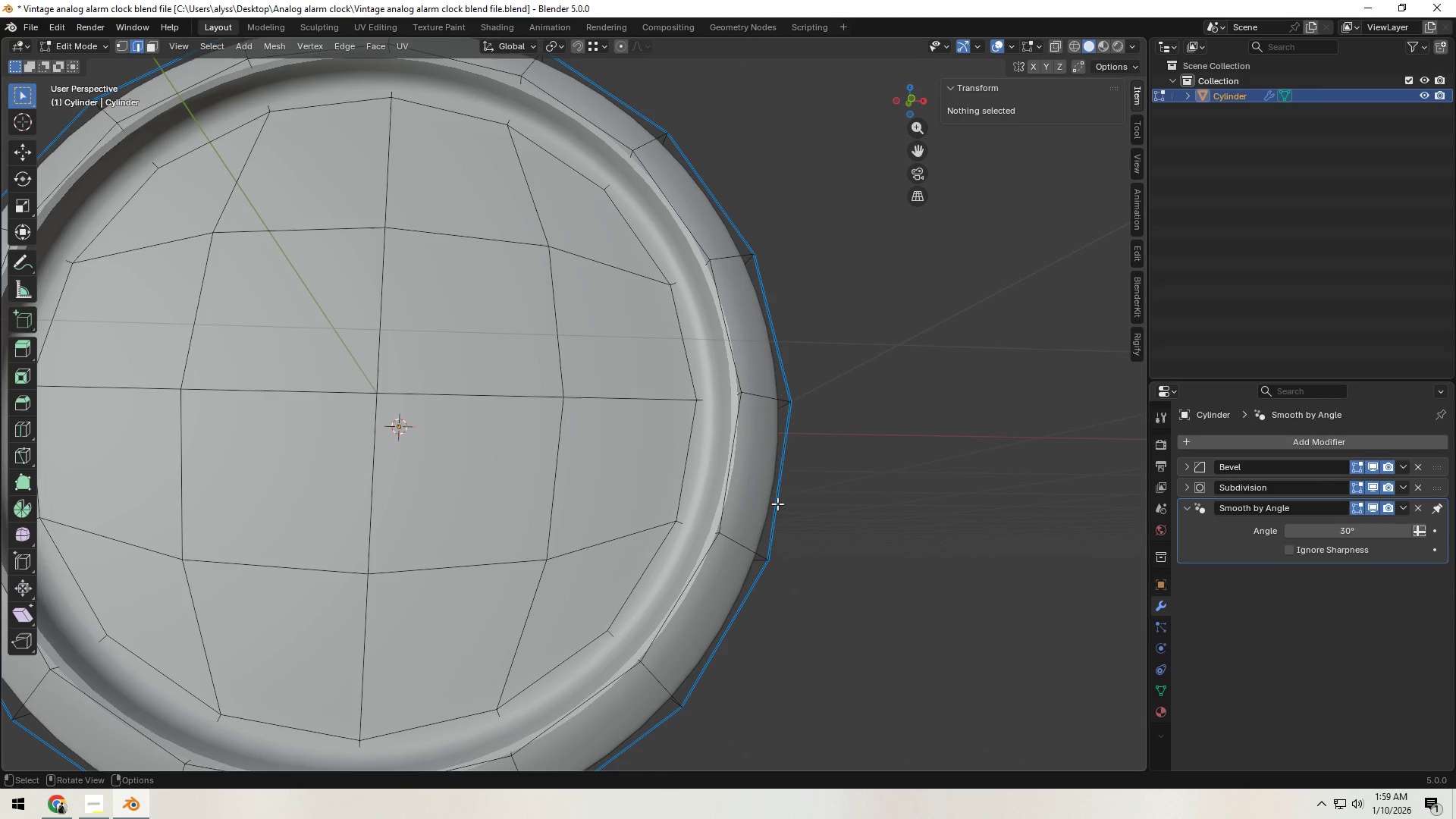 
left_click([777, 504])
 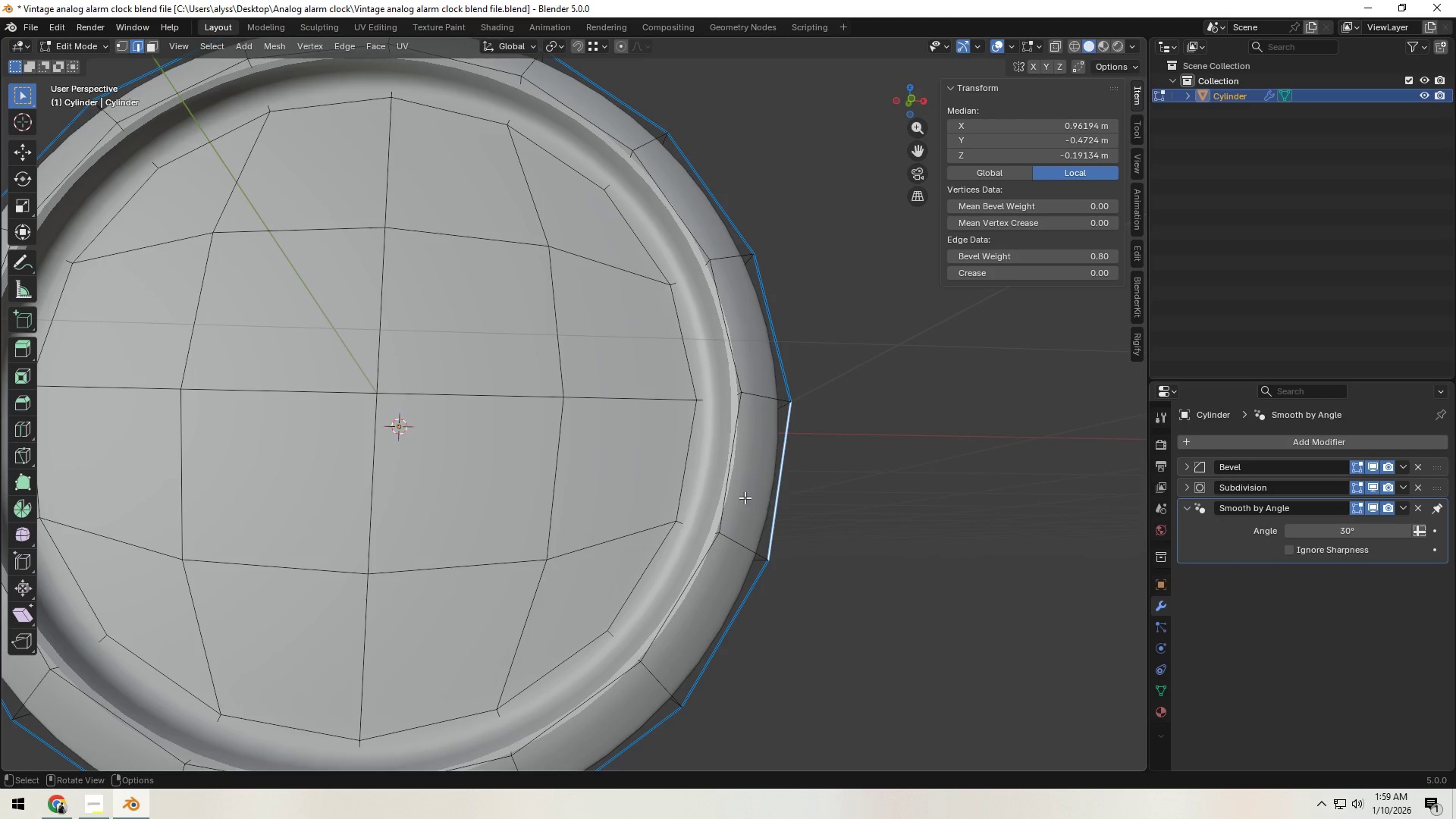 
left_click([726, 491])
 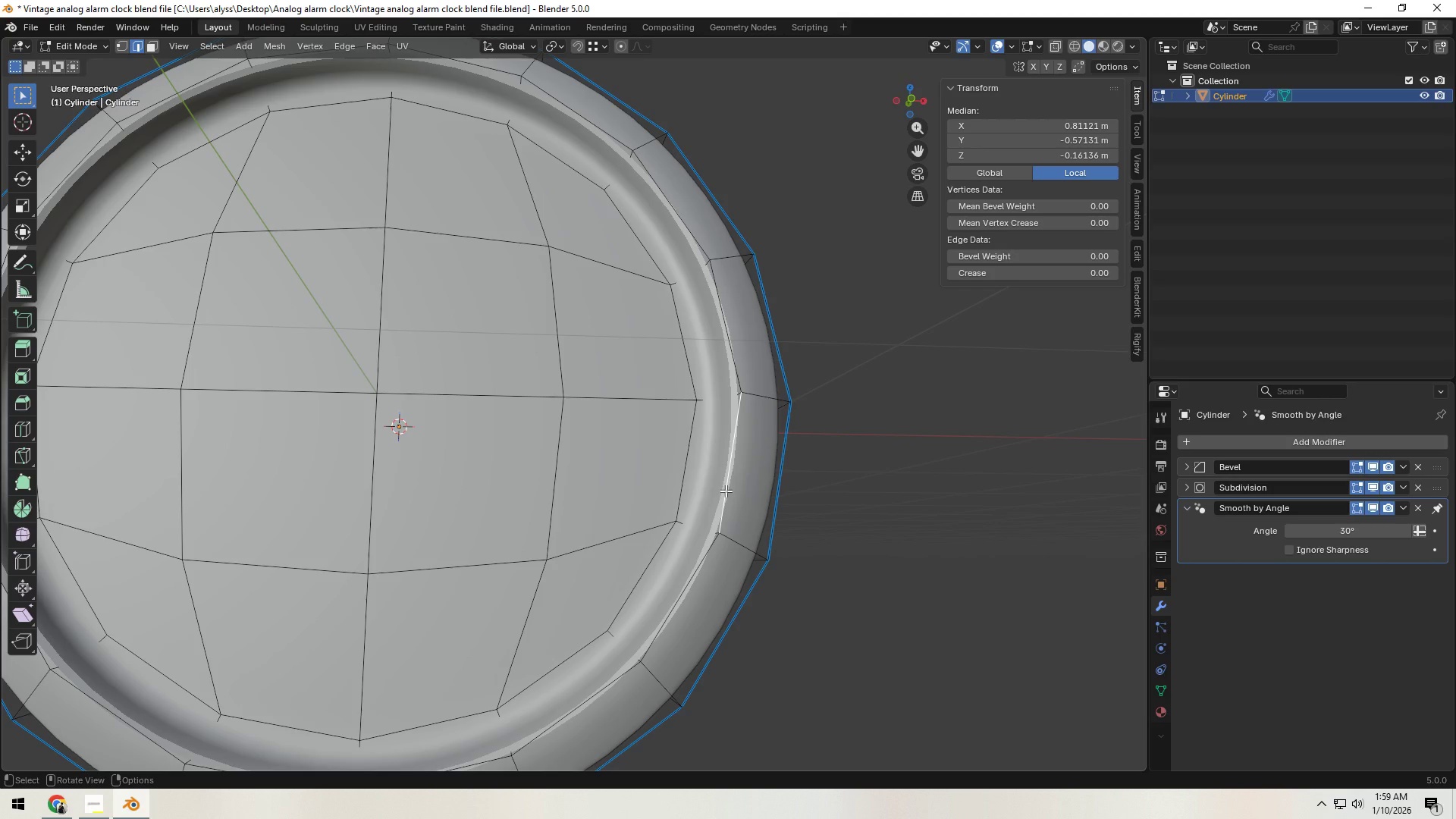 
hold_key(key=AltLeft, duration=0.98)
 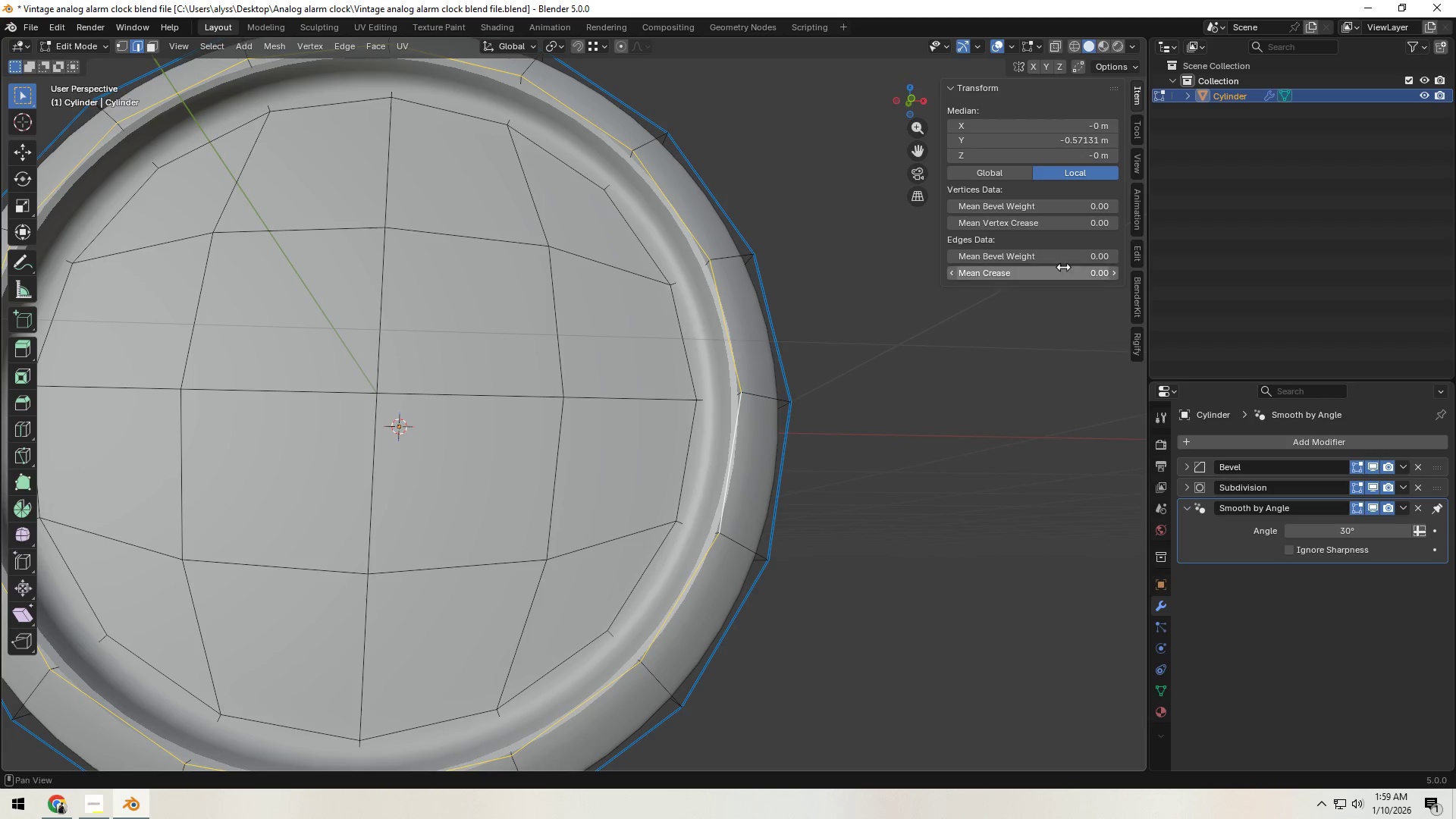 
left_click([1079, 253])
 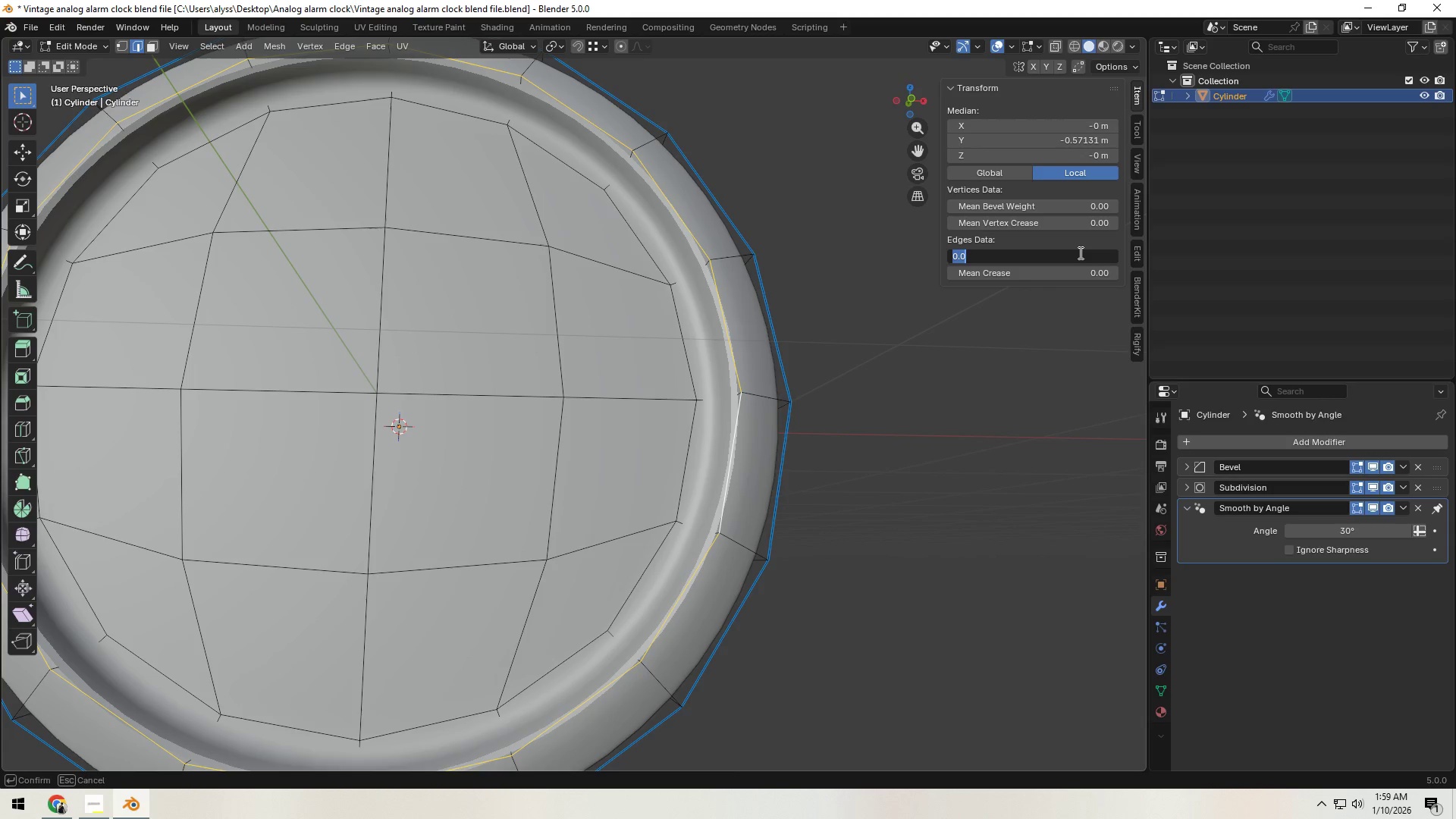 
key(NumpadDecimal)
 